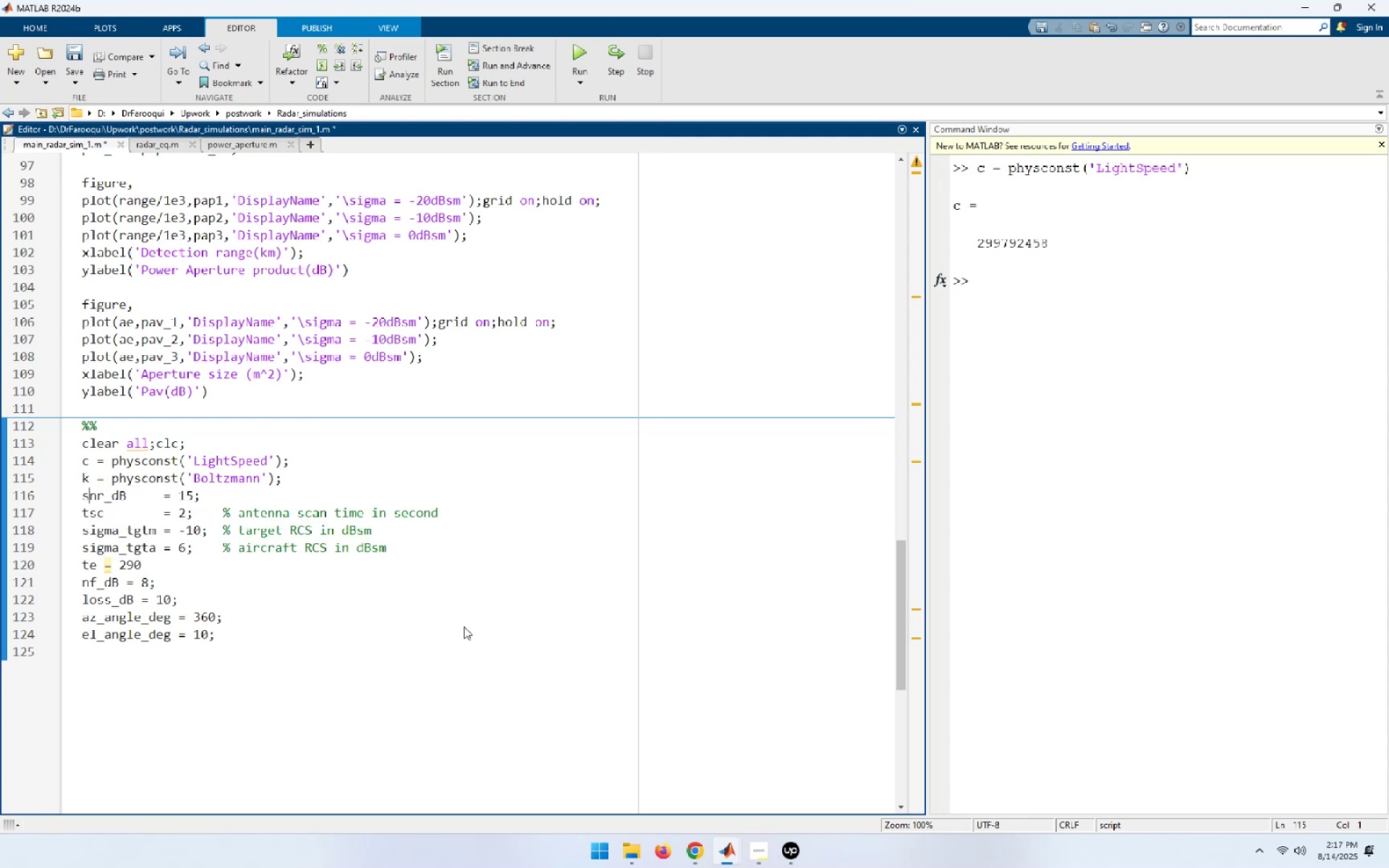 
key(ArrowUp)
 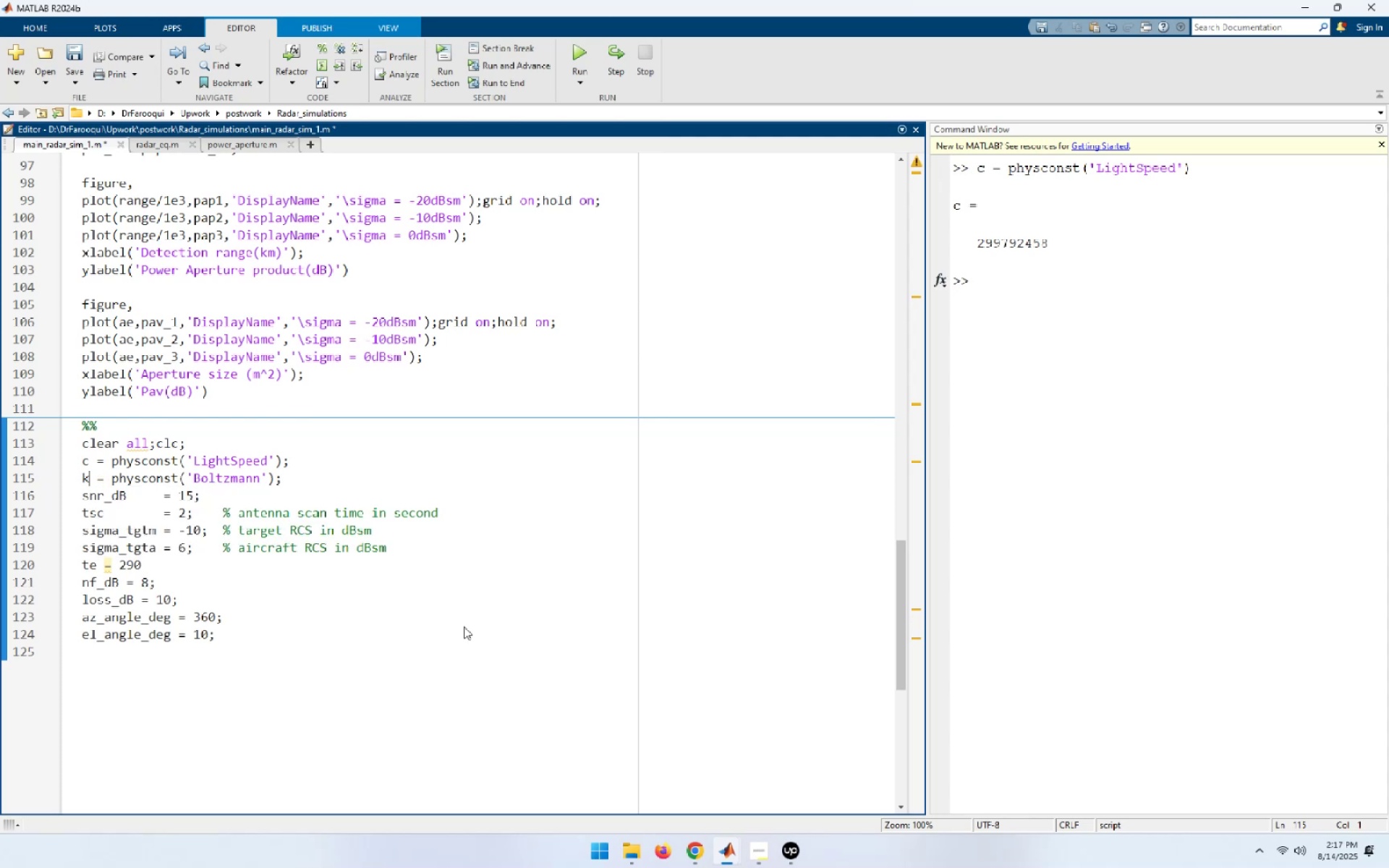 
key(ArrowRight)
 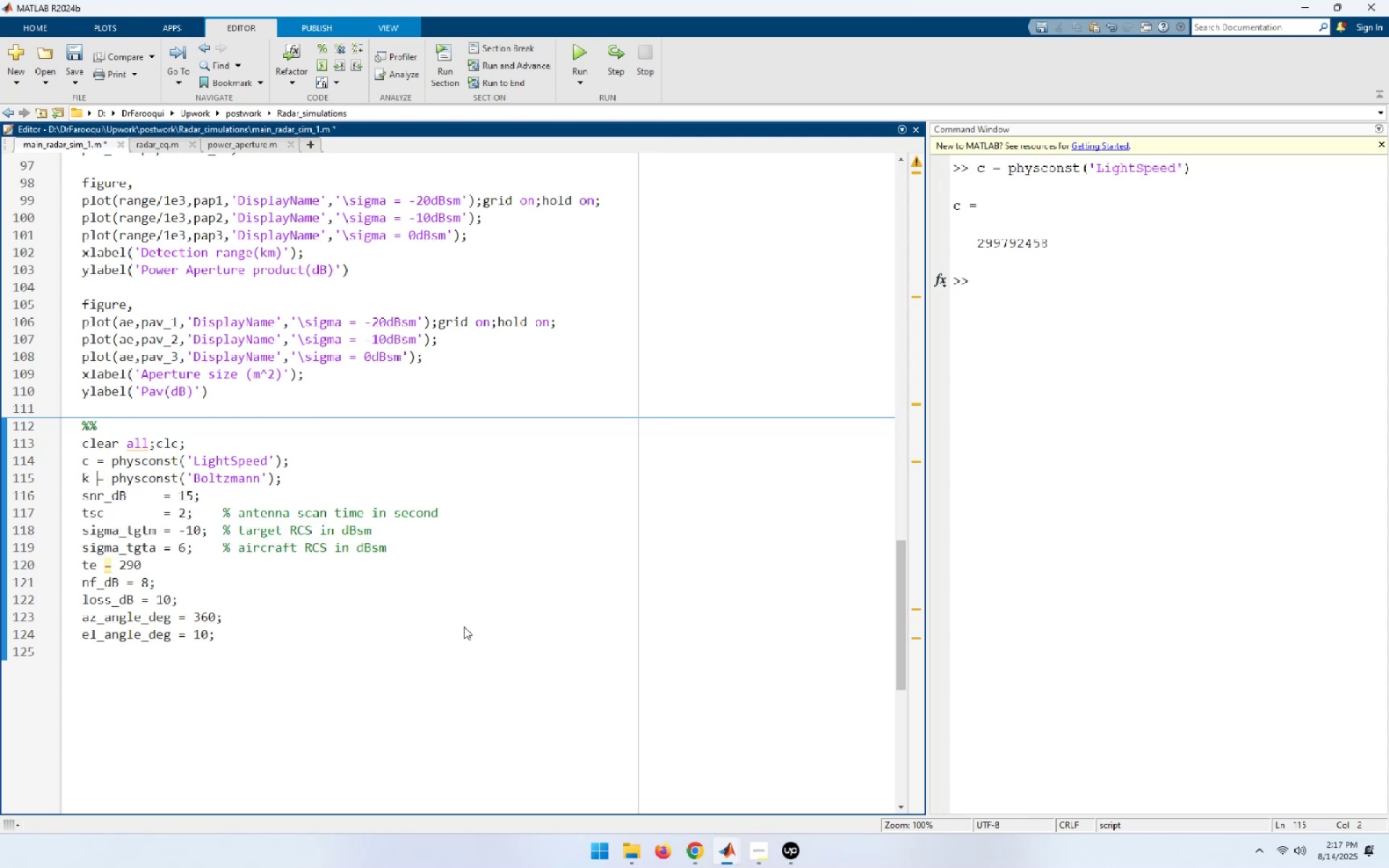 
key(Space)
 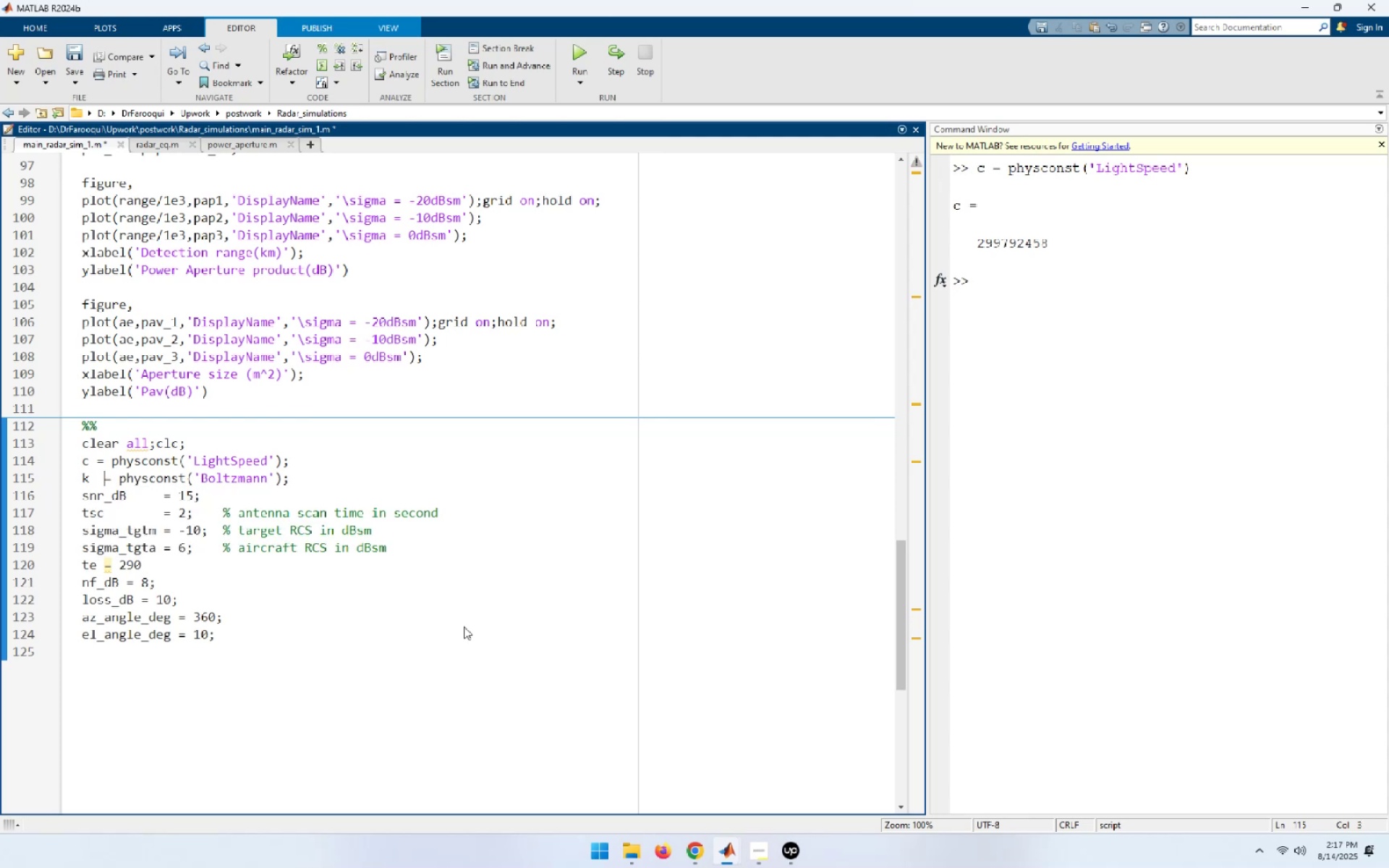 
key(Space)
 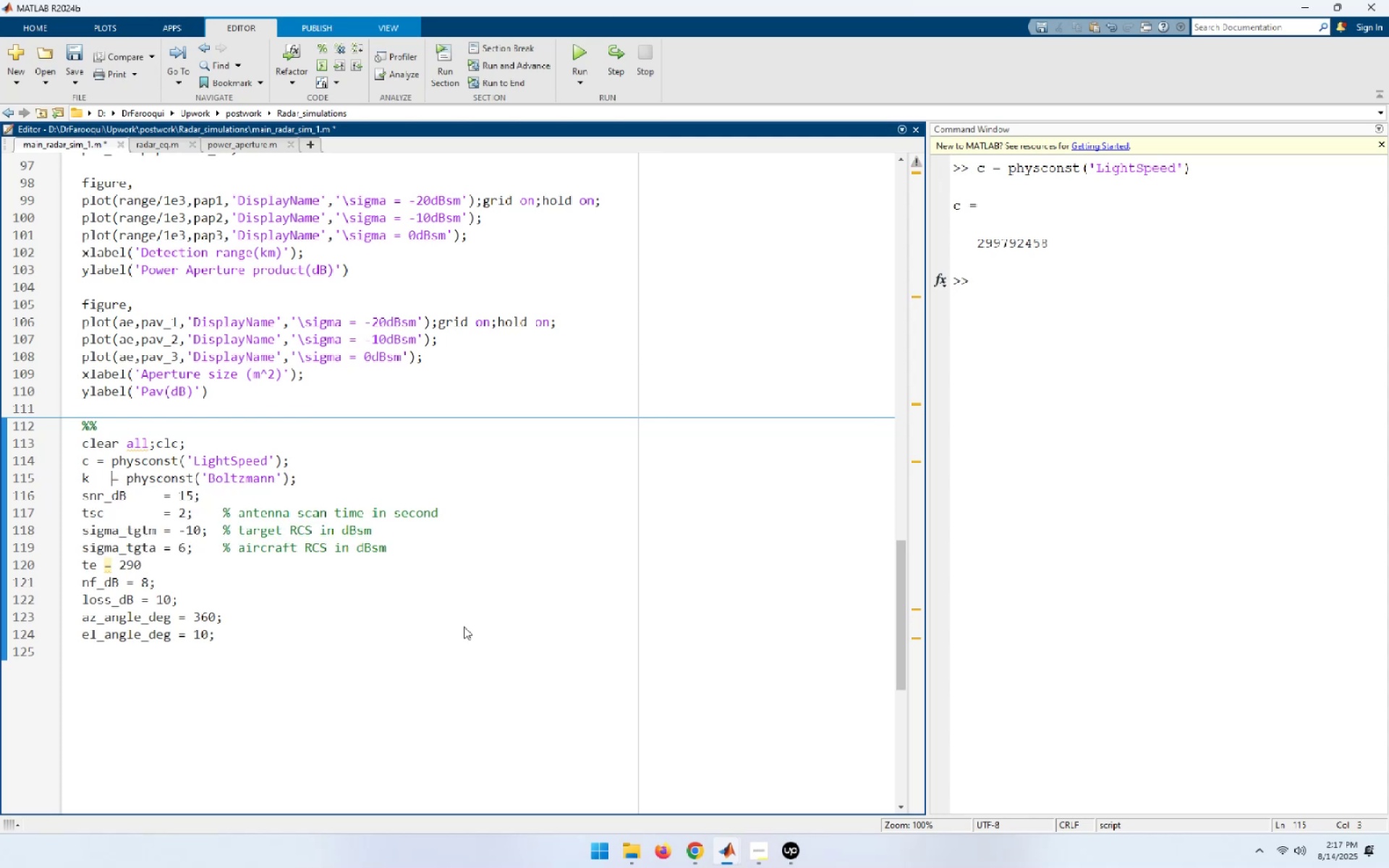 
key(Space)
 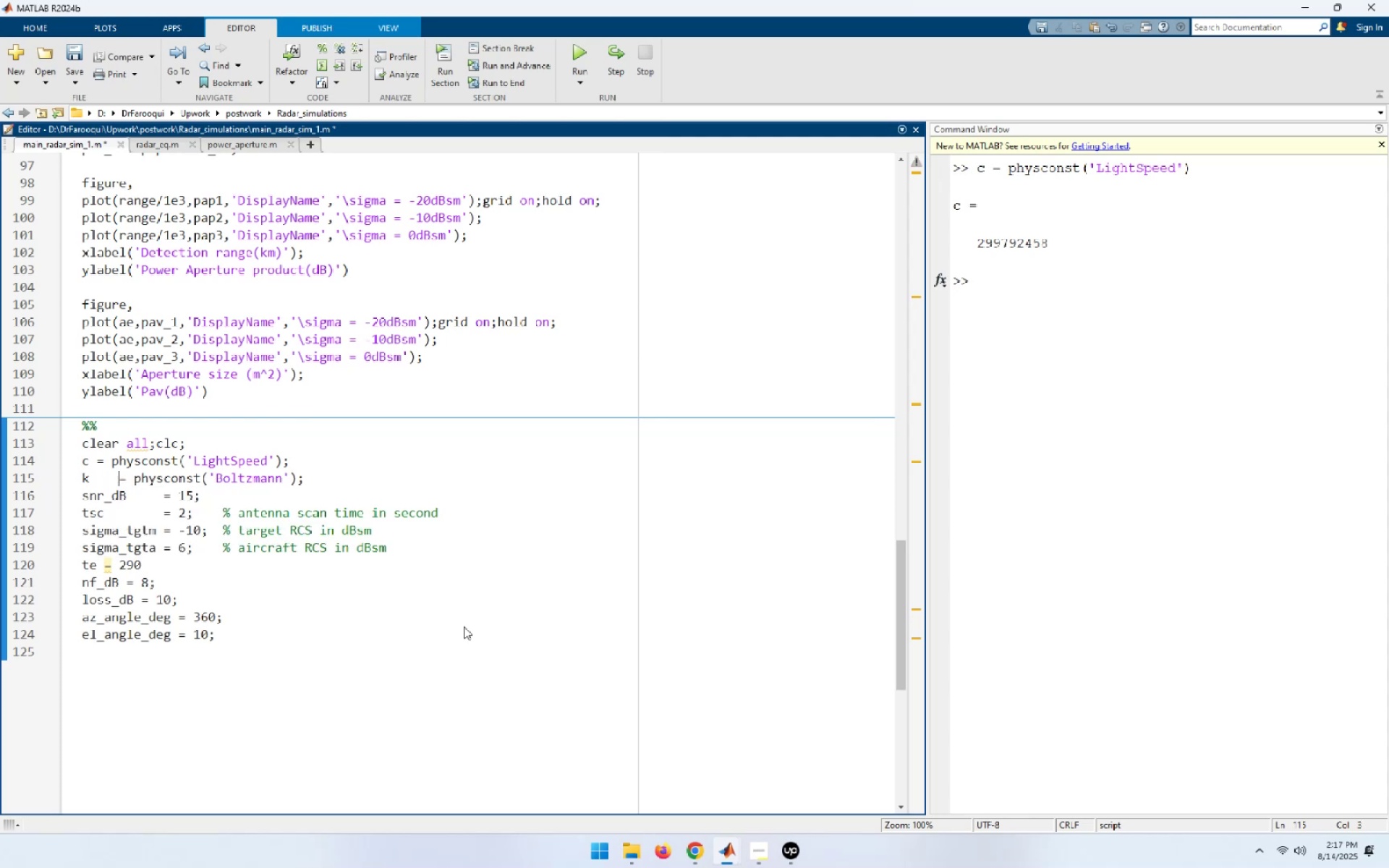 
key(Space)
 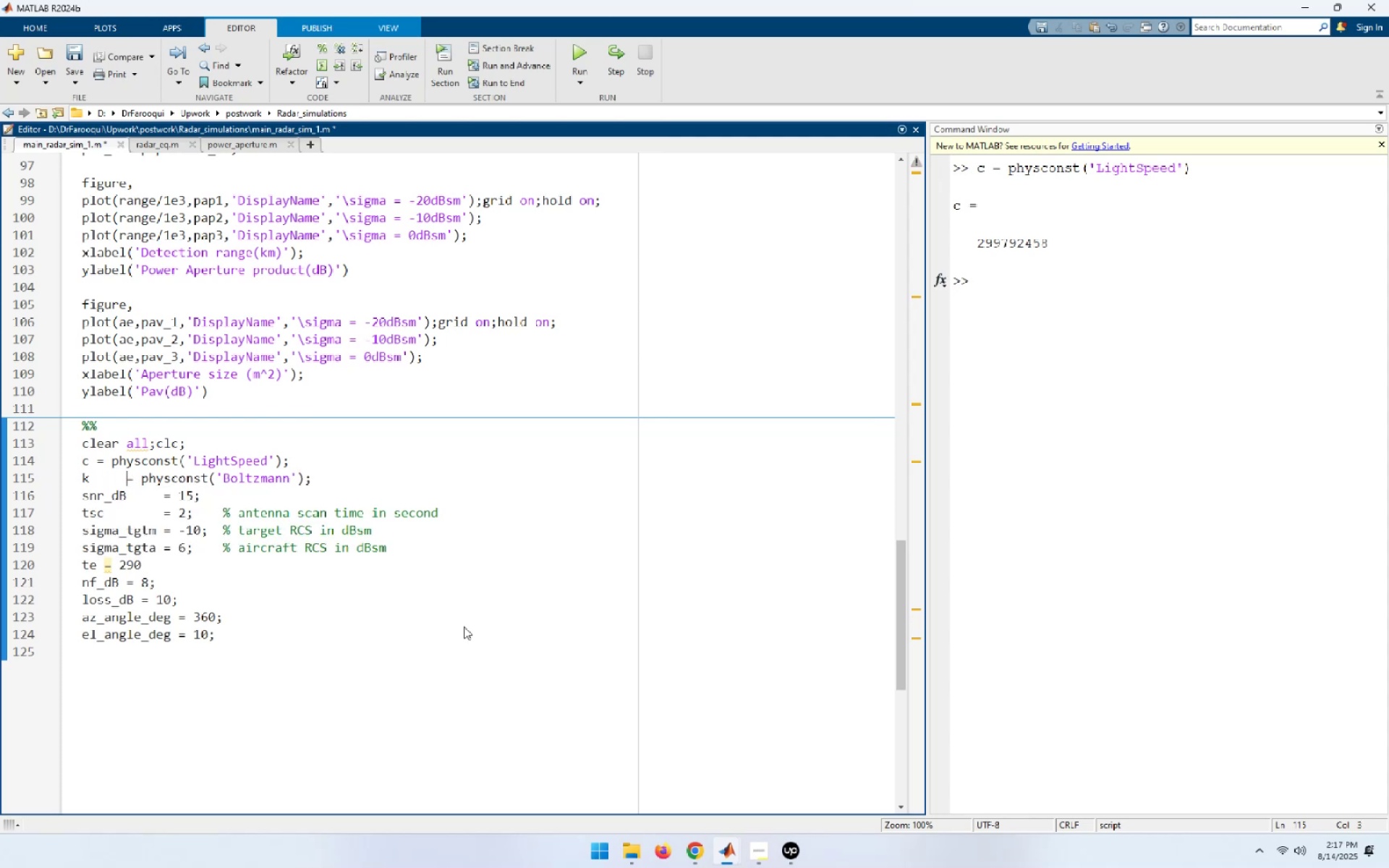 
key(Space)
 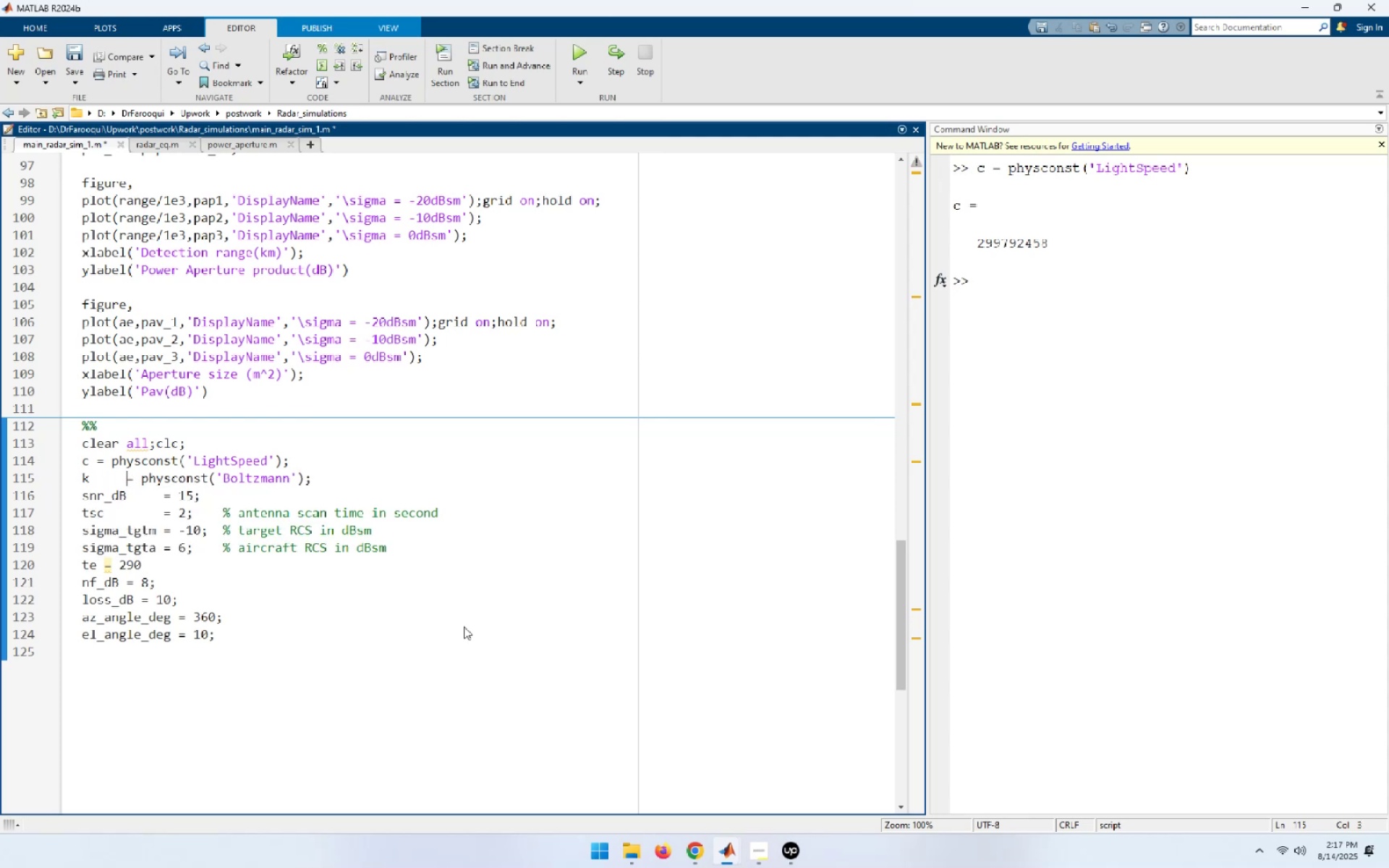 
key(Space)
 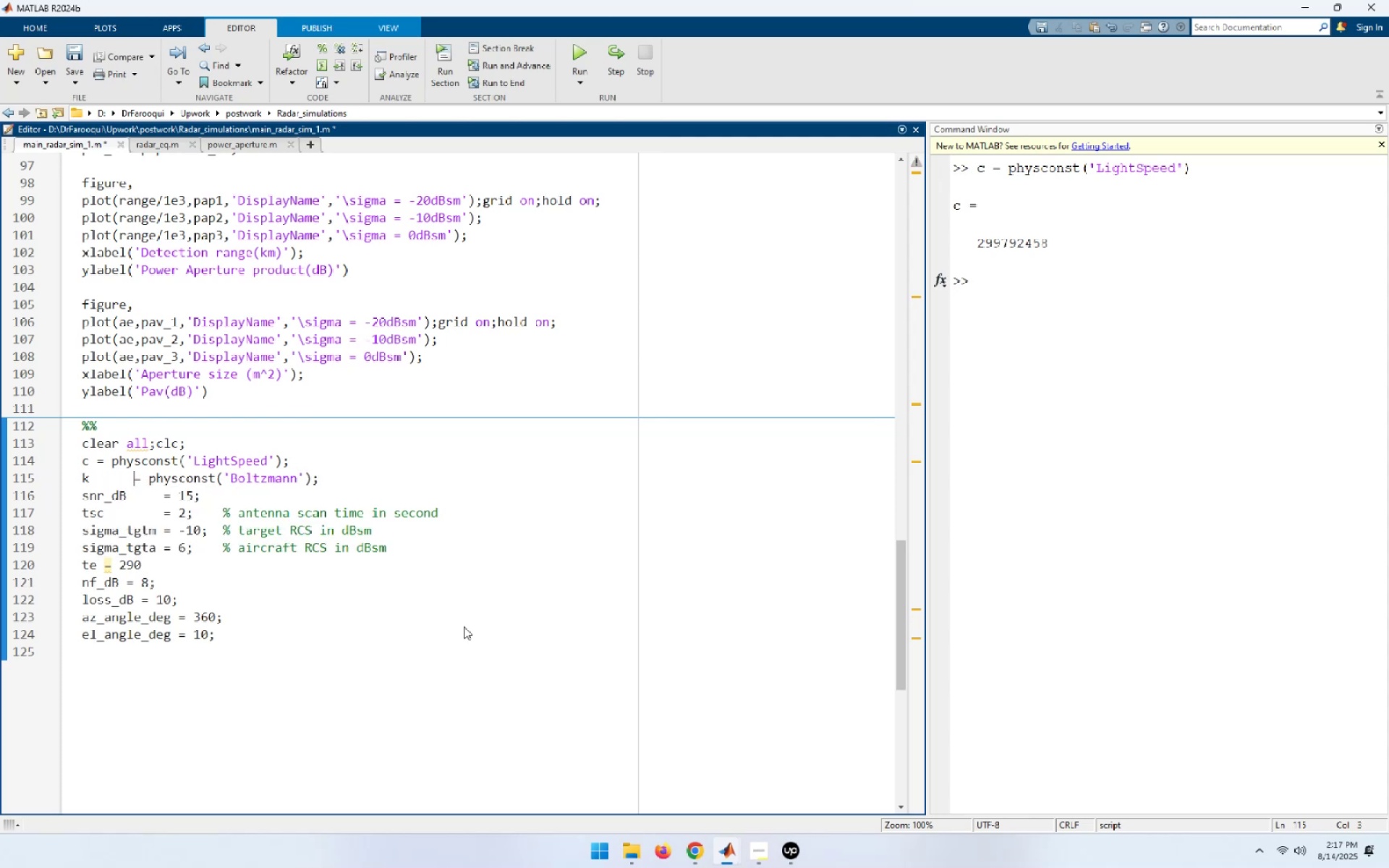 
key(Space)
 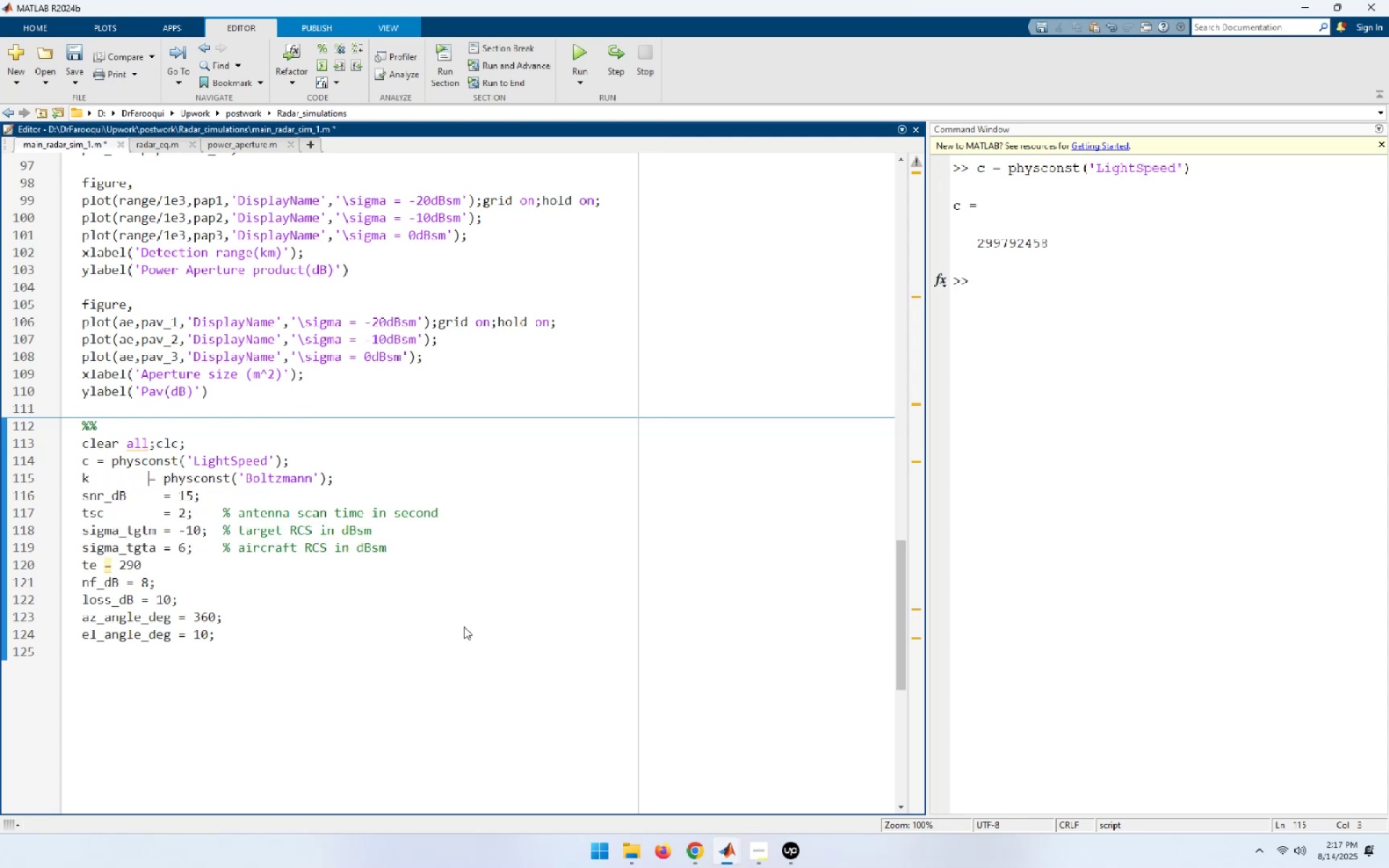 
key(Space)
 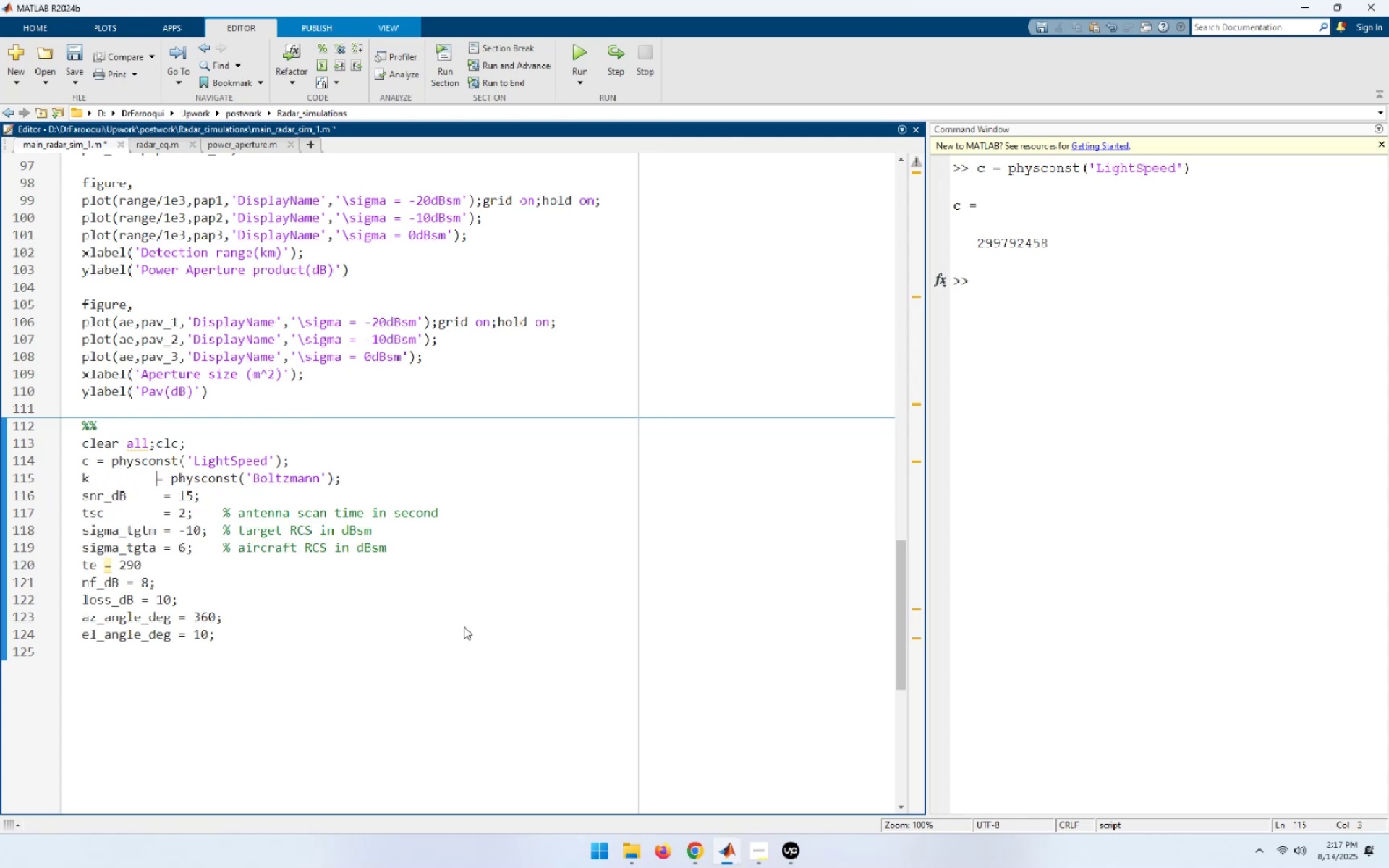 
key(Space)
 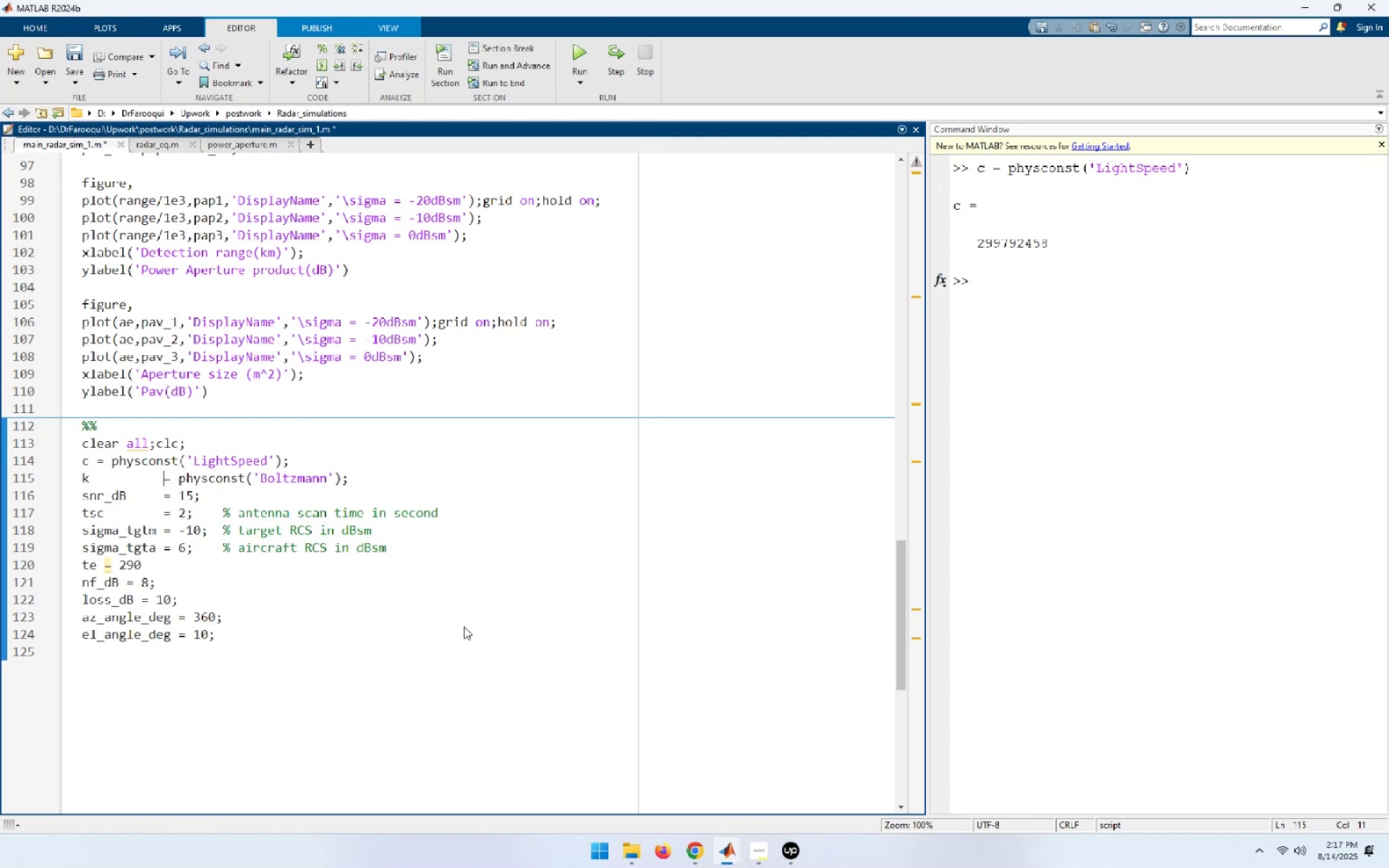 
key(ArrowUp)
 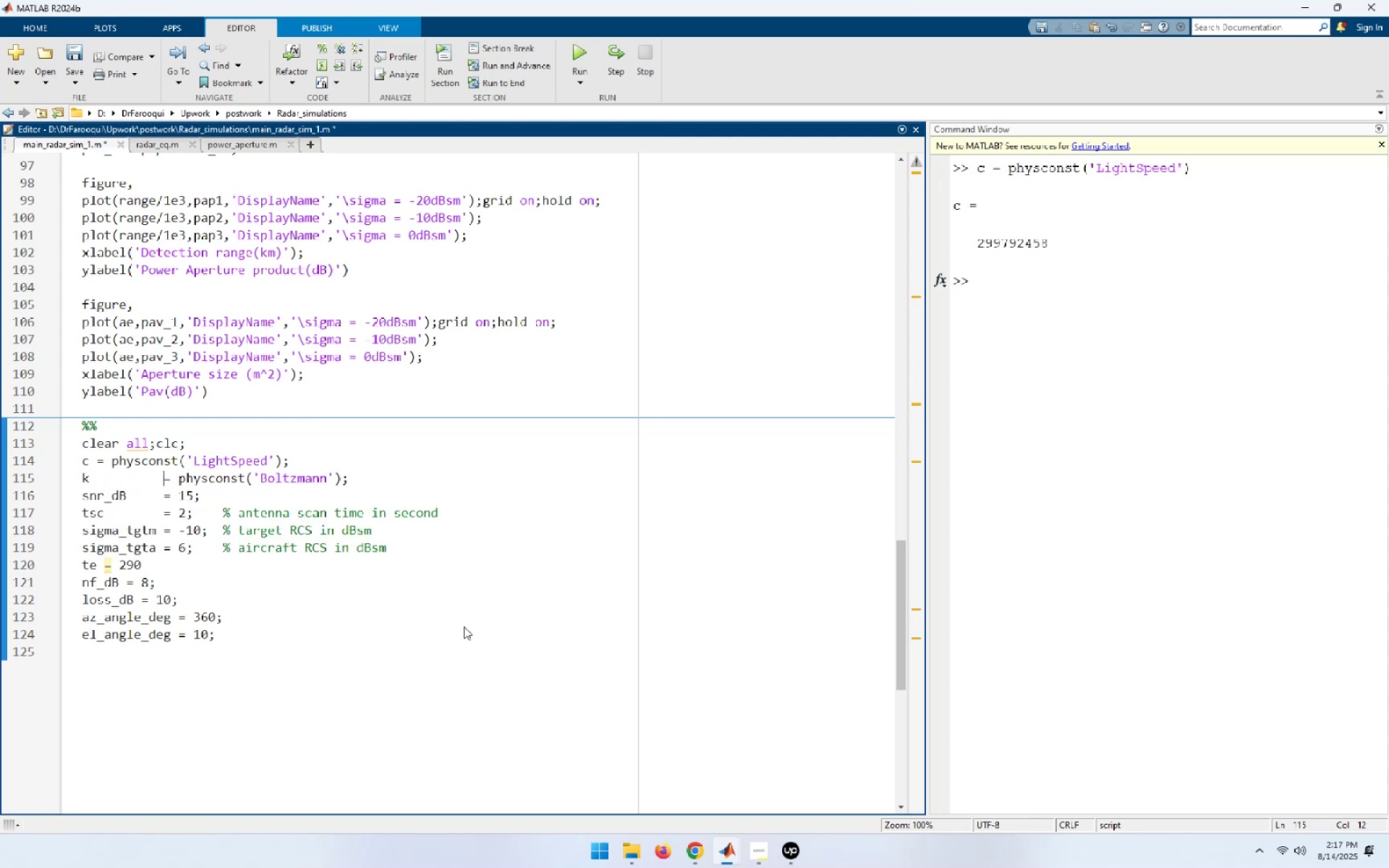 
key(ArrowLeft)
 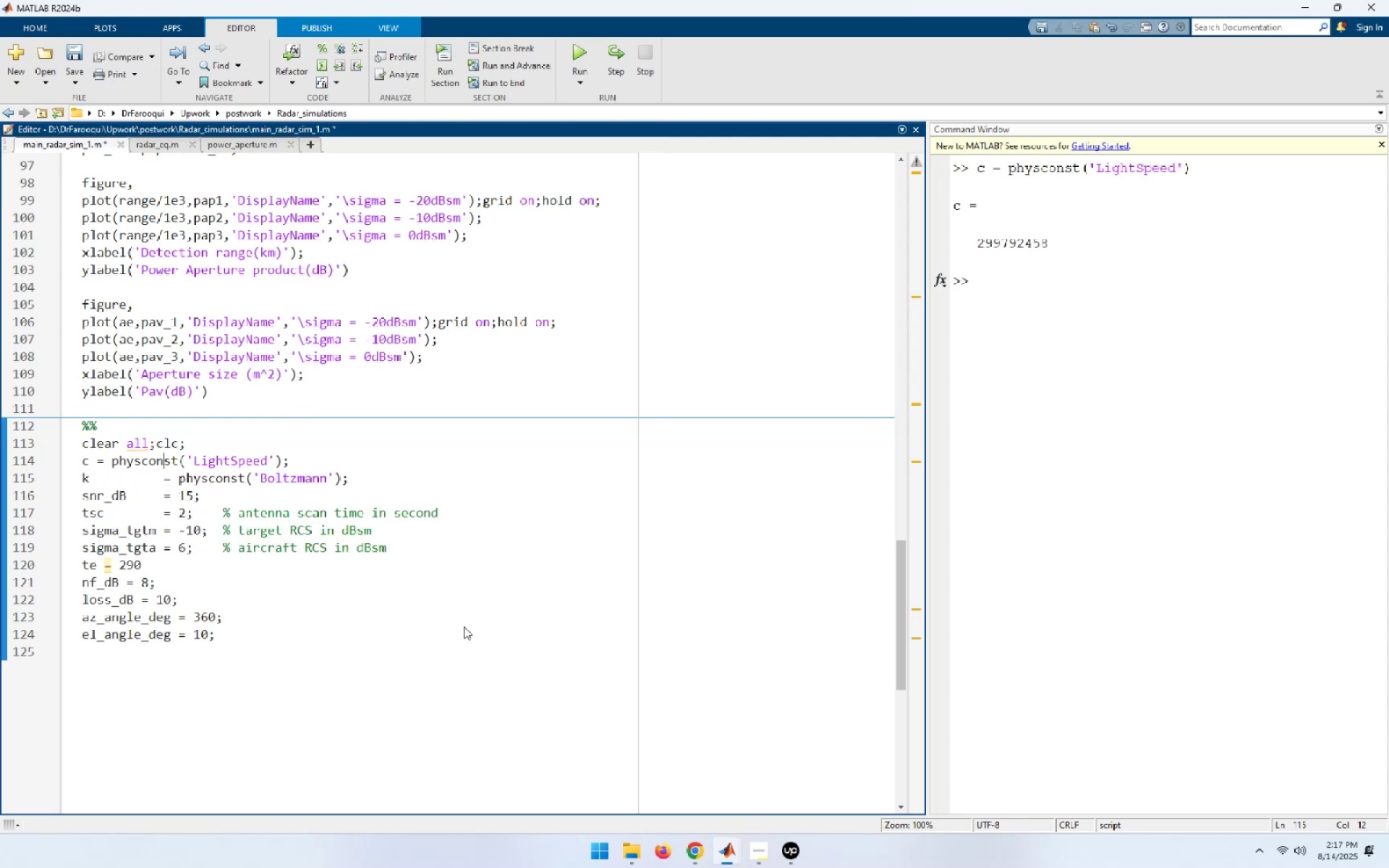 
key(ArrowLeft)
 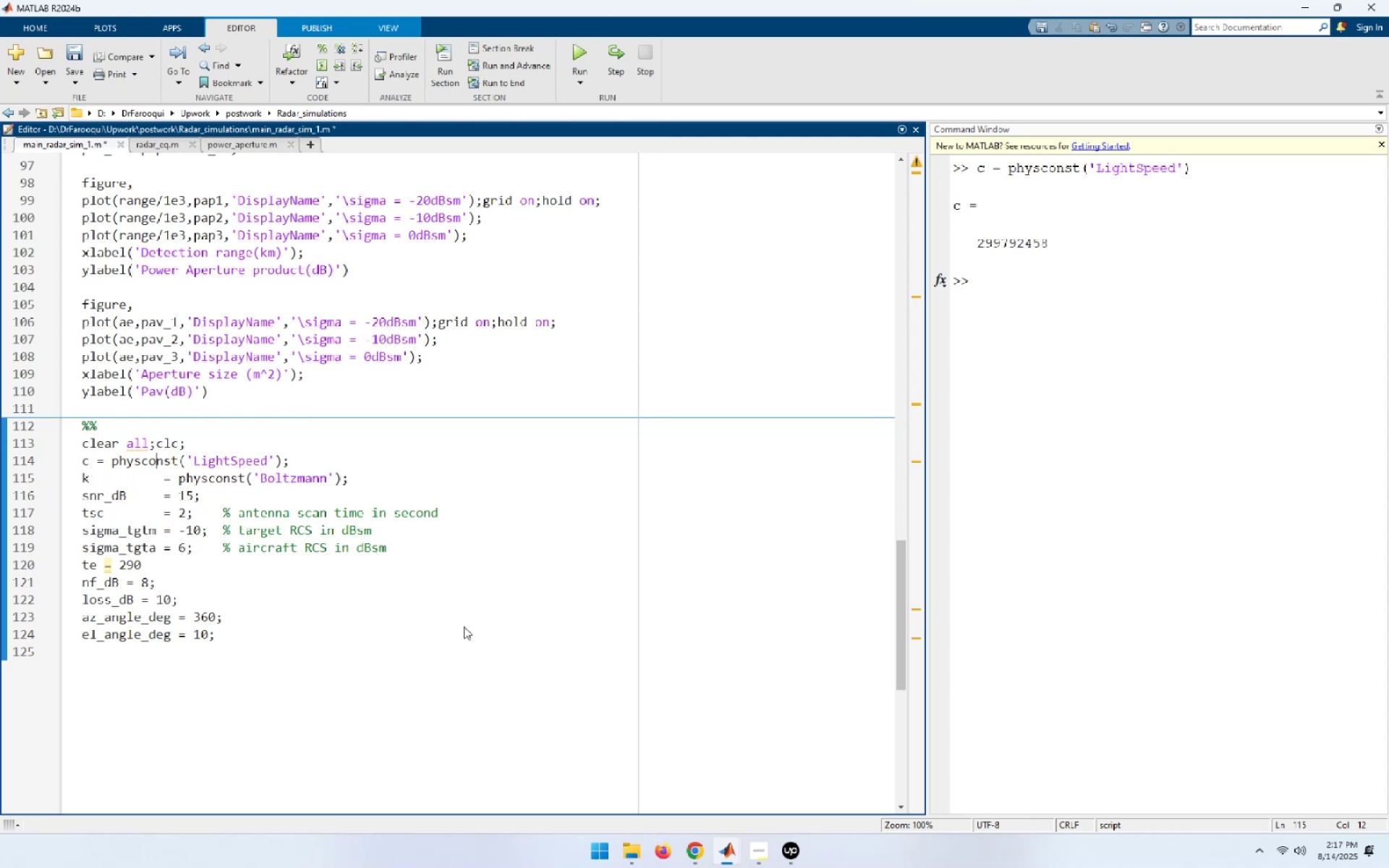 
key(ArrowLeft)
 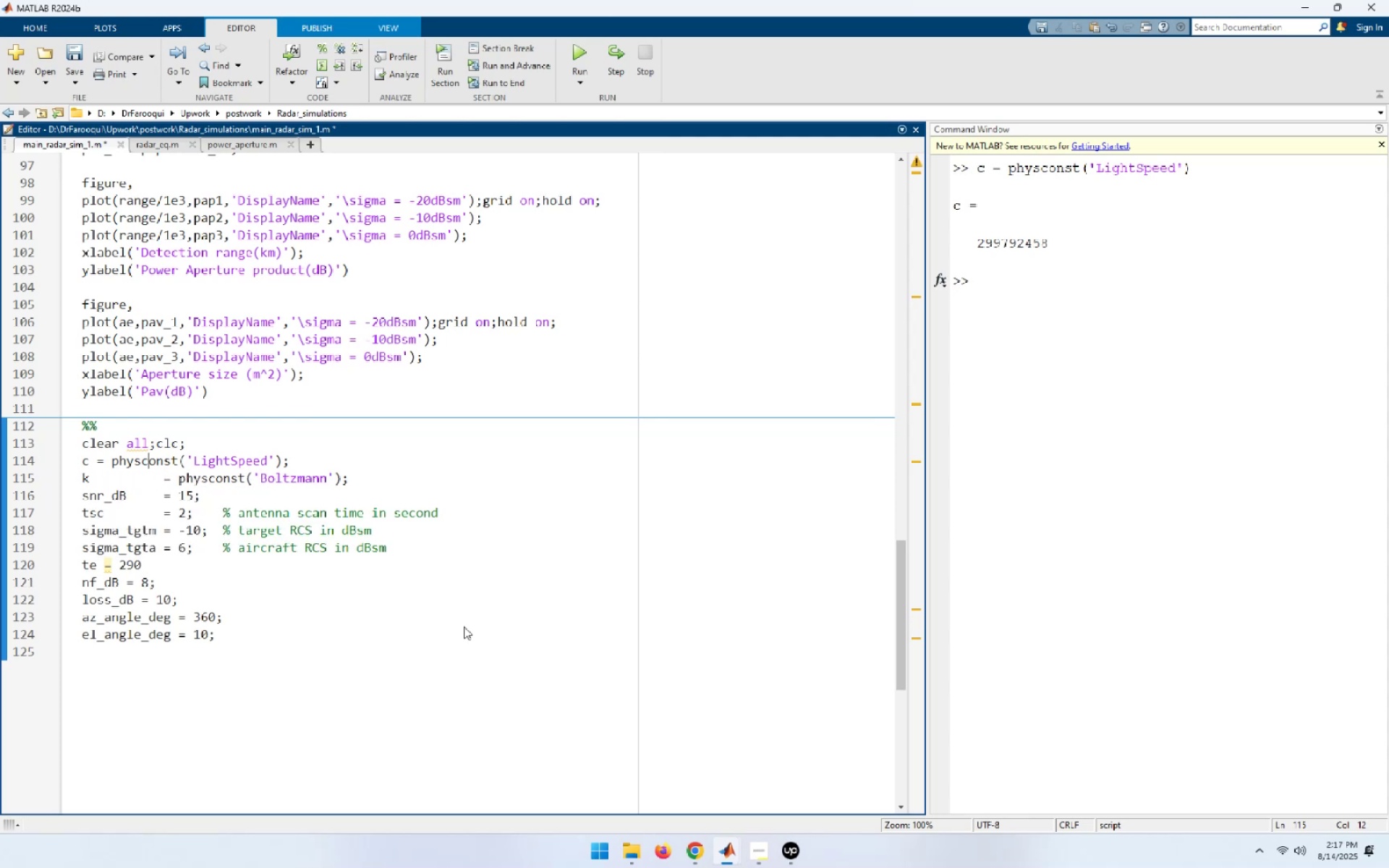 
key(ArrowLeft)
 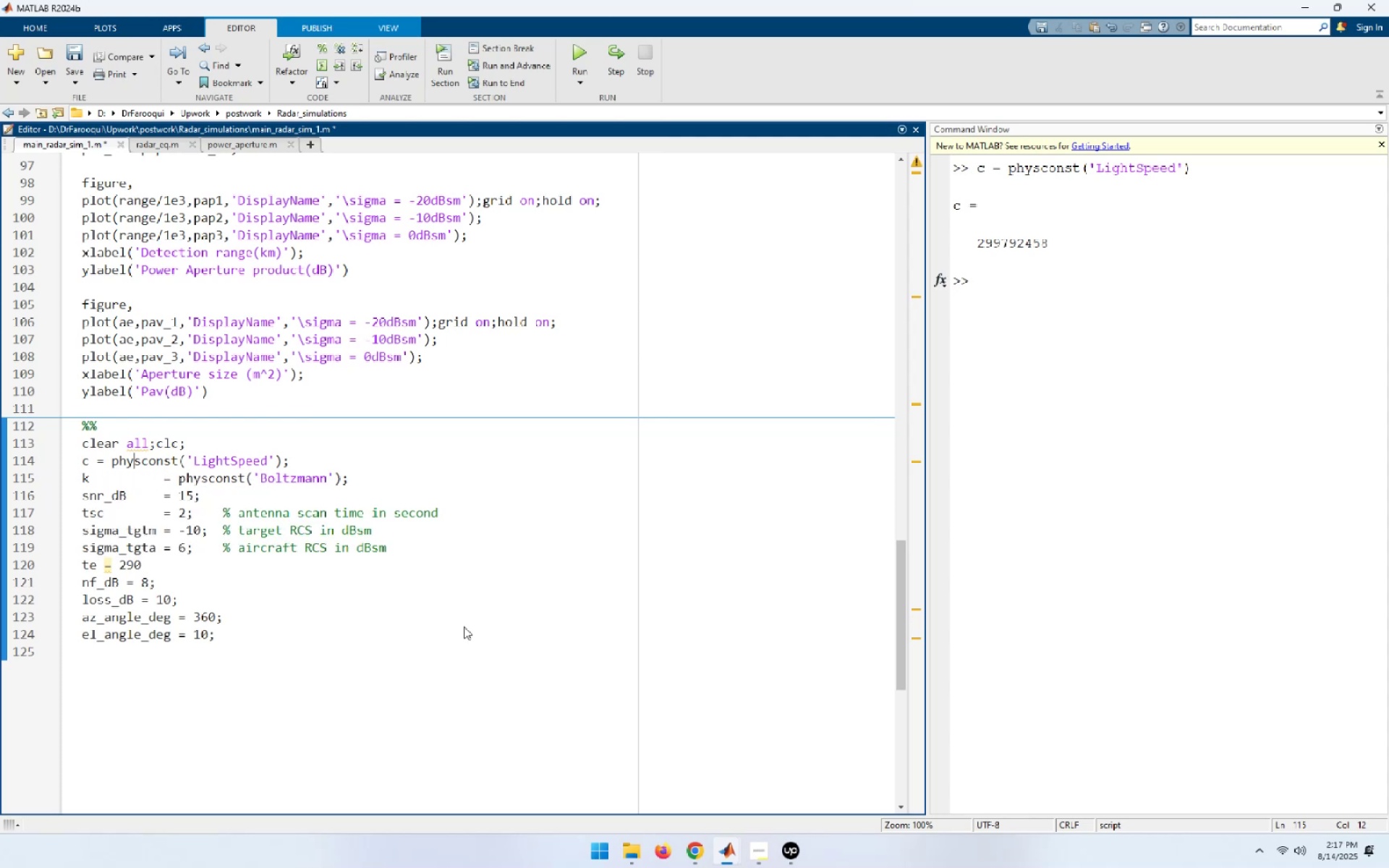 
key(ArrowLeft)
 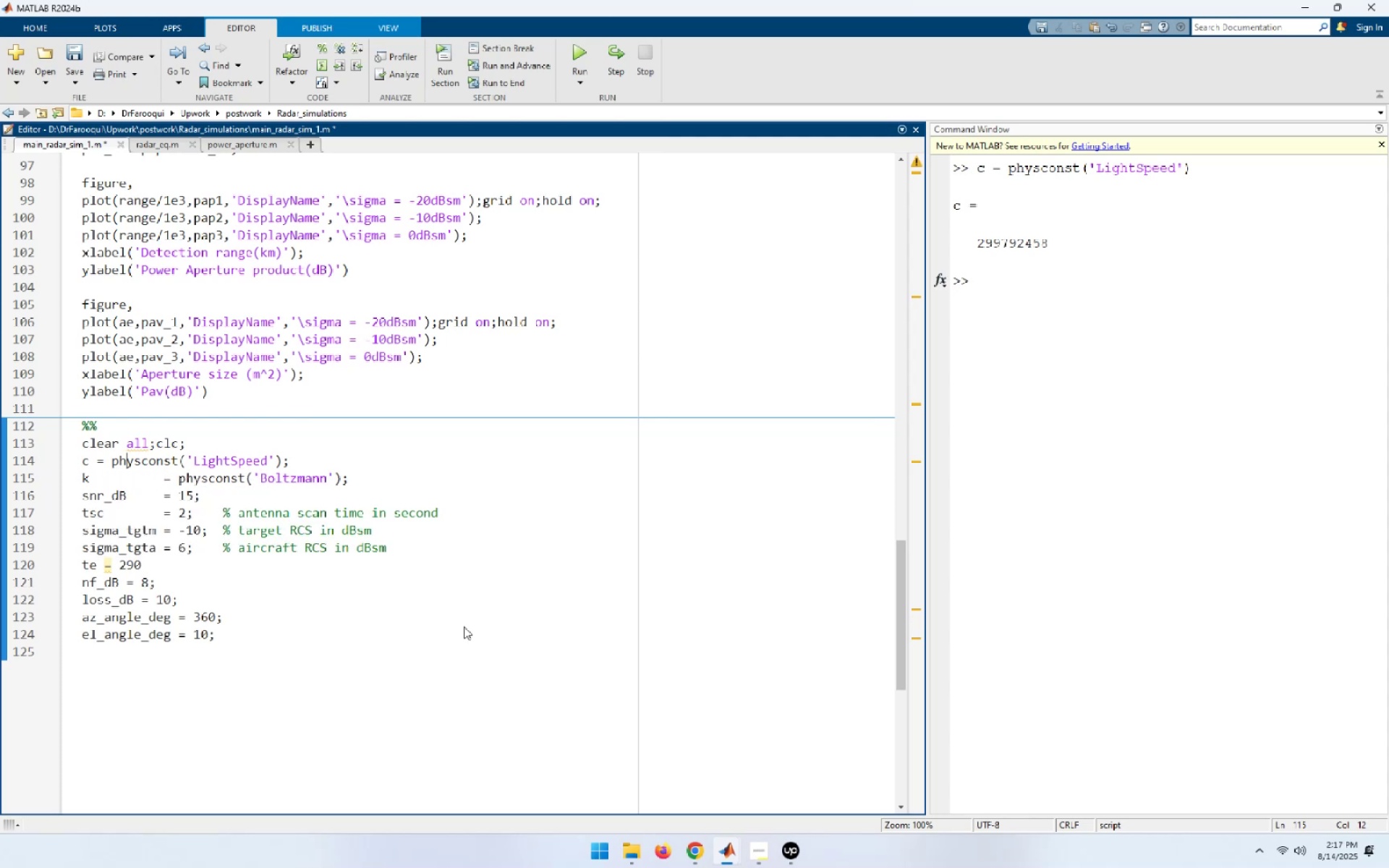 
key(ArrowLeft)
 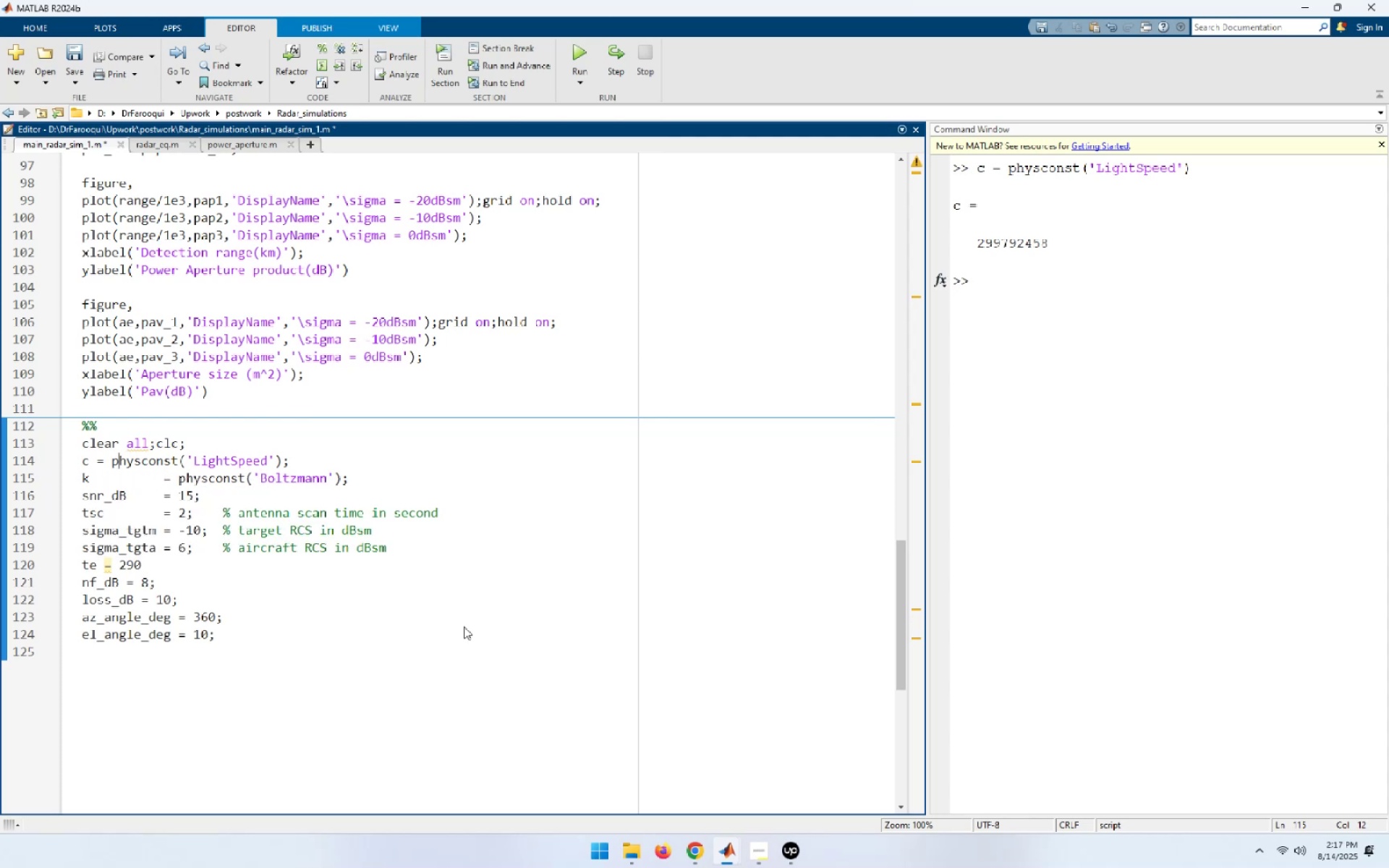 
key(ArrowLeft)
 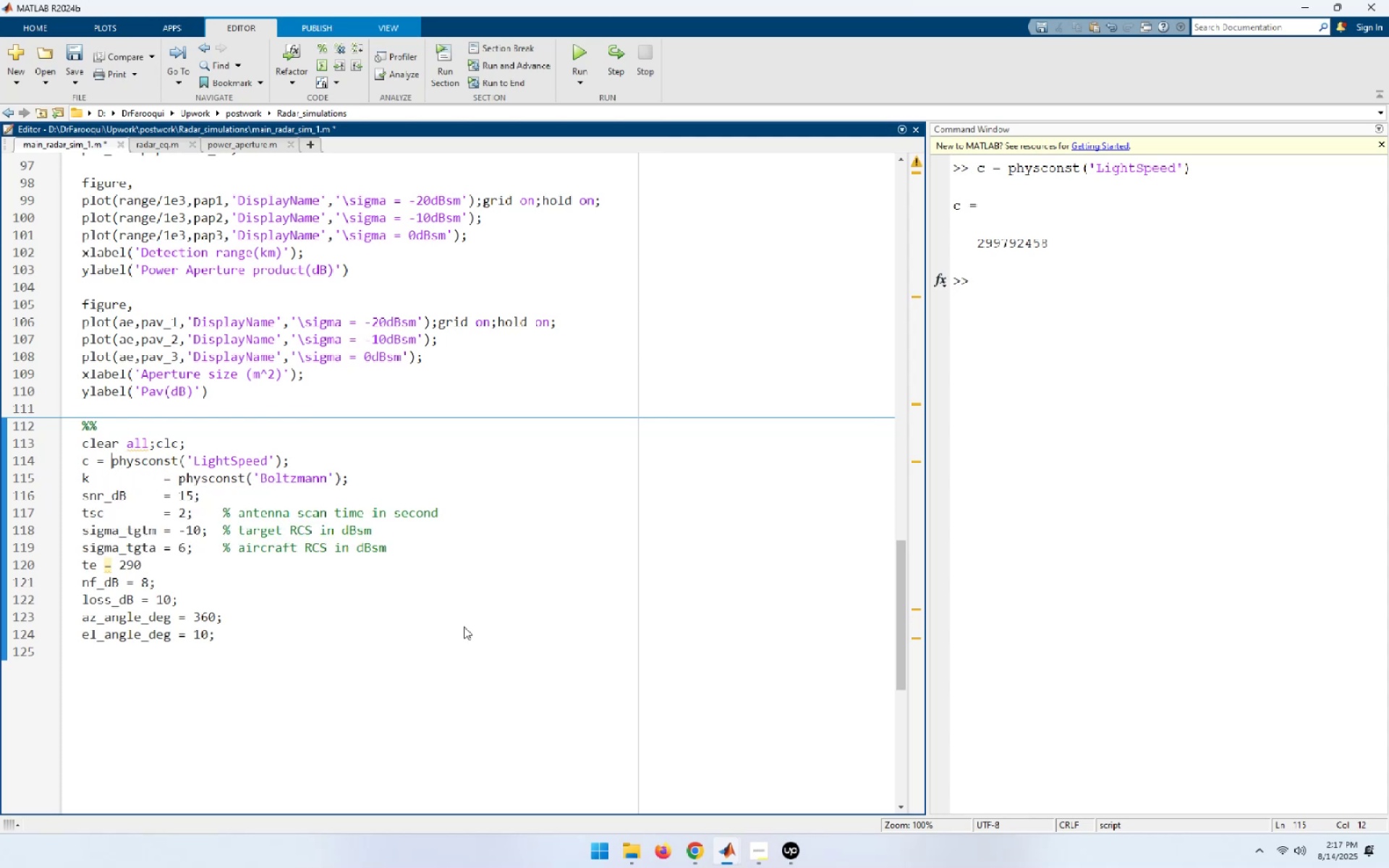 
key(ArrowLeft)
 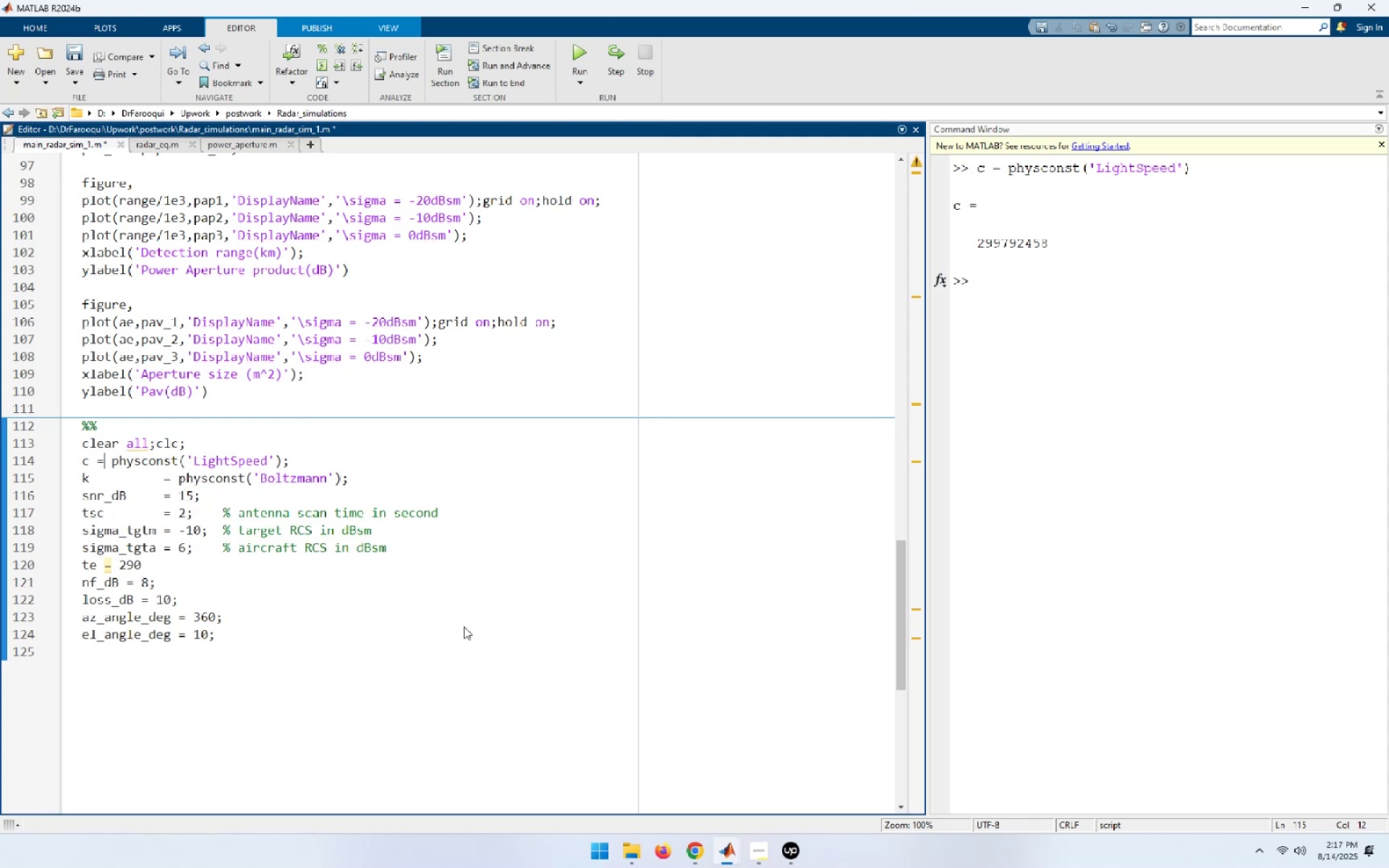 
key(ArrowLeft)
 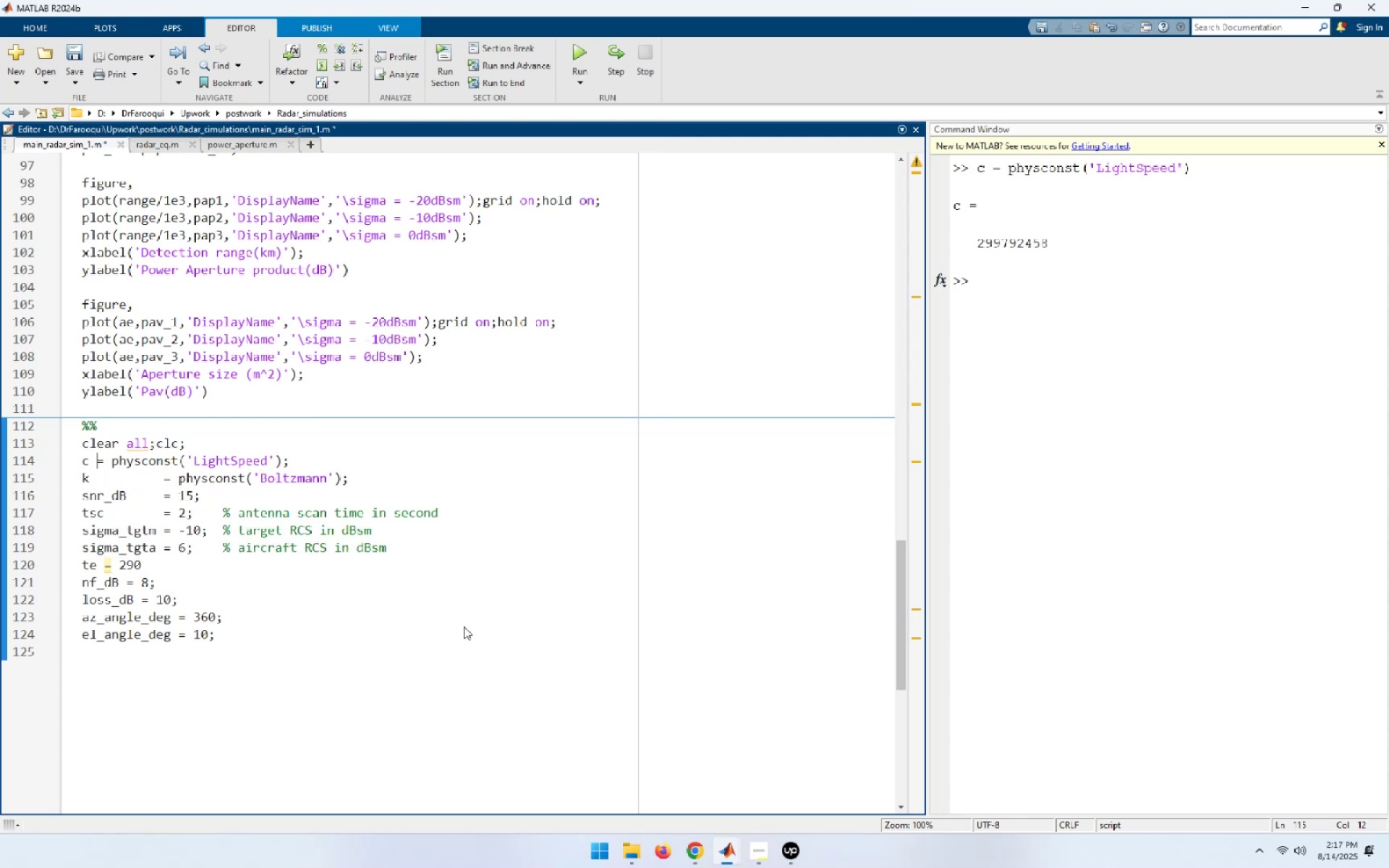 
hold_key(key=Space, duration=0.69)
 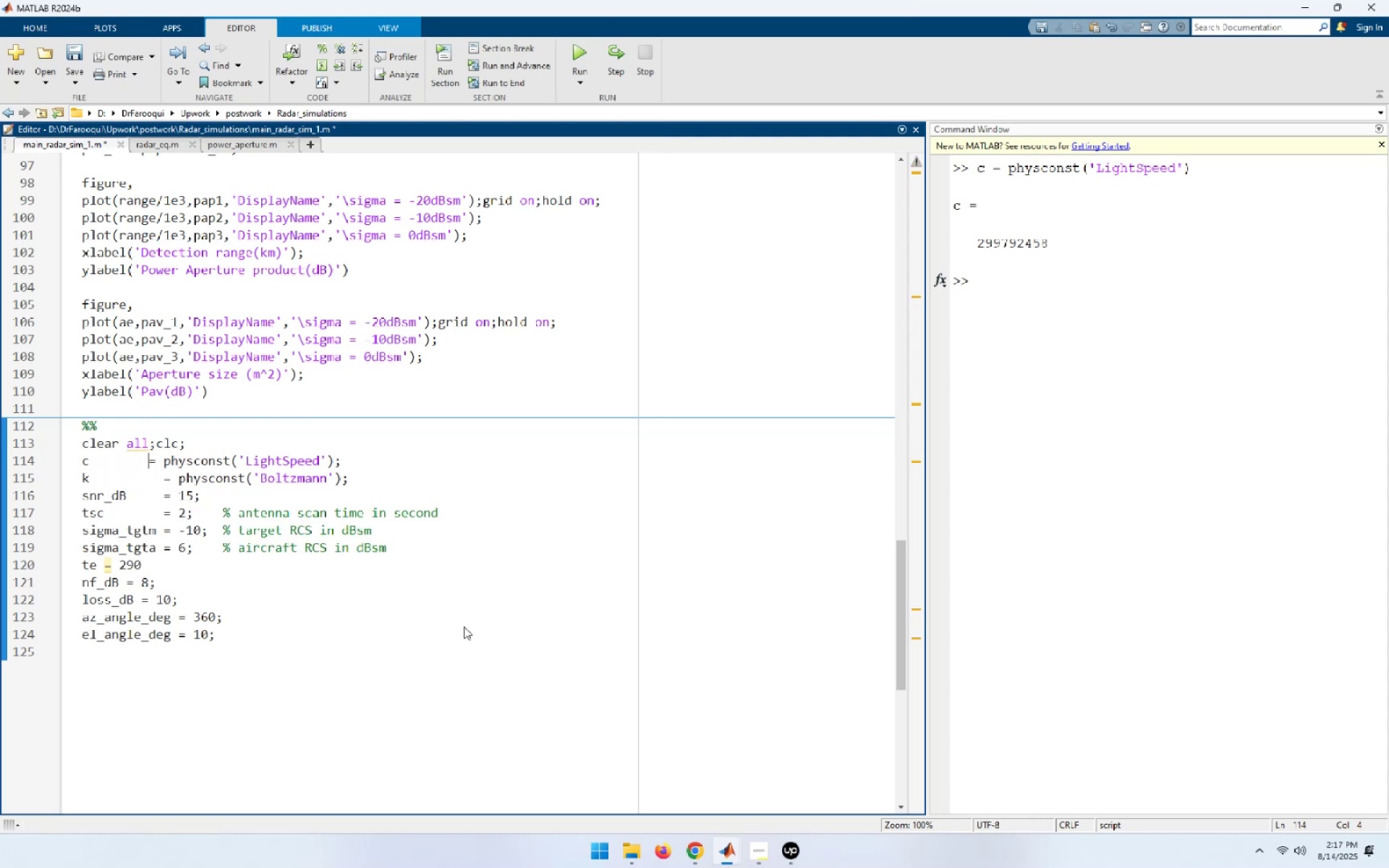 
key(Space)
 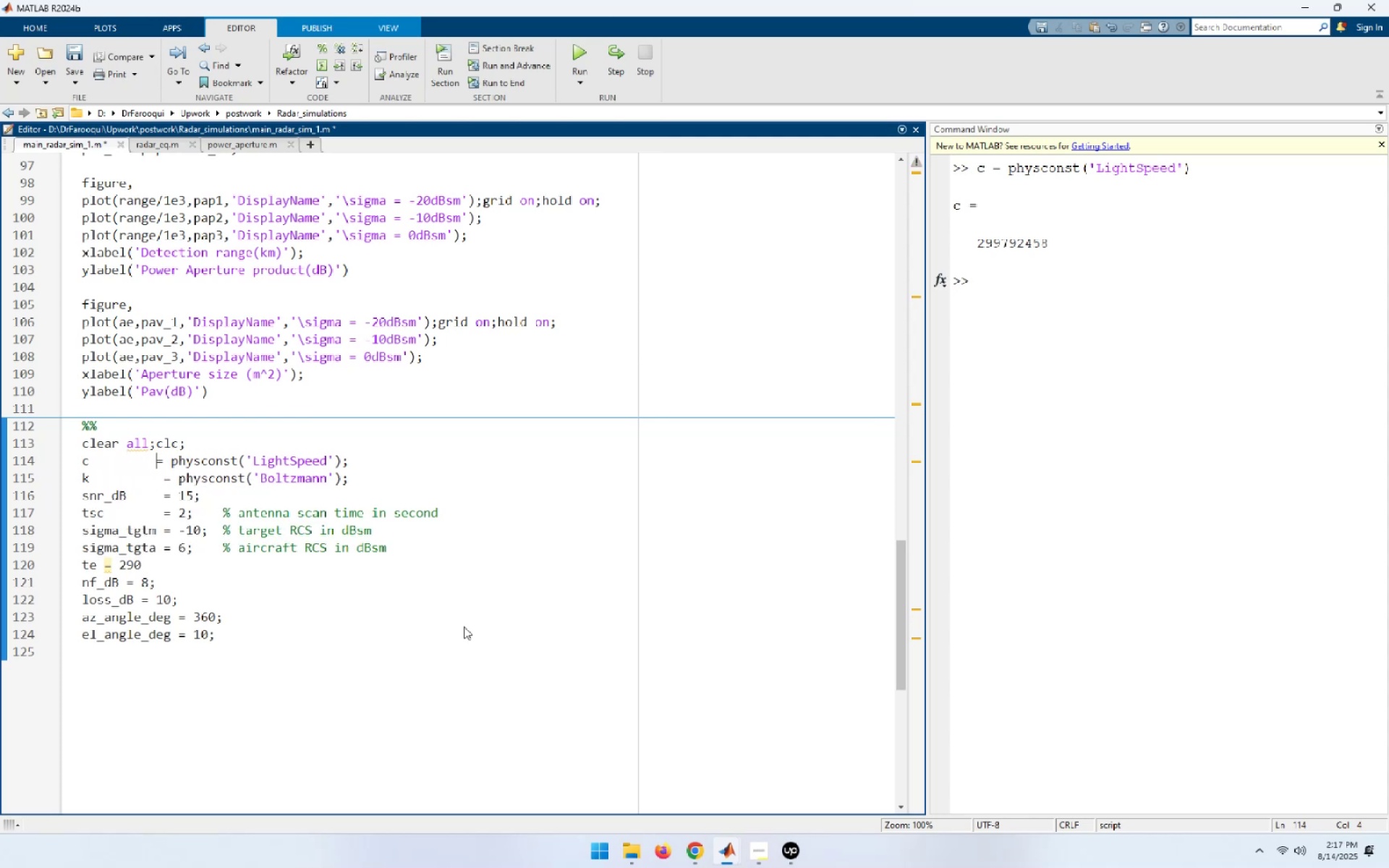 
key(Space)
 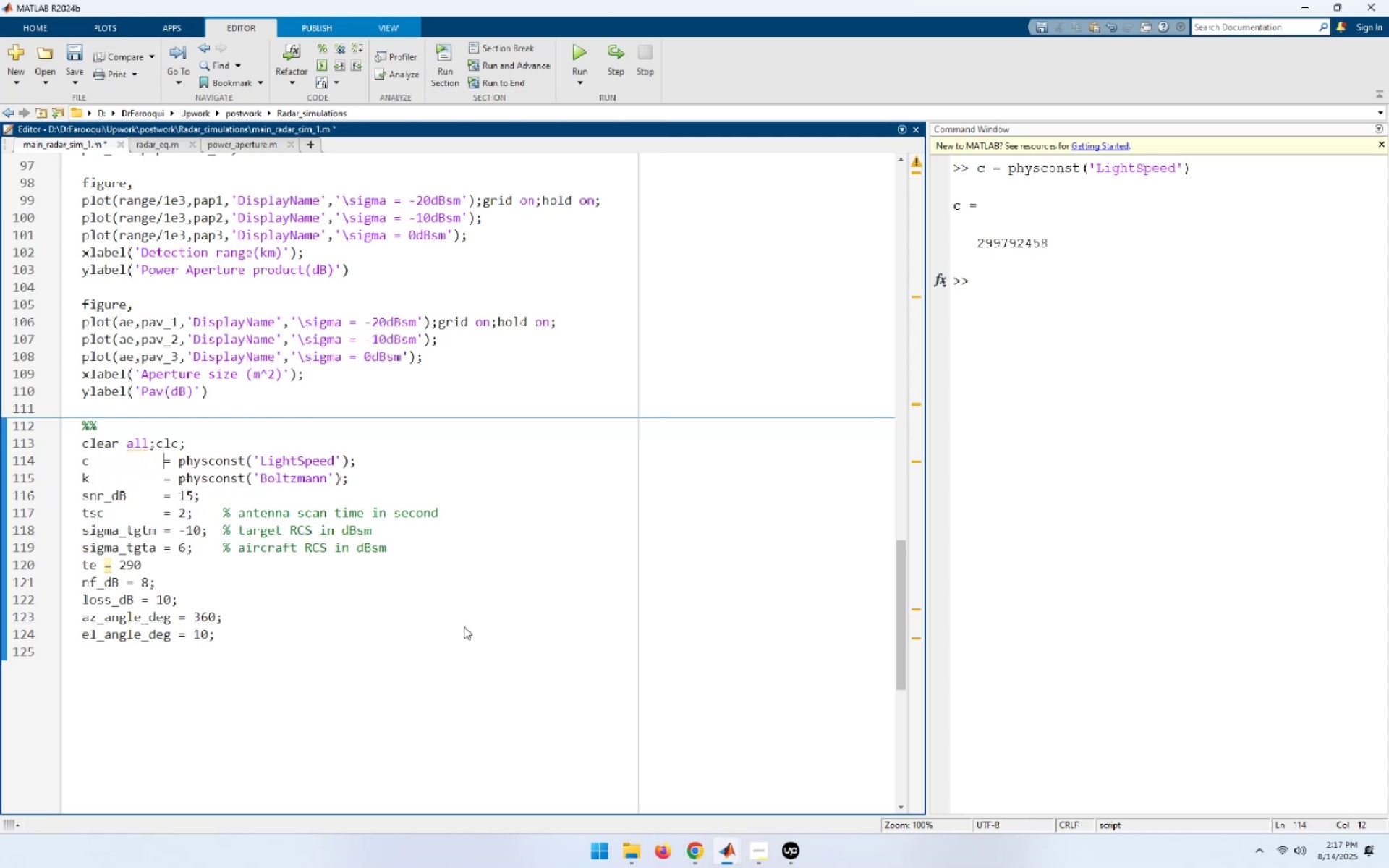 
hold_key(key=ArrowDown, duration=0.7)
 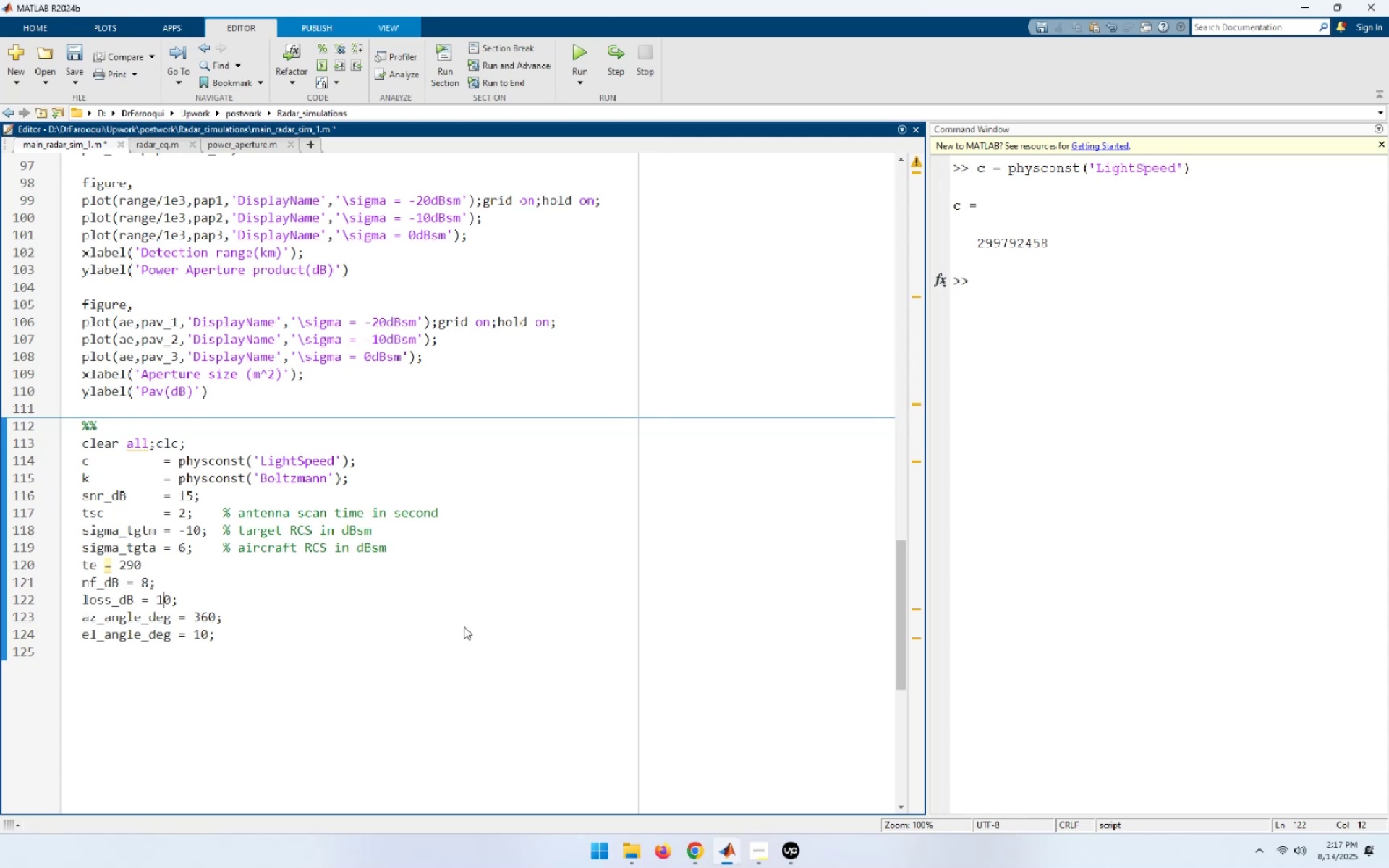 
hold_key(key=ArrowDown, duration=1.22)
 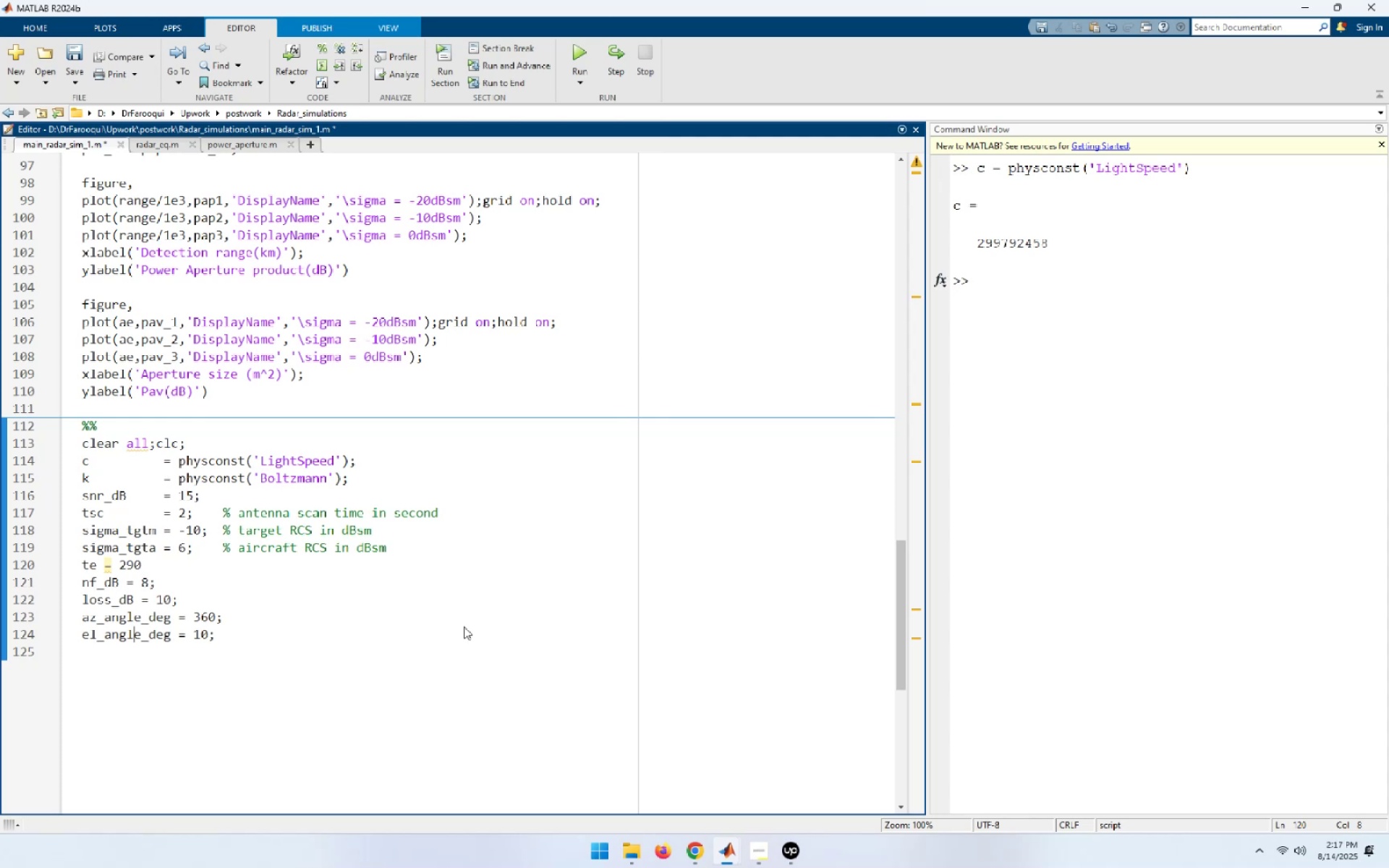 
key(ArrowUp)
 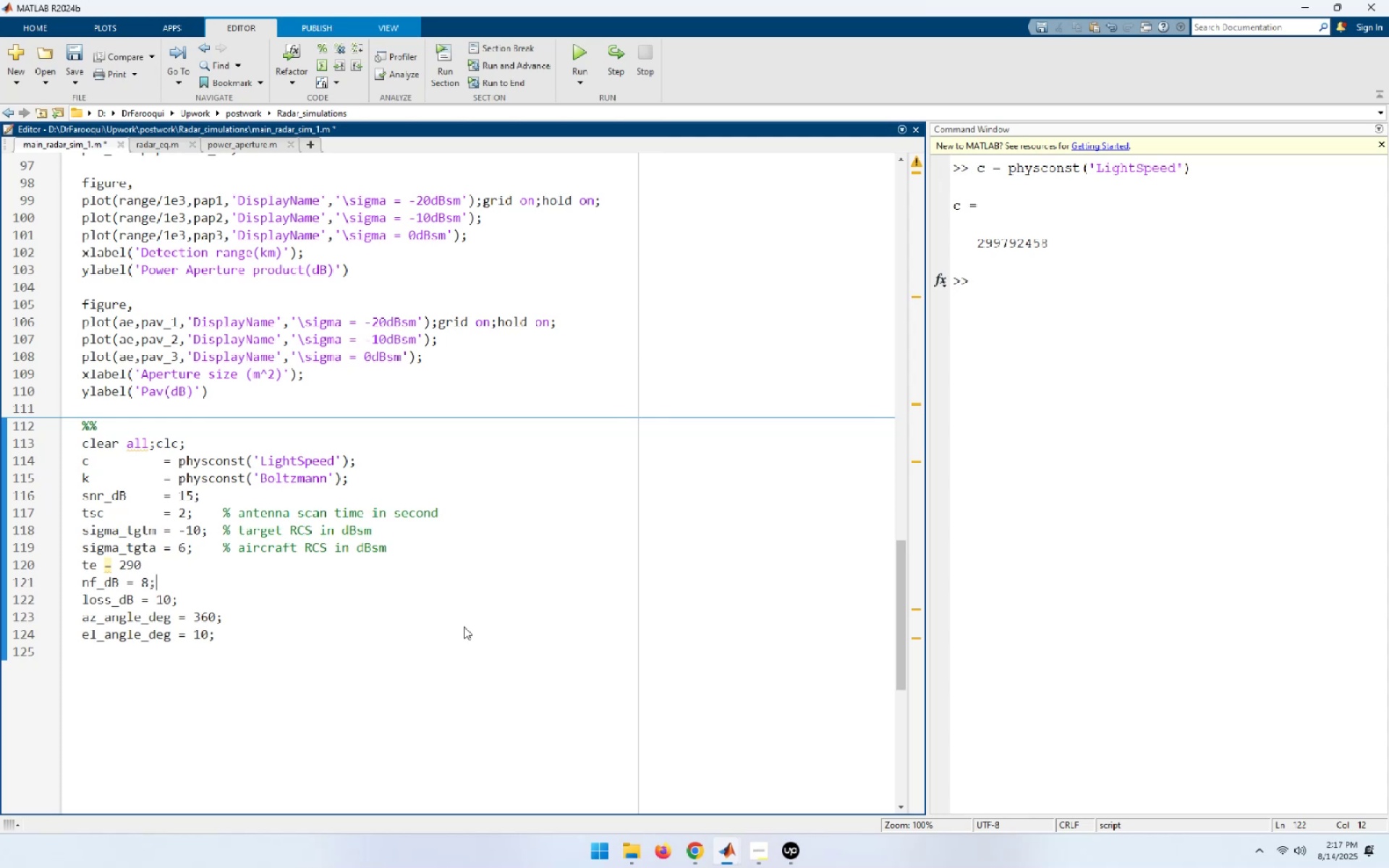 
key(ArrowUp)
 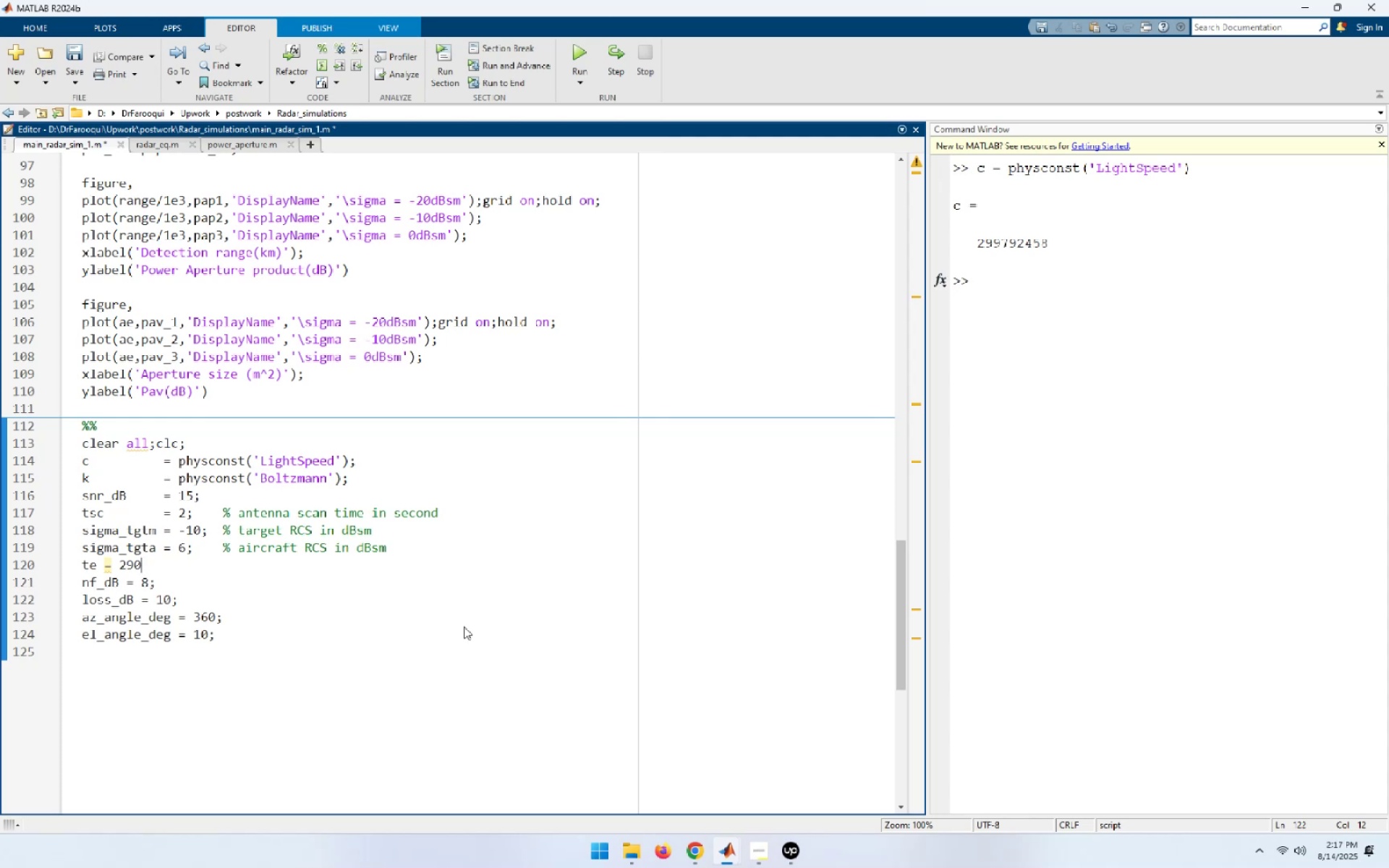 
key(ArrowLeft)
 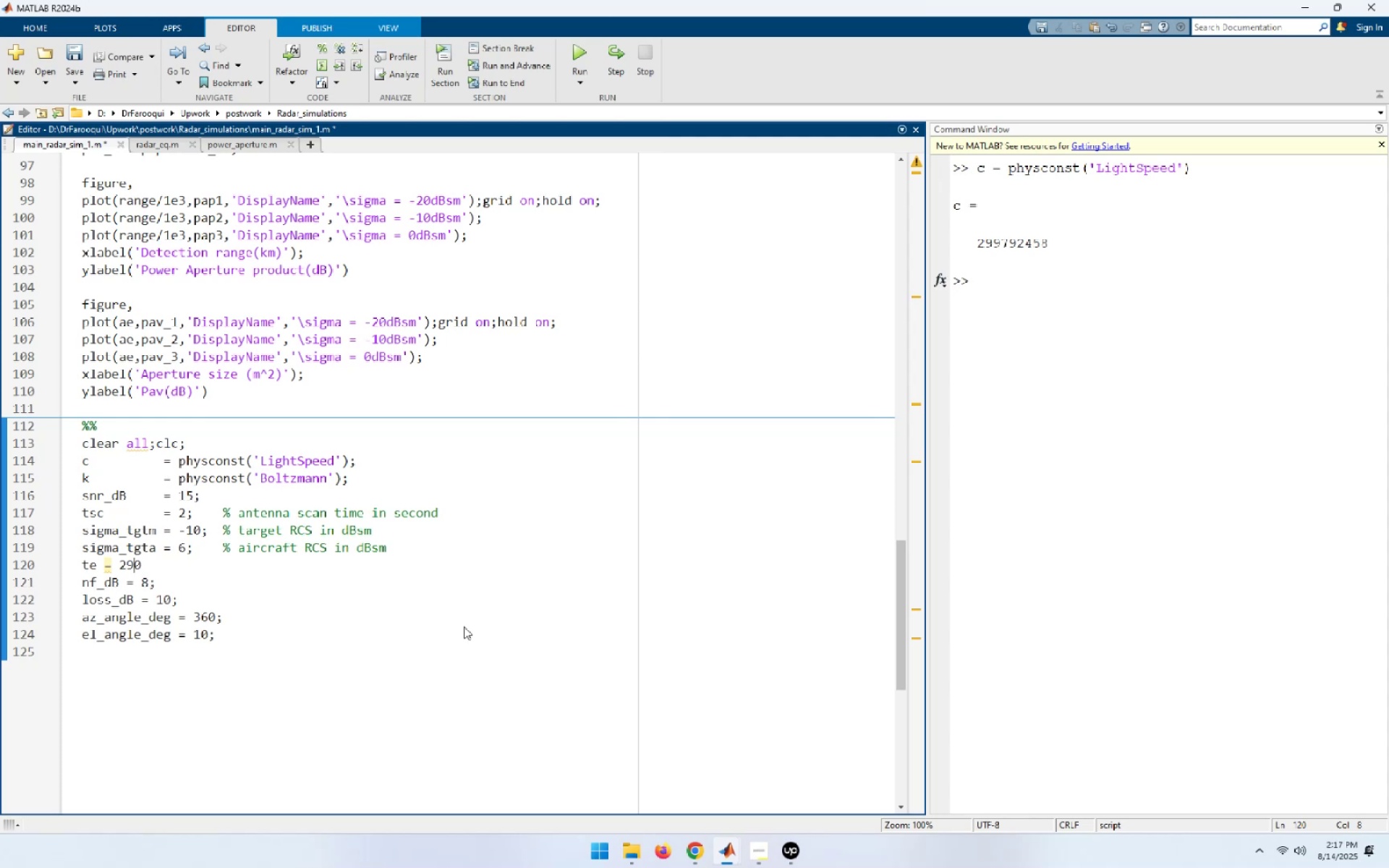 
key(ArrowDown)
 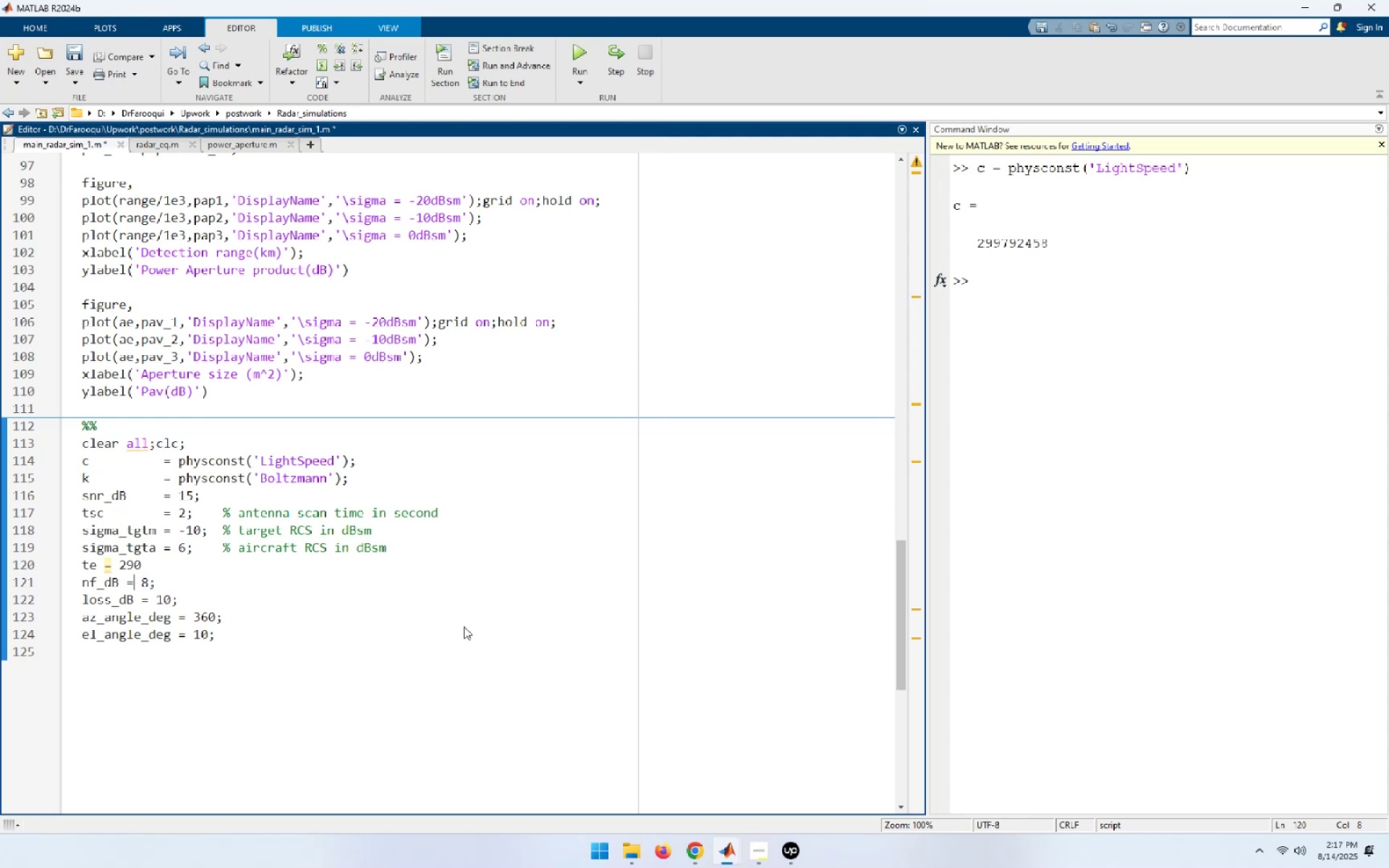 
key(ArrowDown)
 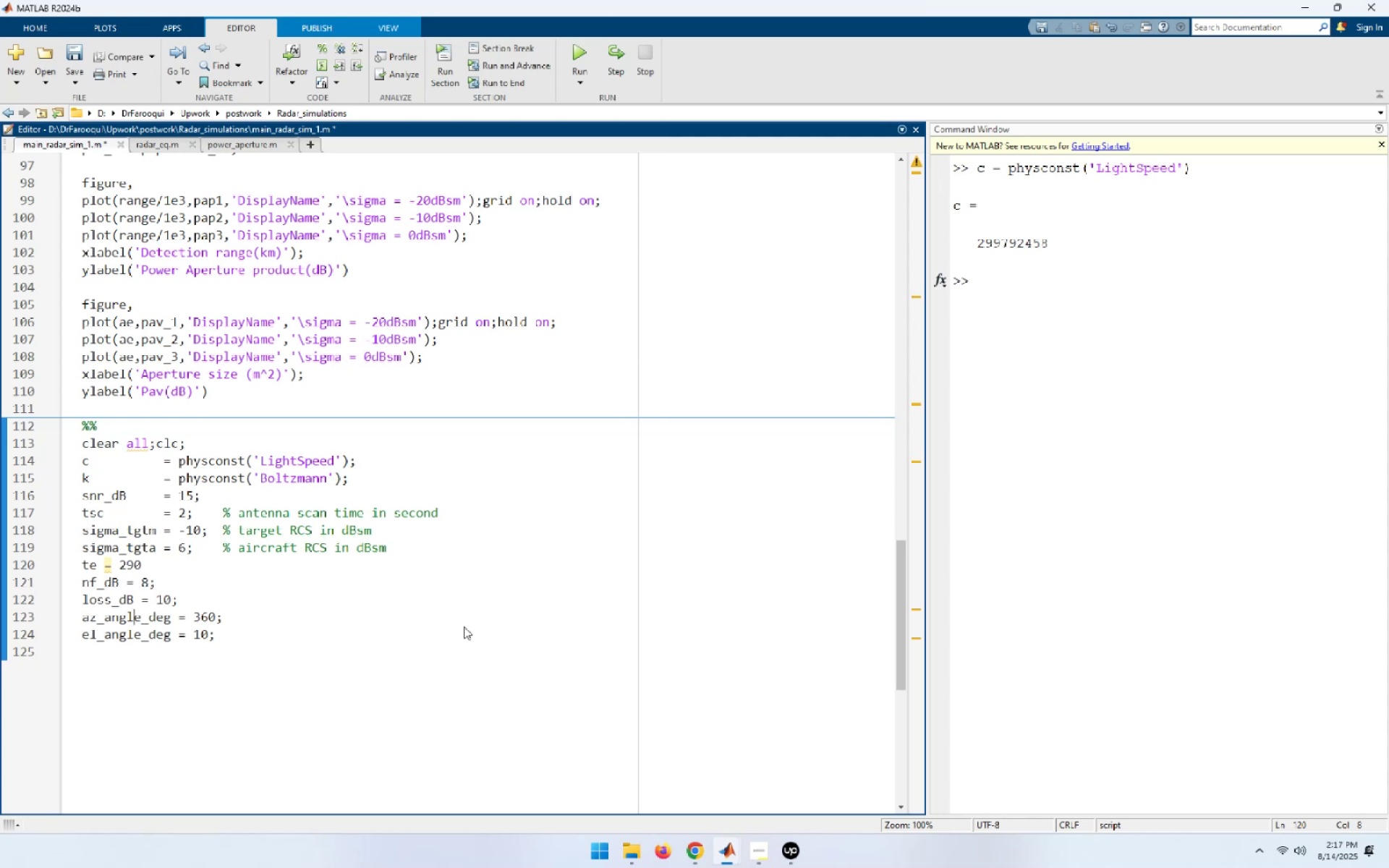 
key(ArrowDown)
 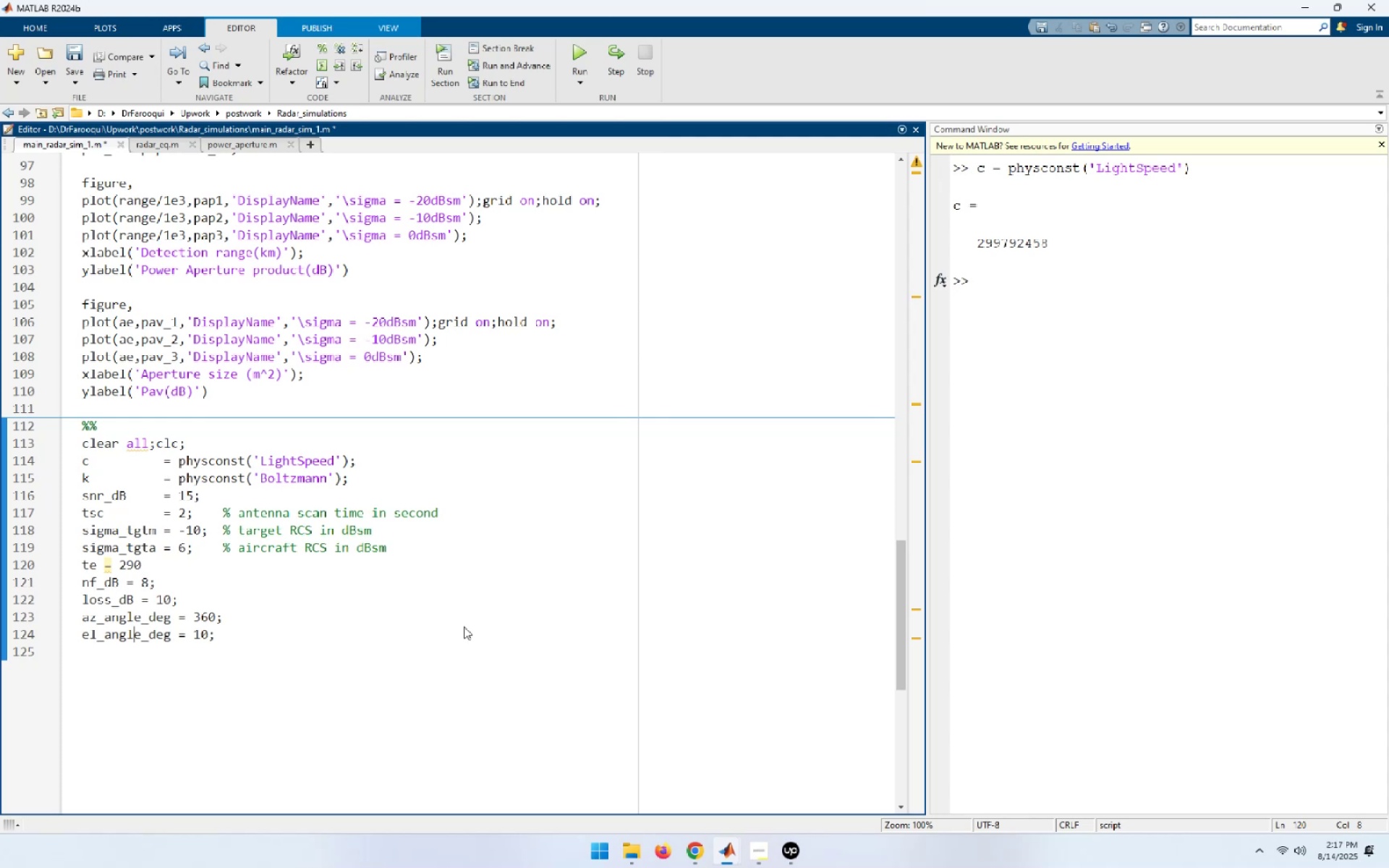 
key(End)
 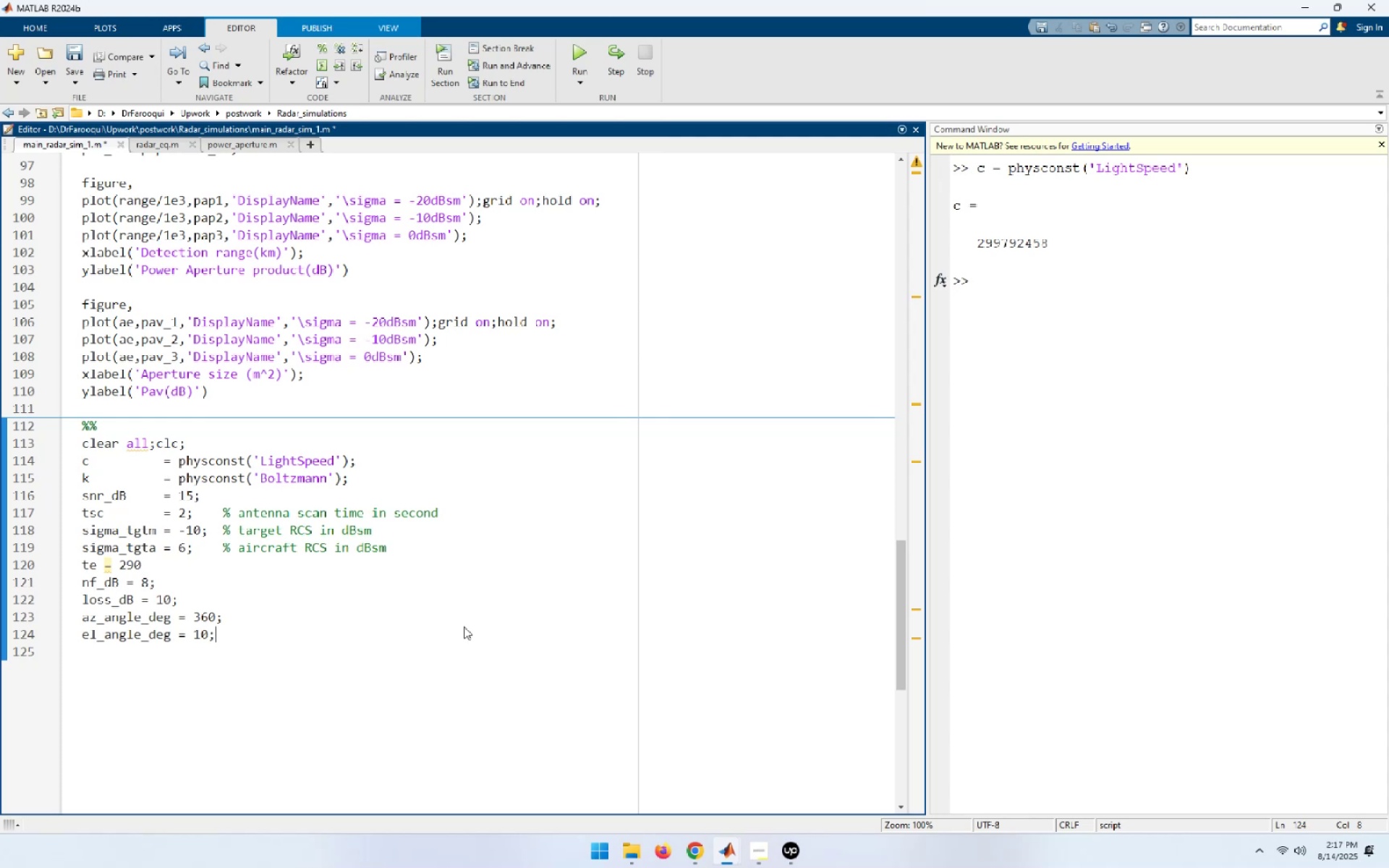 
key(NumpadEnter)
 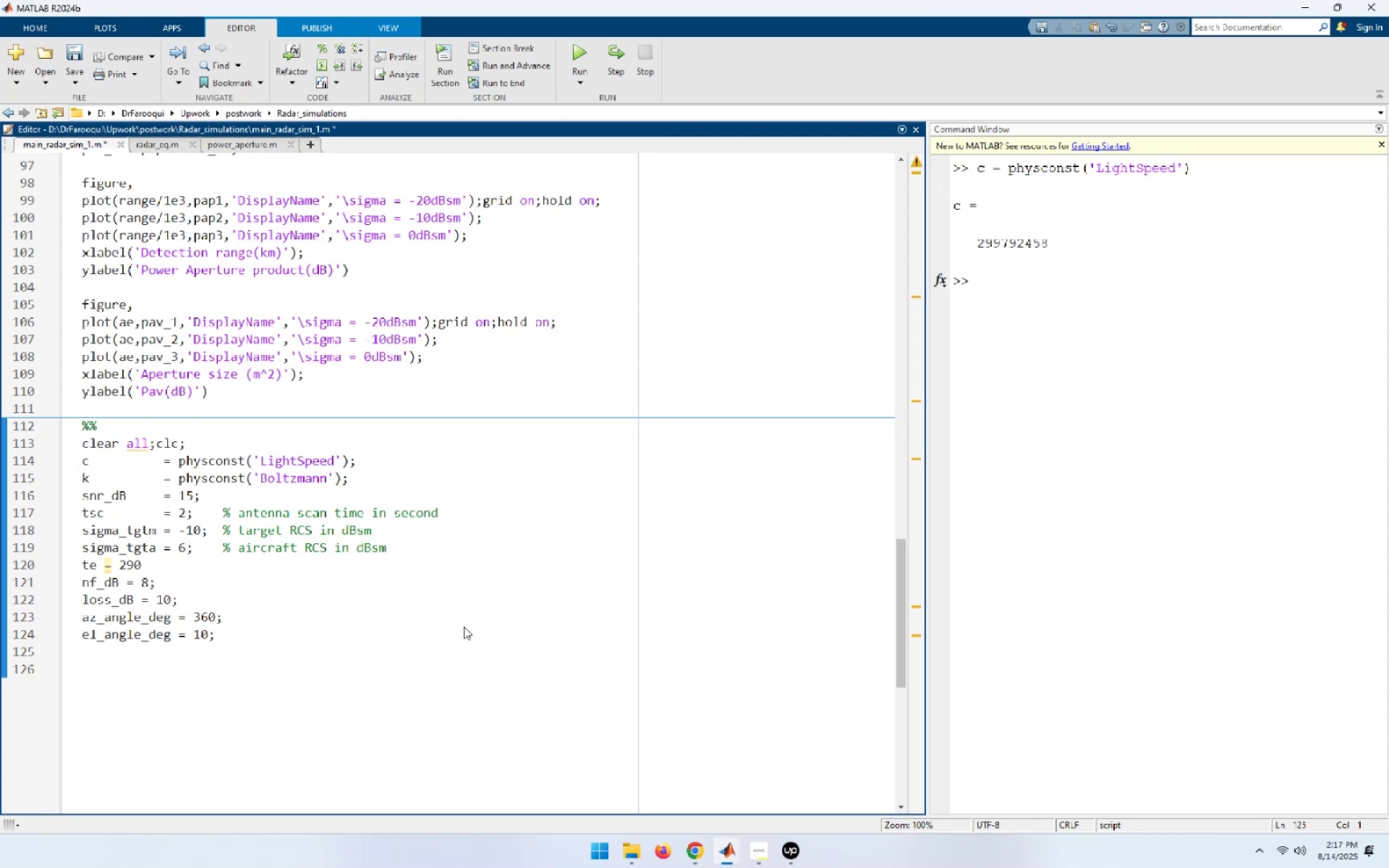 
type(k_dB = 10*log10(k);)
 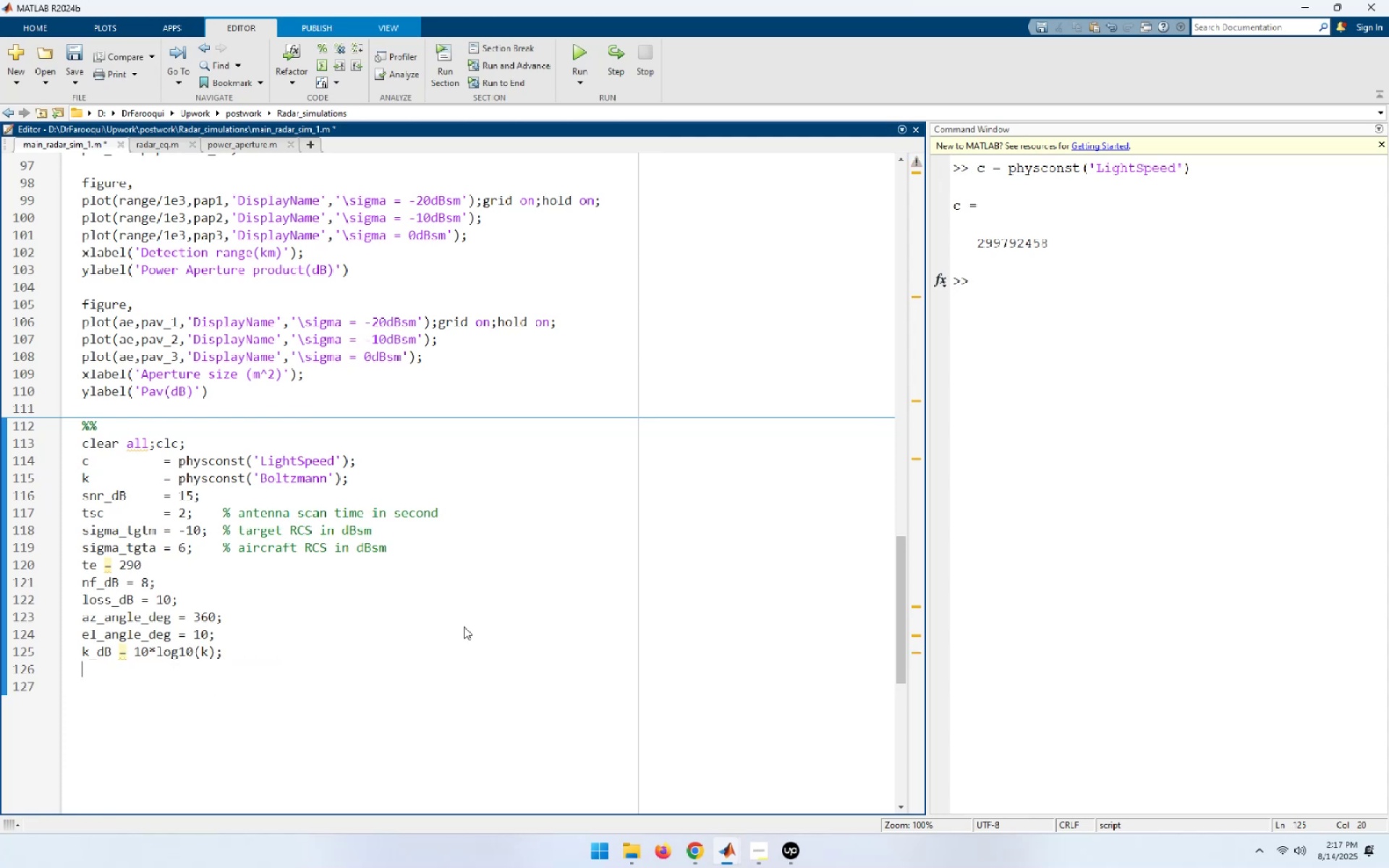 
 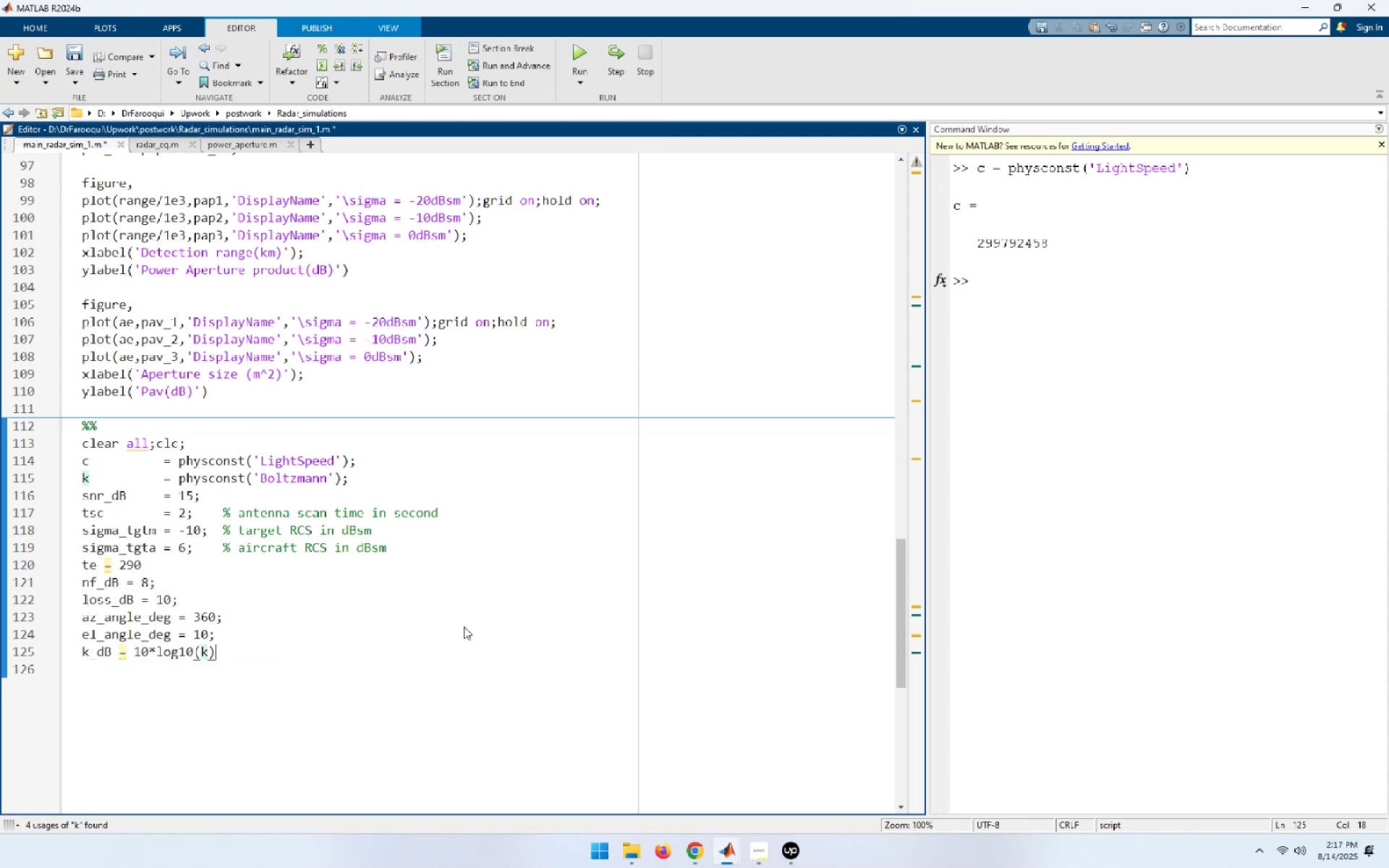 
key(Enter)
 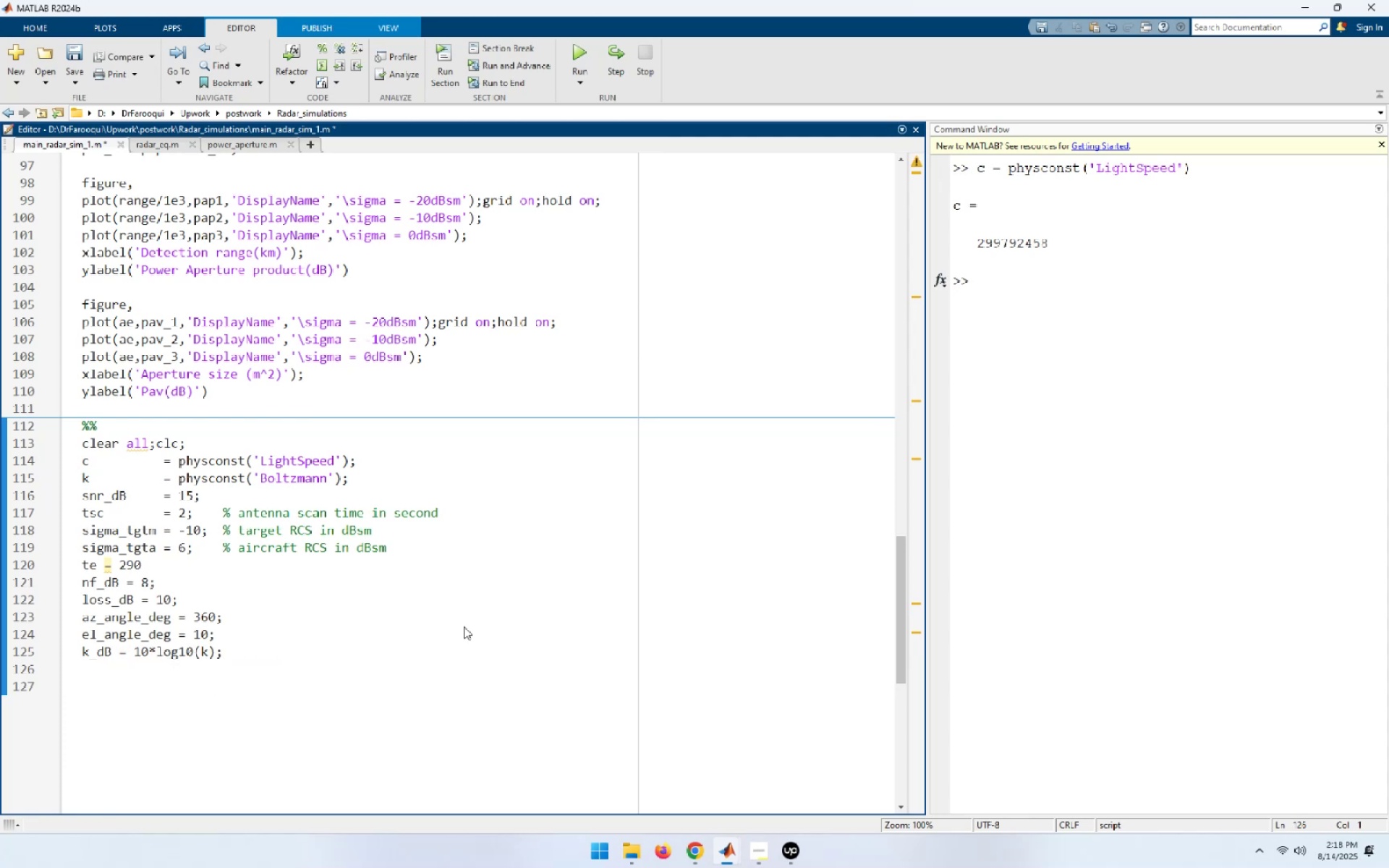 
type(te_dB(te()
 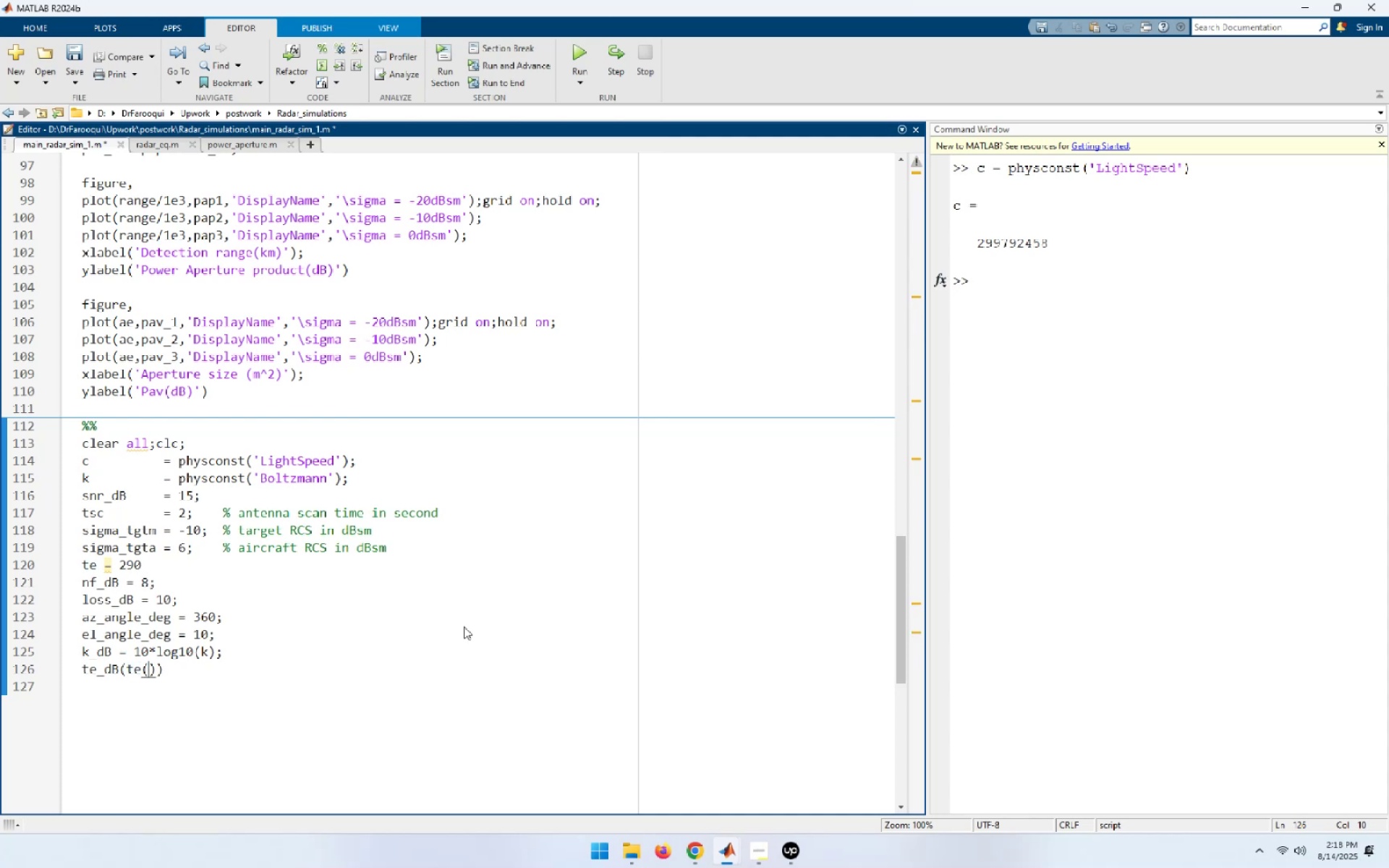 
key(ArrowRight)
 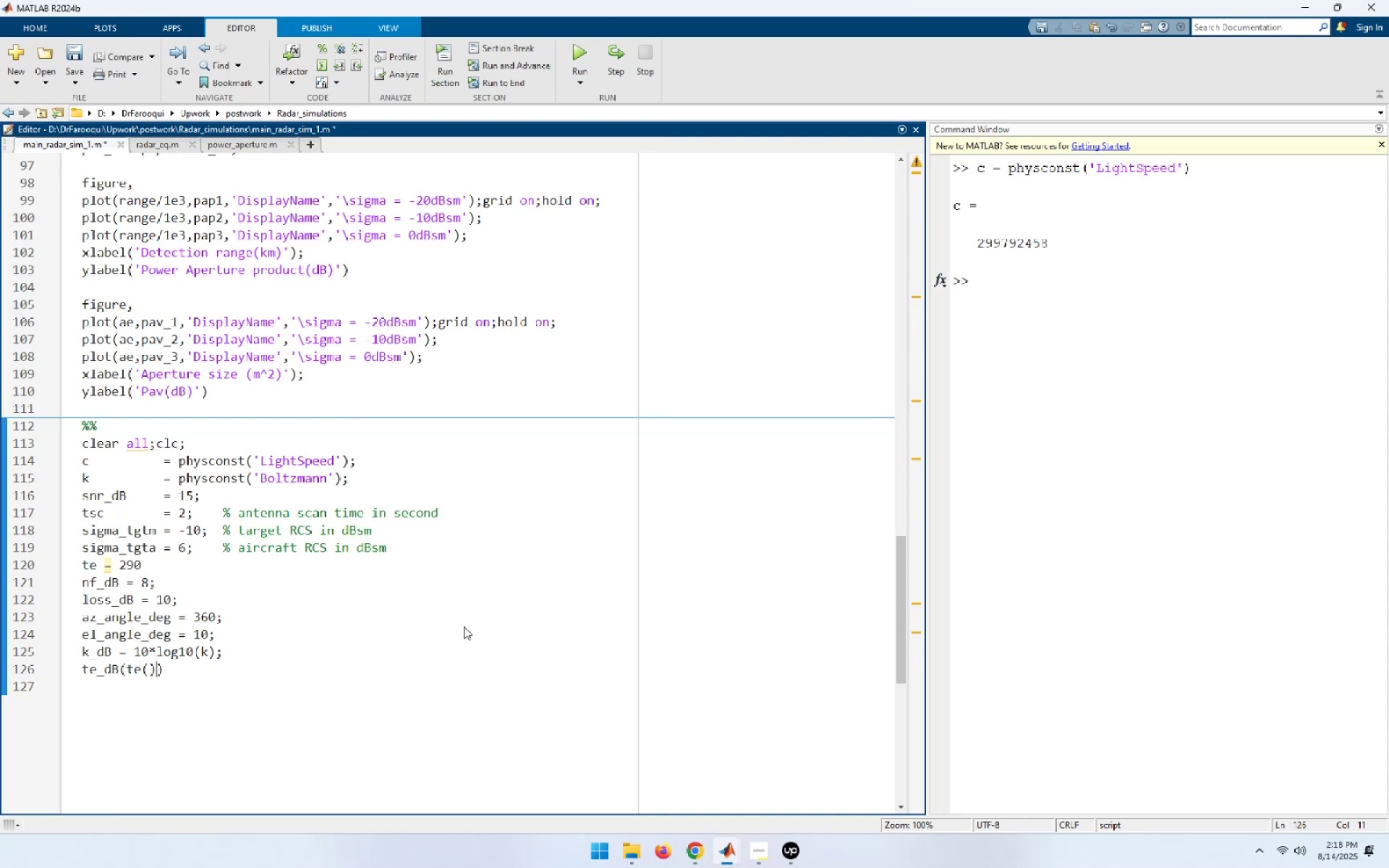 
key(ArrowLeft)
 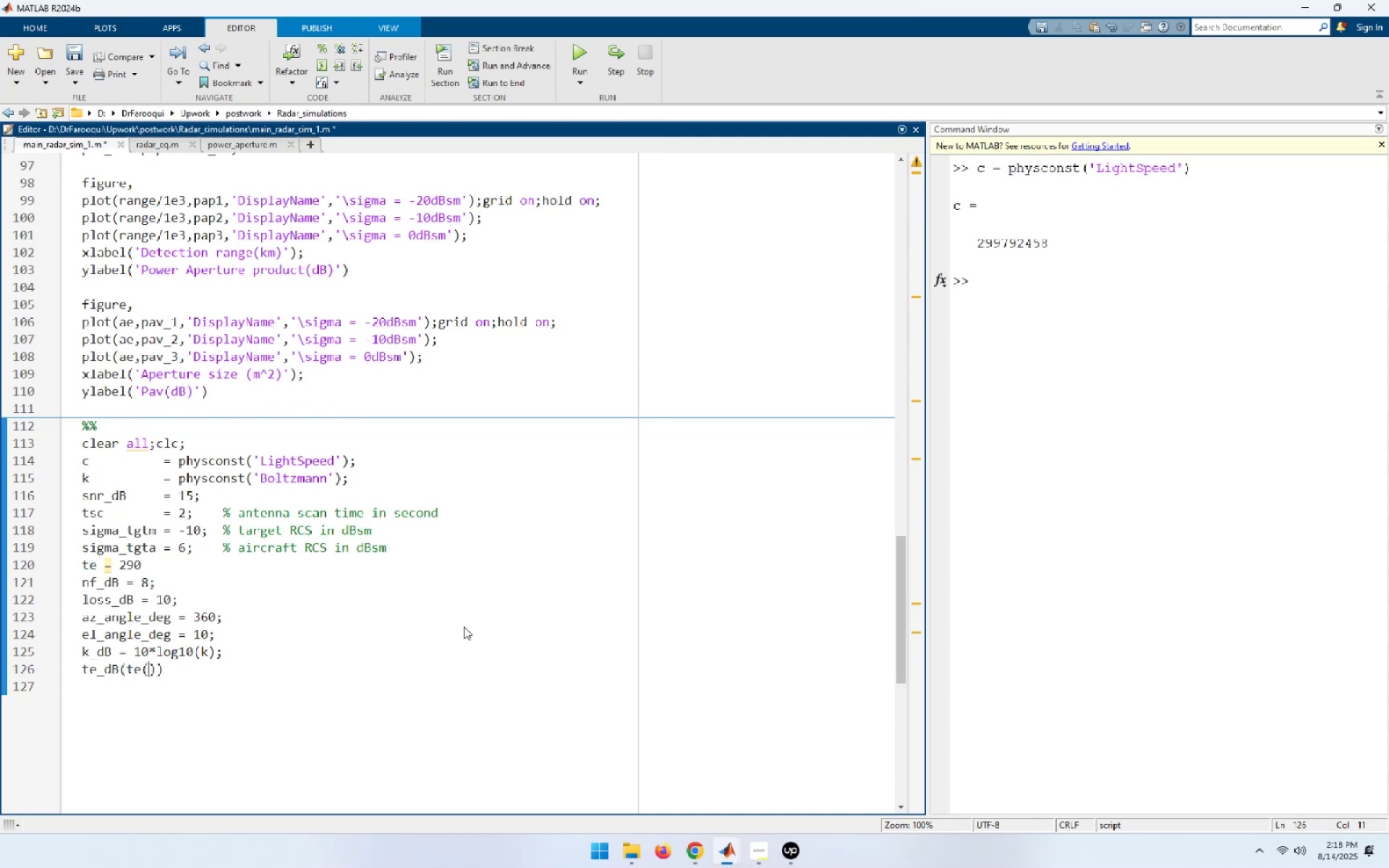 
key(ArrowLeft)
 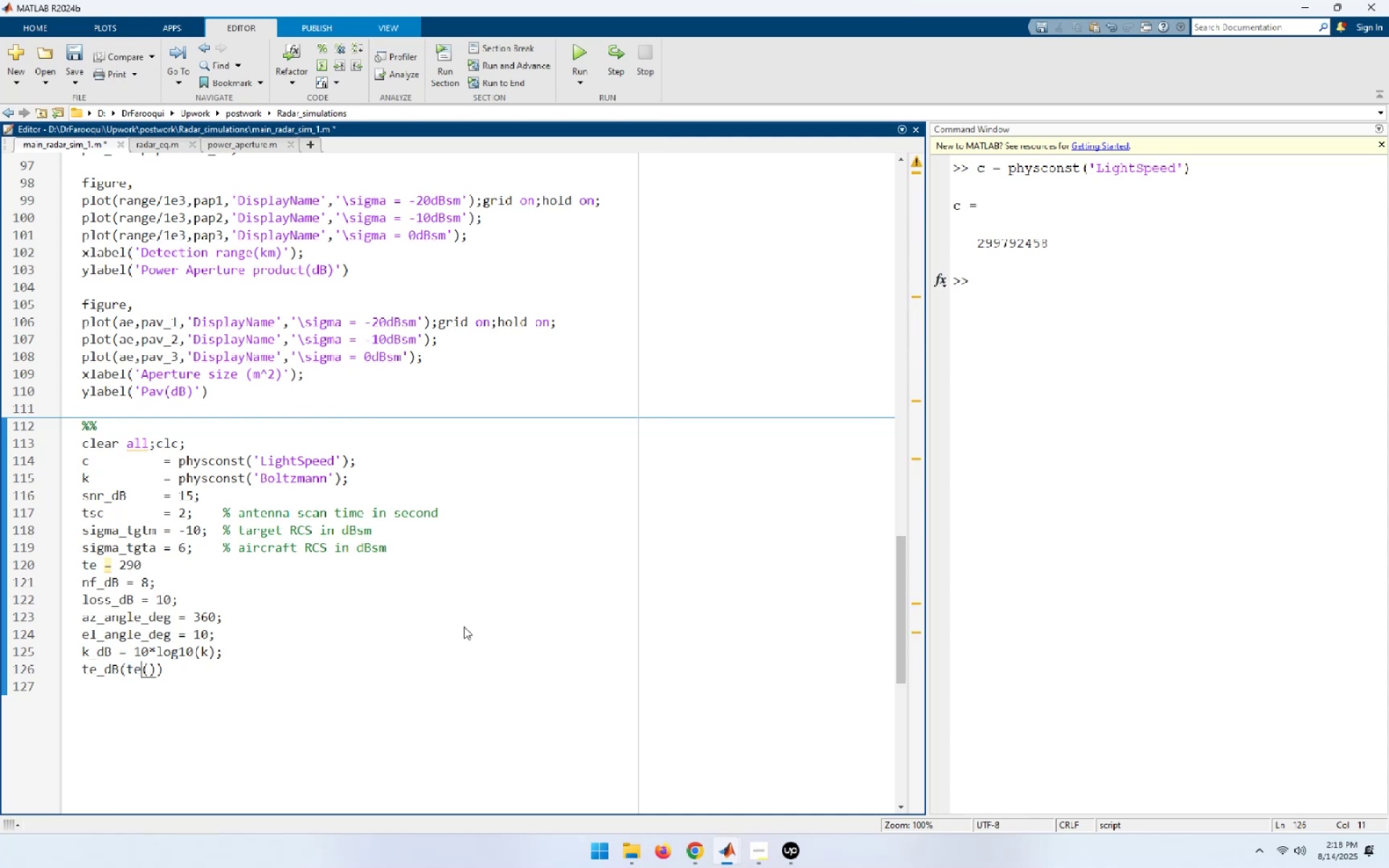 
key(ArrowLeft)
 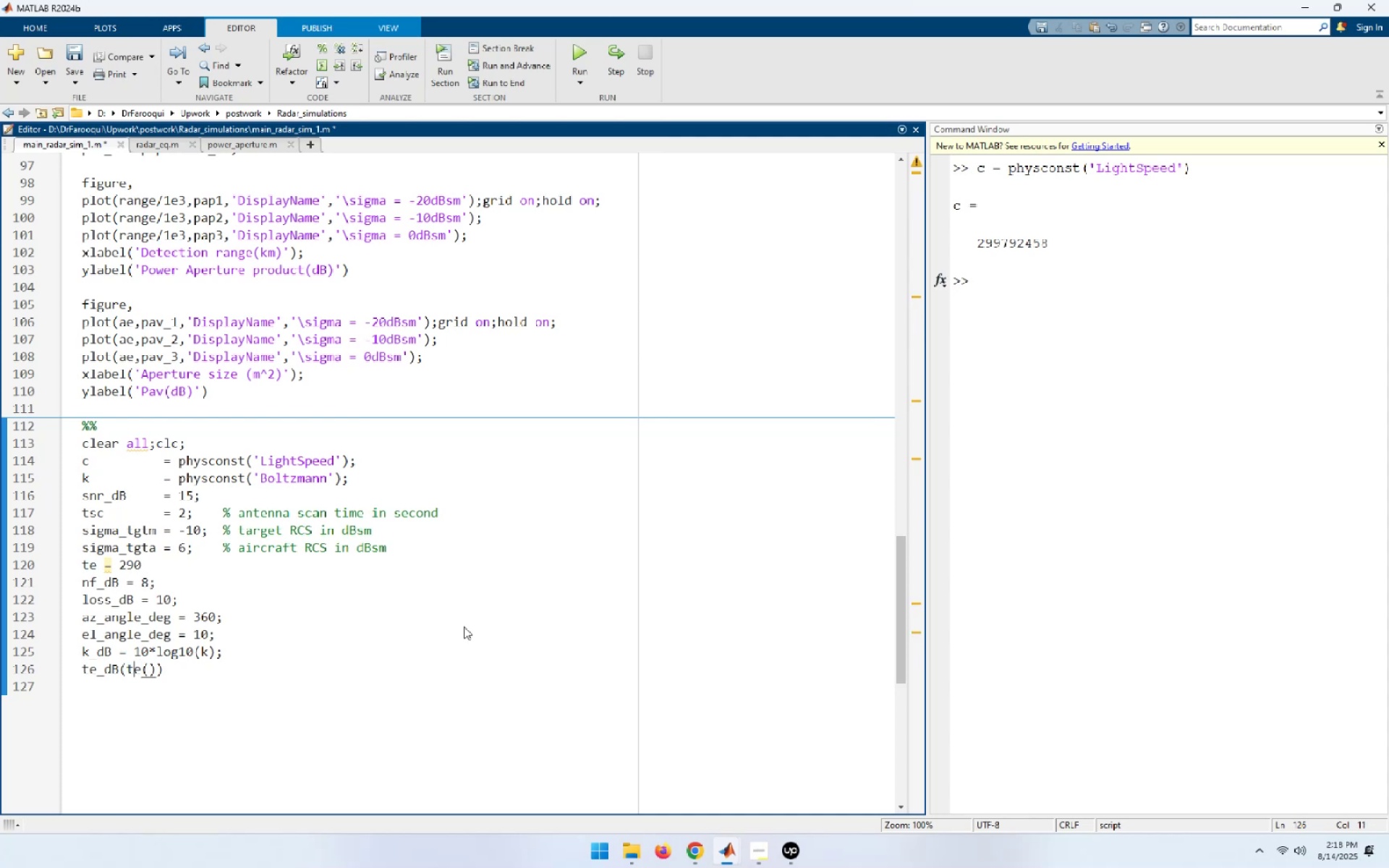 
key(ArrowLeft)
 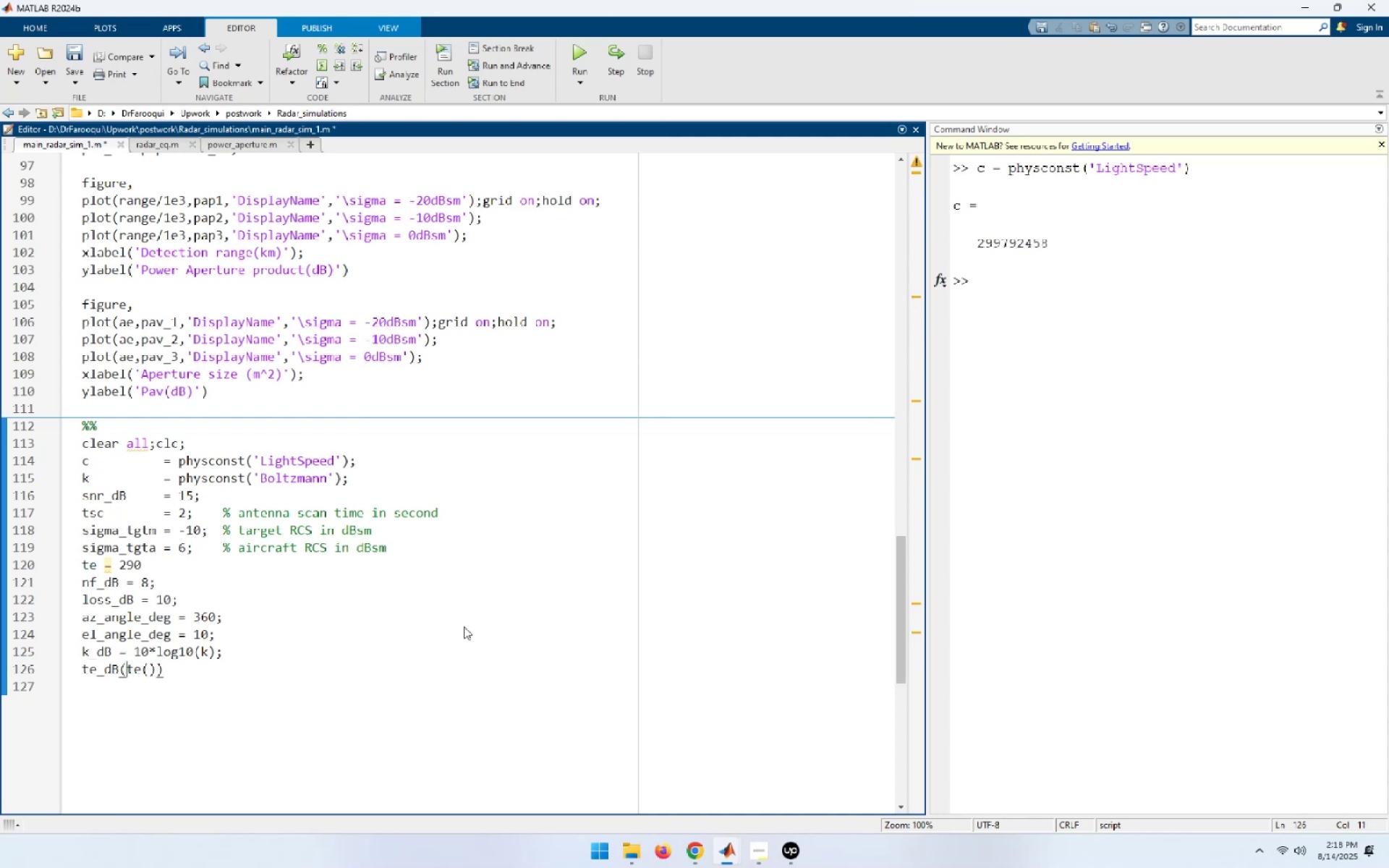 
key(ArrowLeft)
 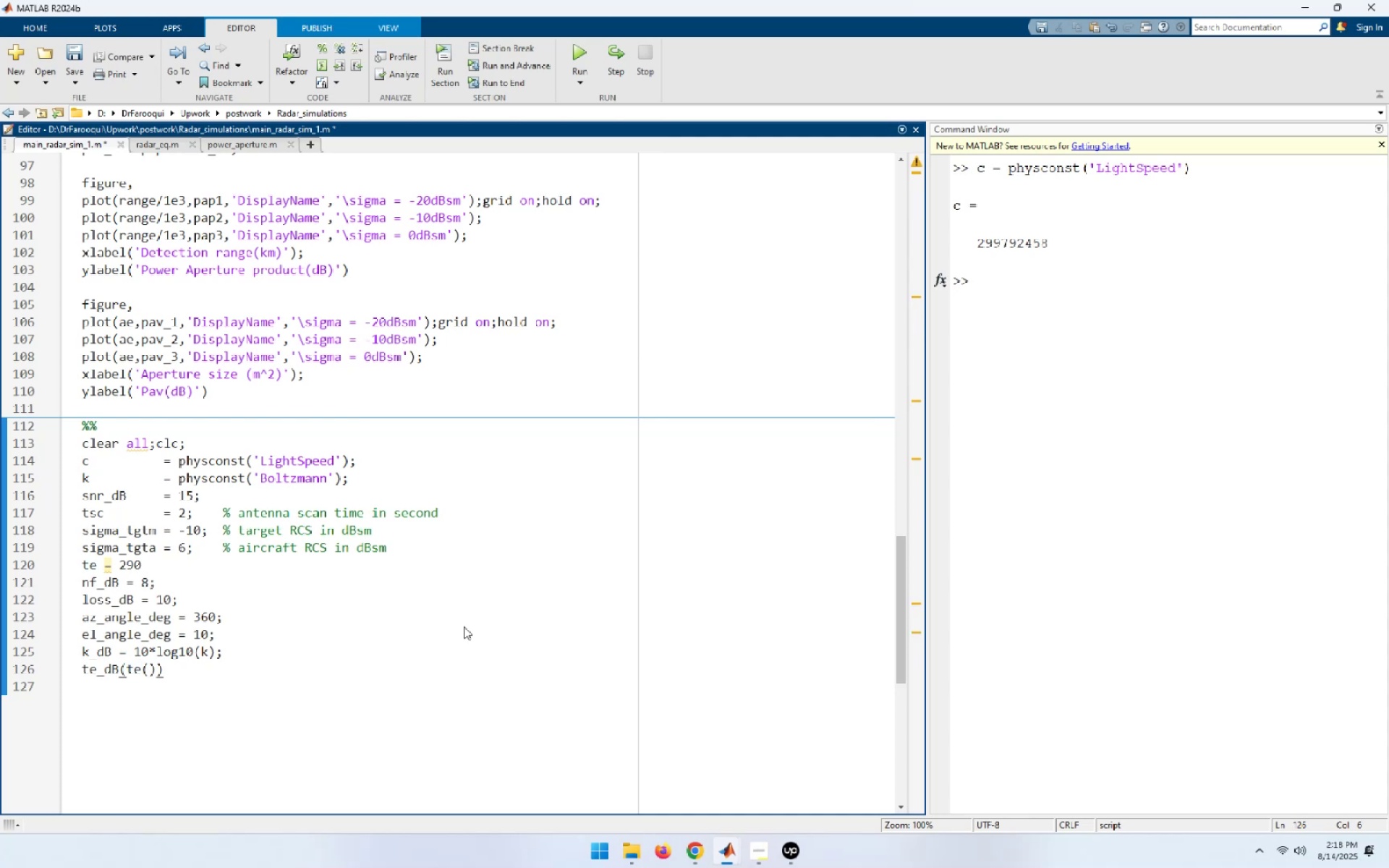 
key(Space)
 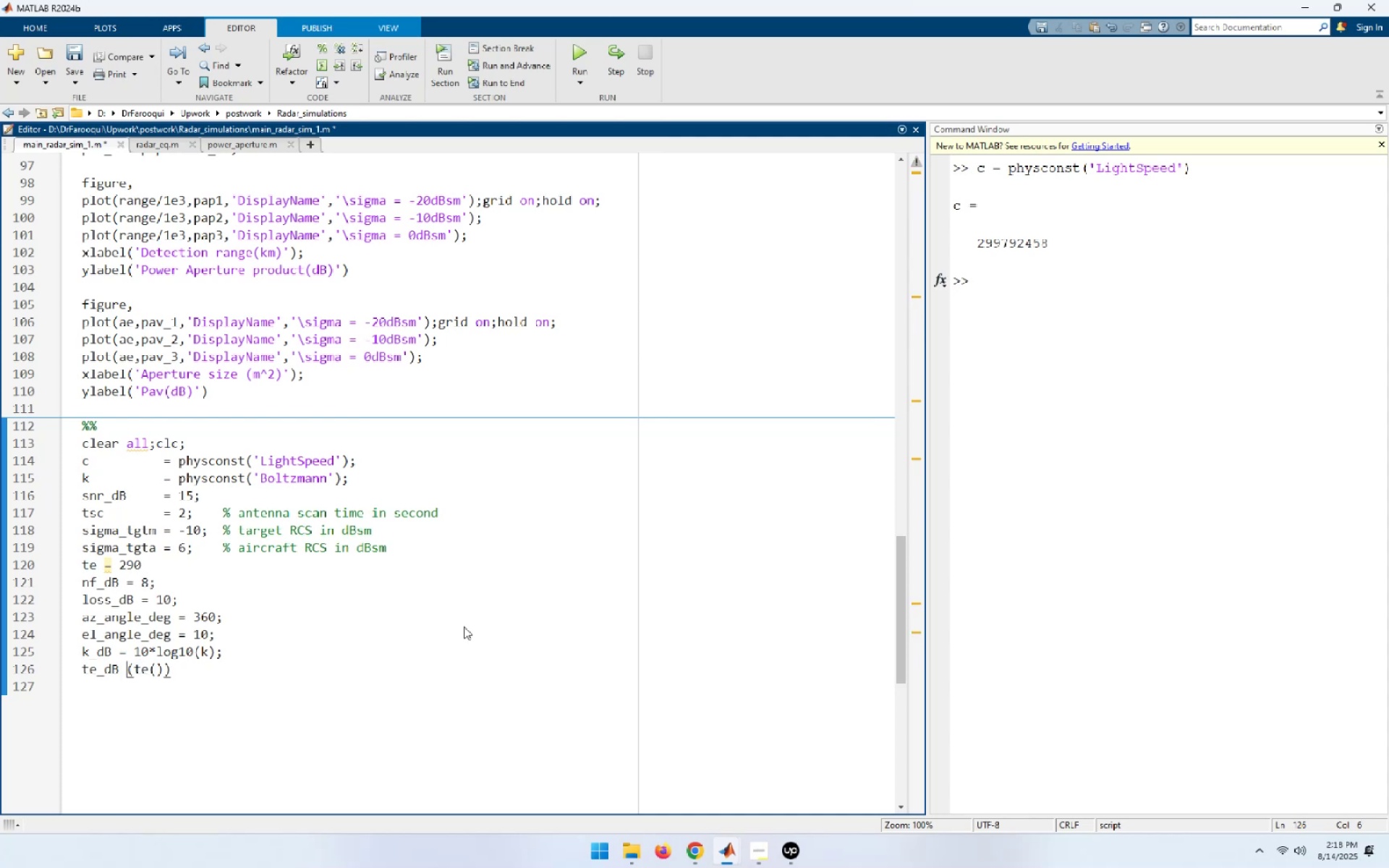 
key(Equal)
 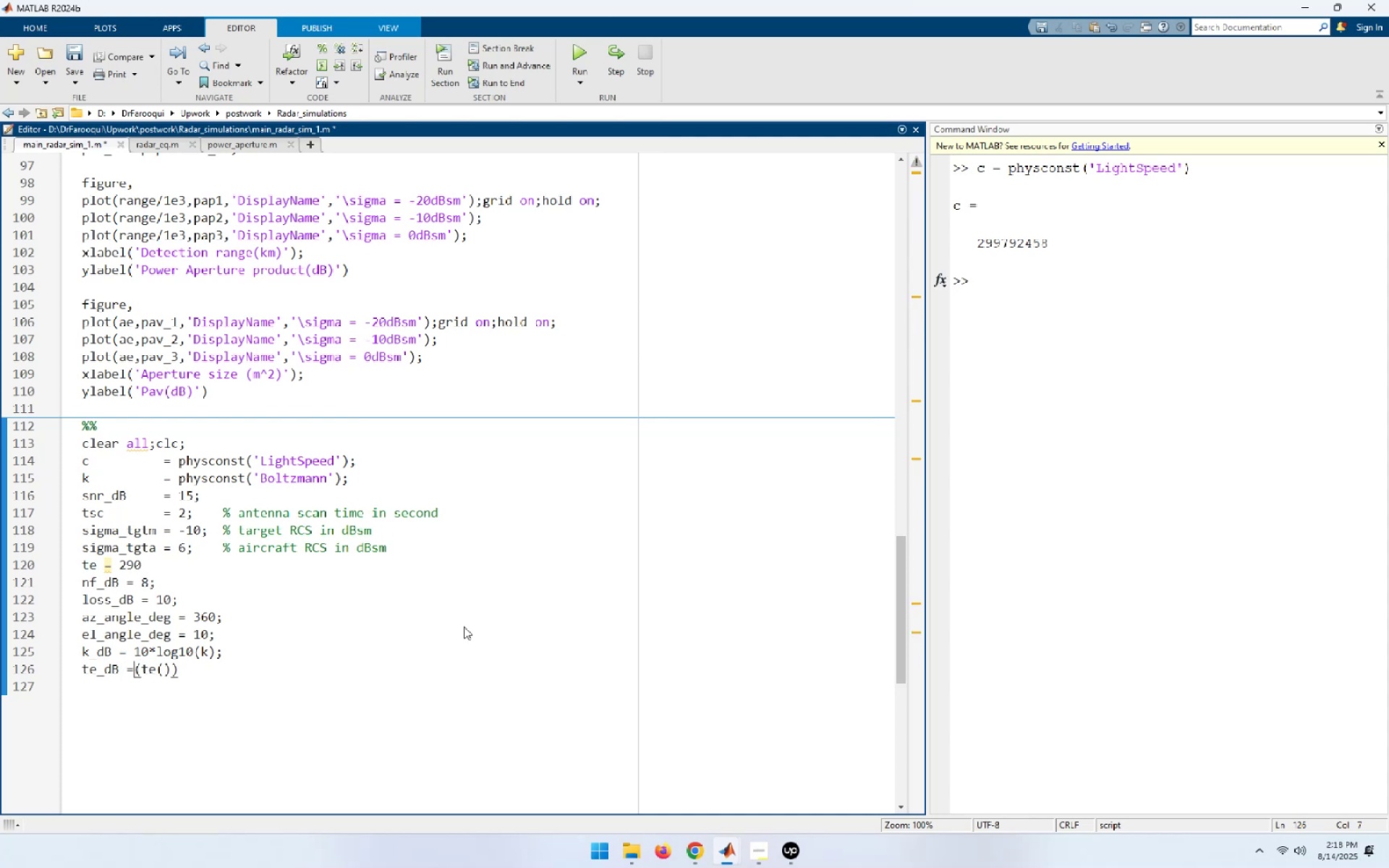 
key(Space)
 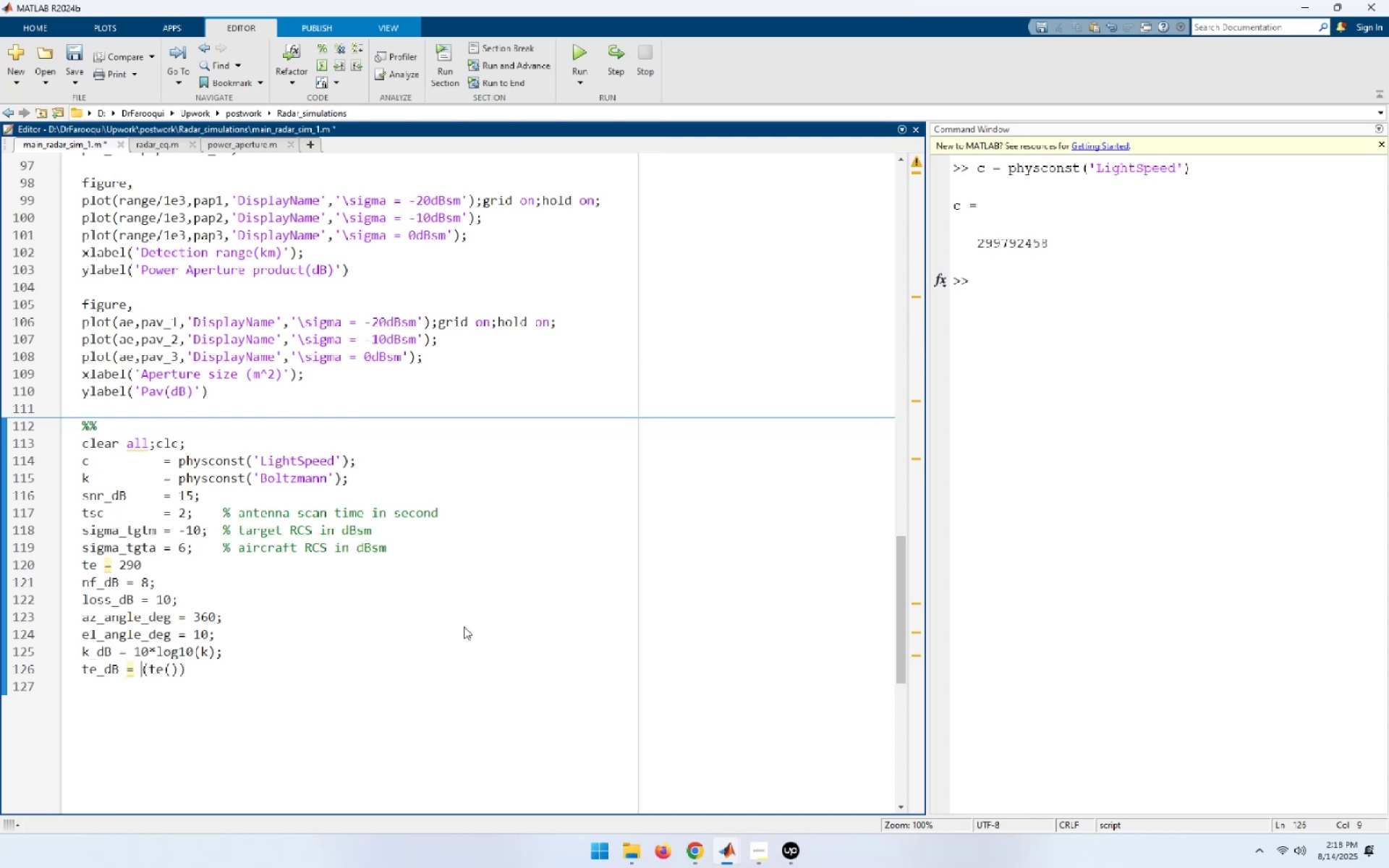 
key(Delete)
 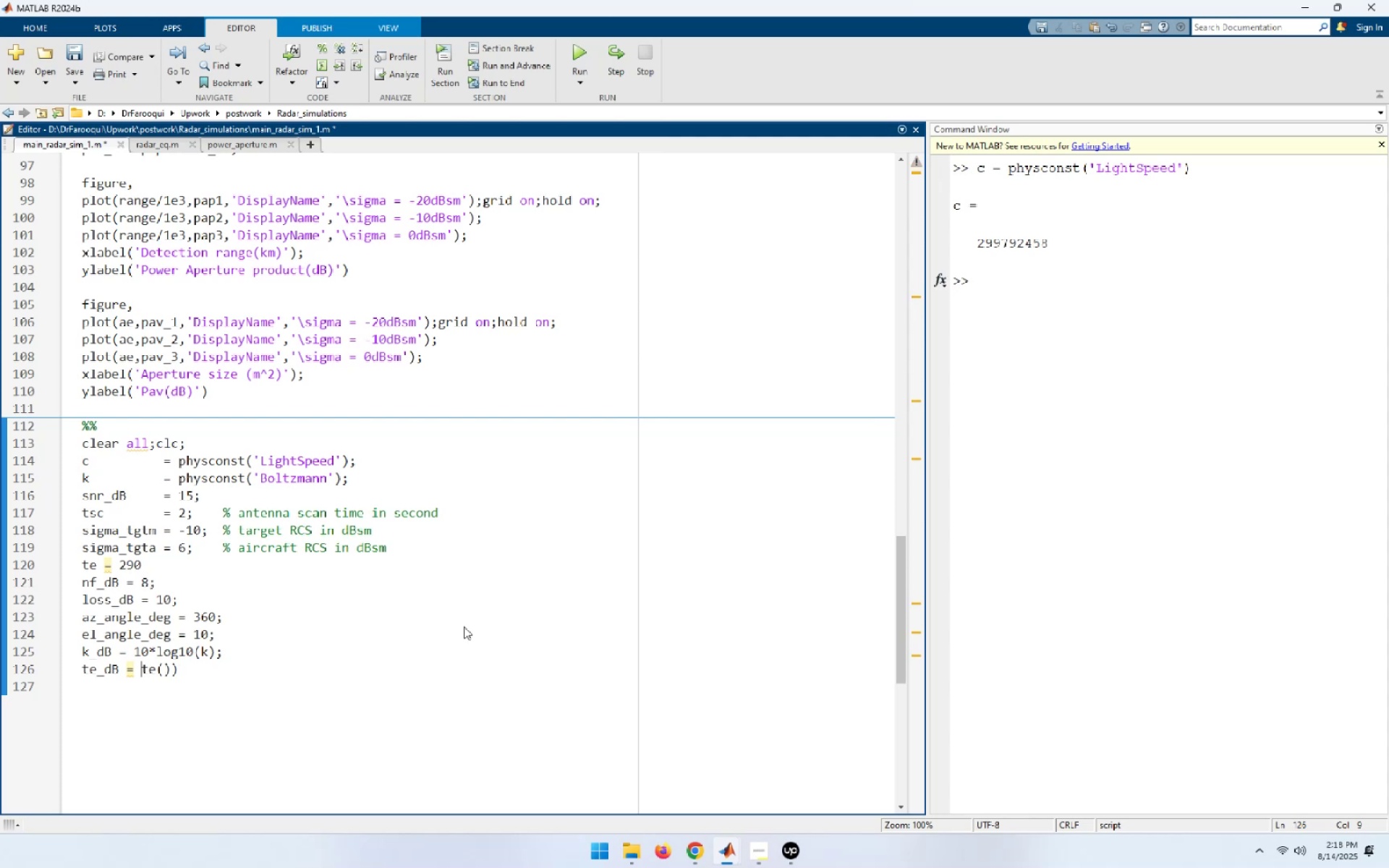 
key(End)
 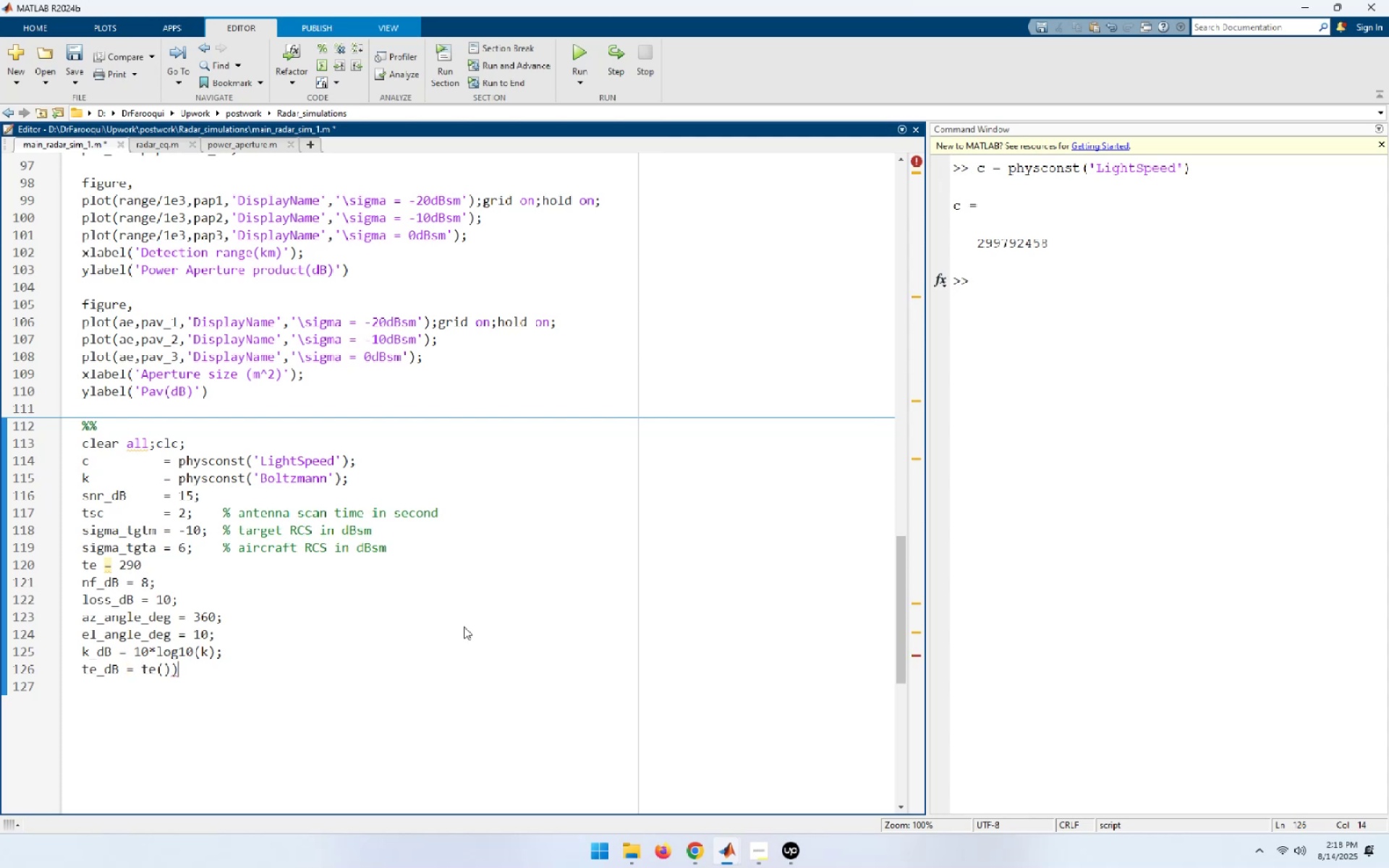 
key(Backspace)
 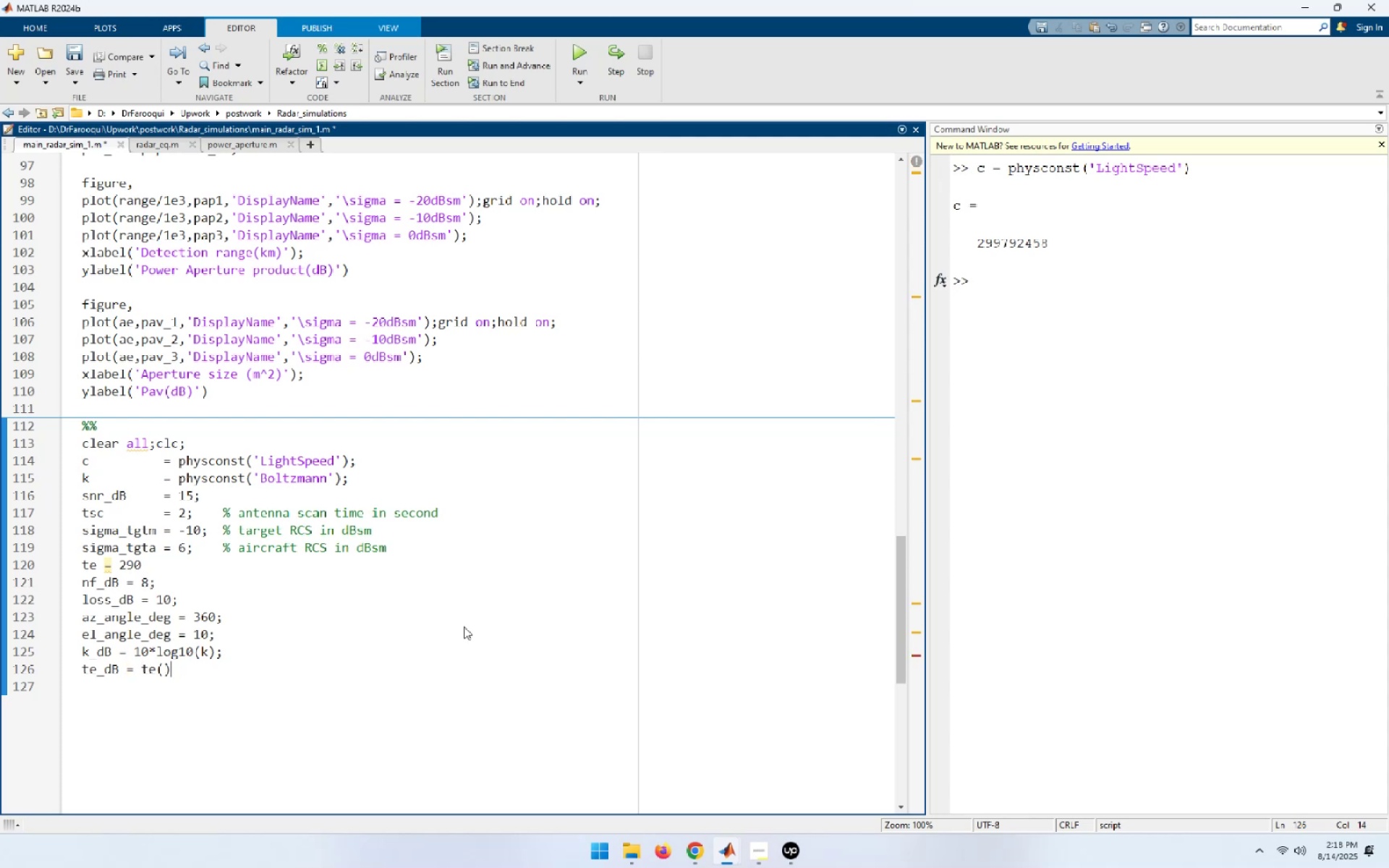 
key(Backspace)
 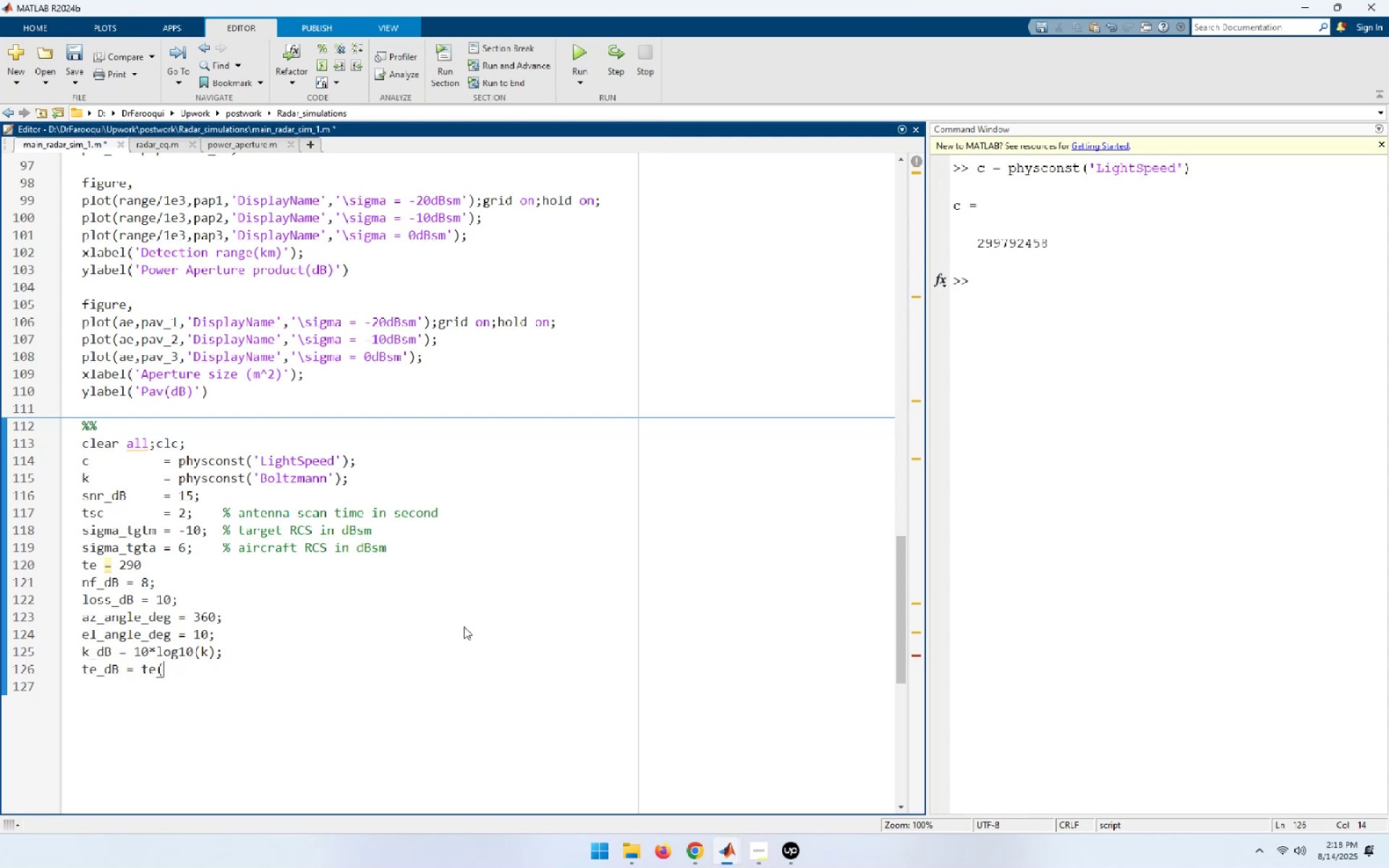 
key(Backspace)
 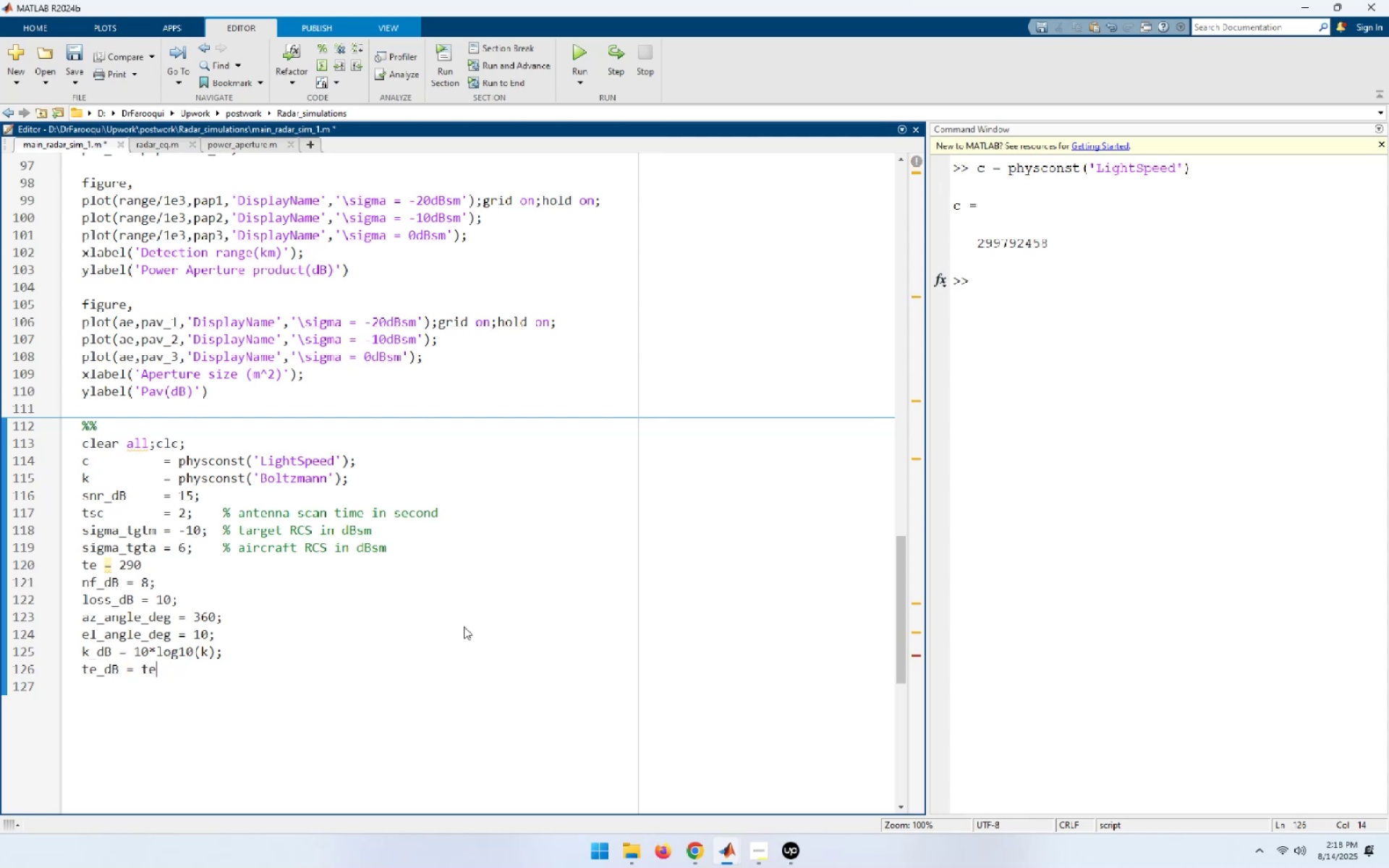 
key(Backspace)
 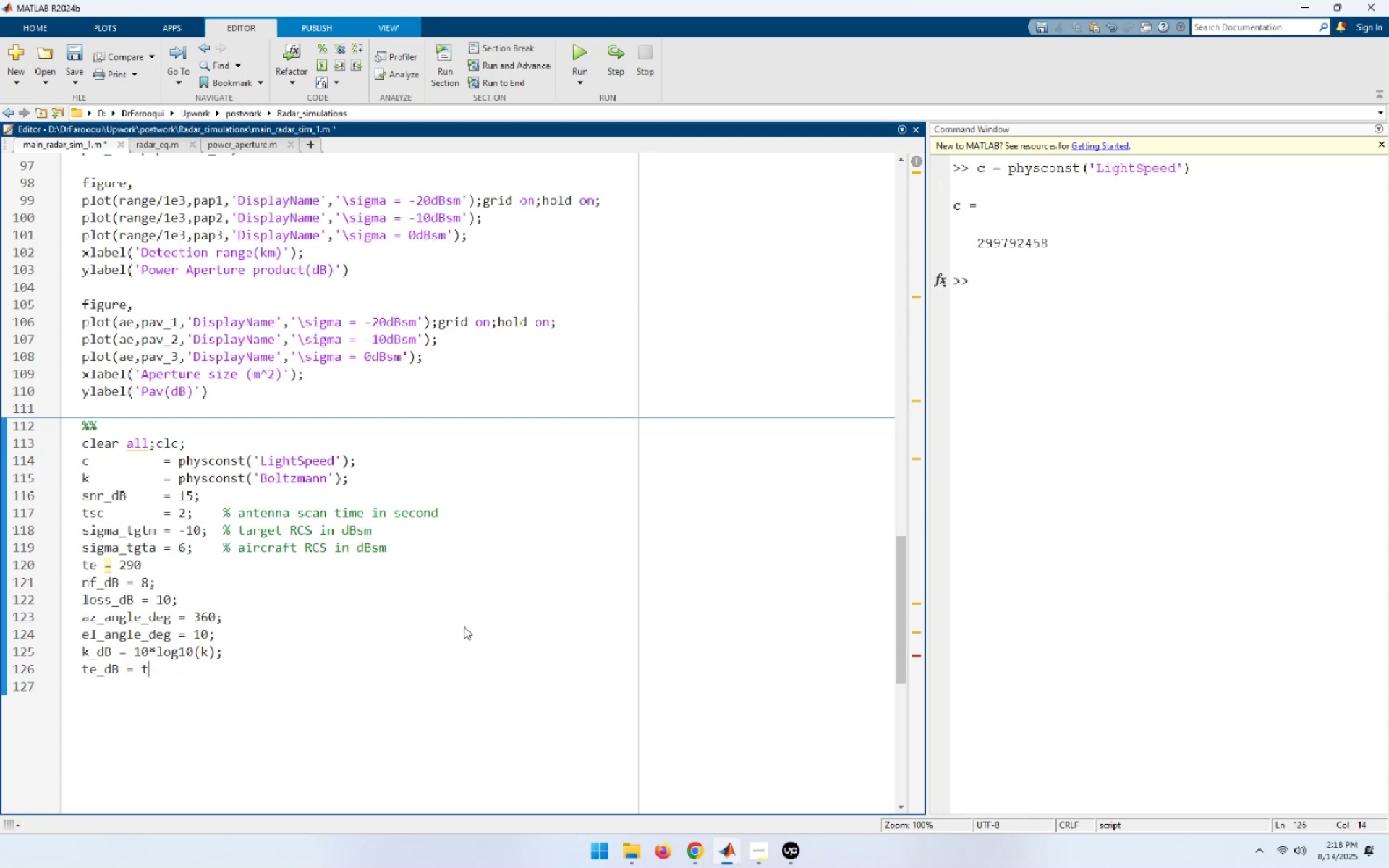 
key(Backspace)
 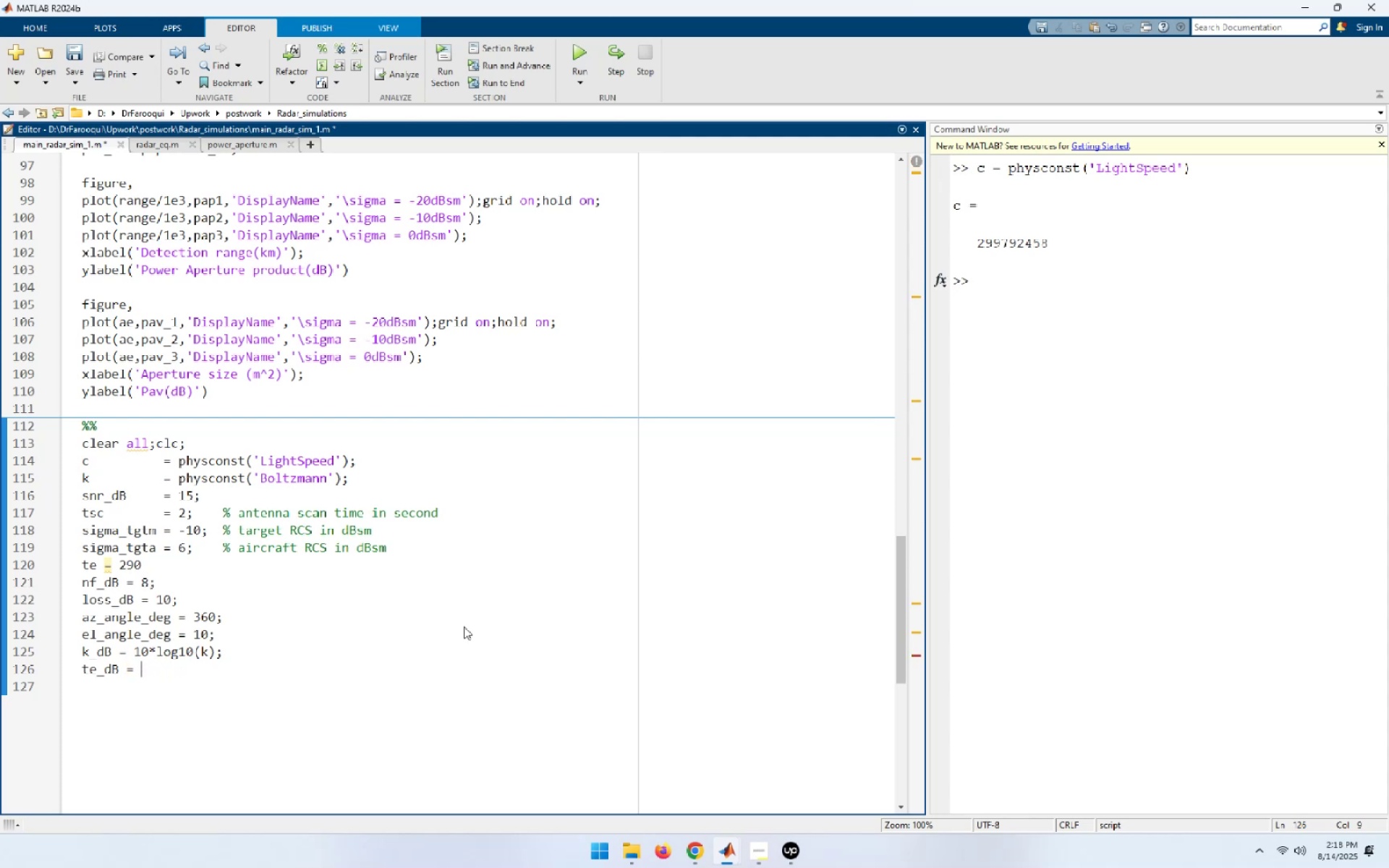 
key(ArrowUp)
 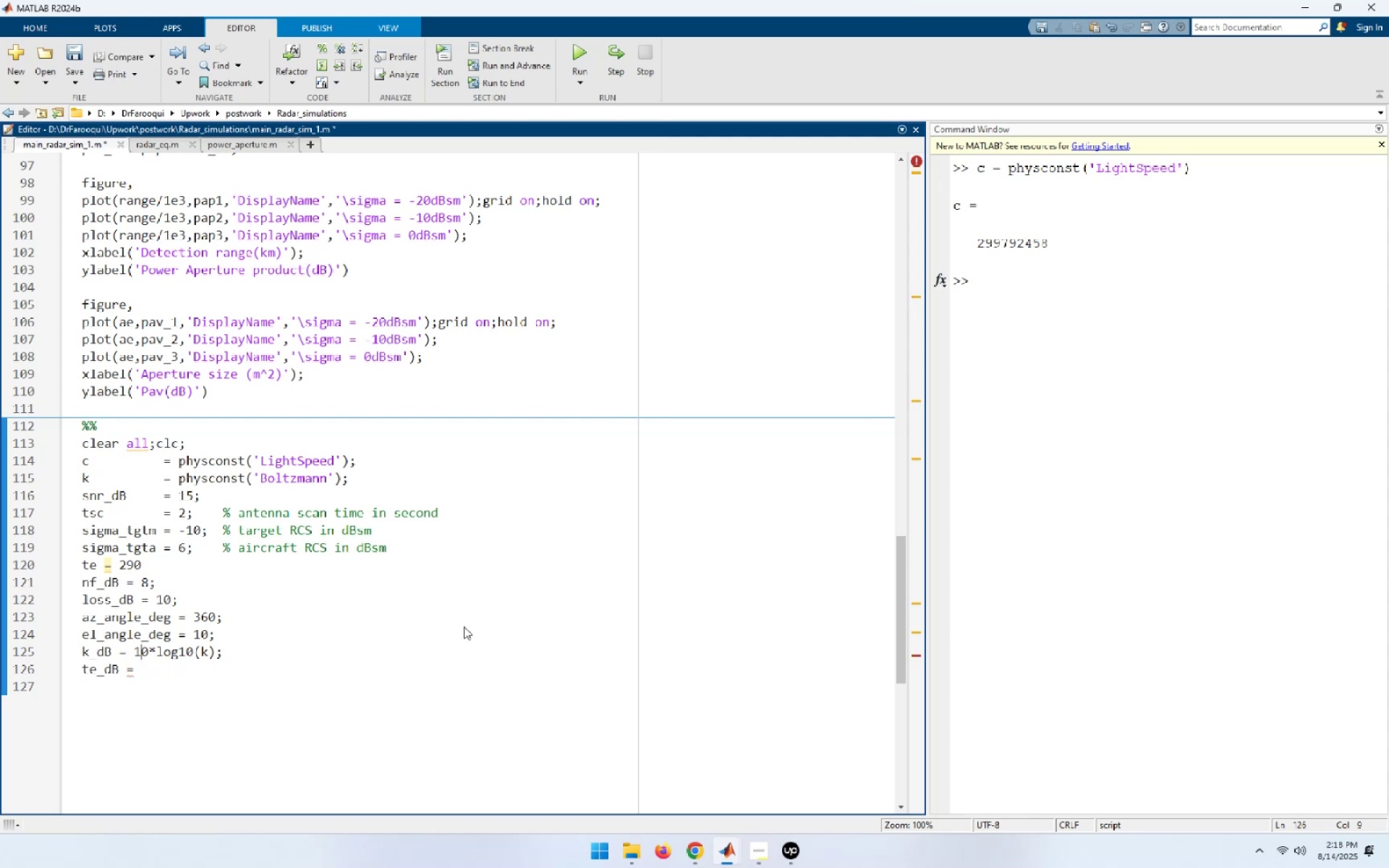 
key(ArrowLeft)
 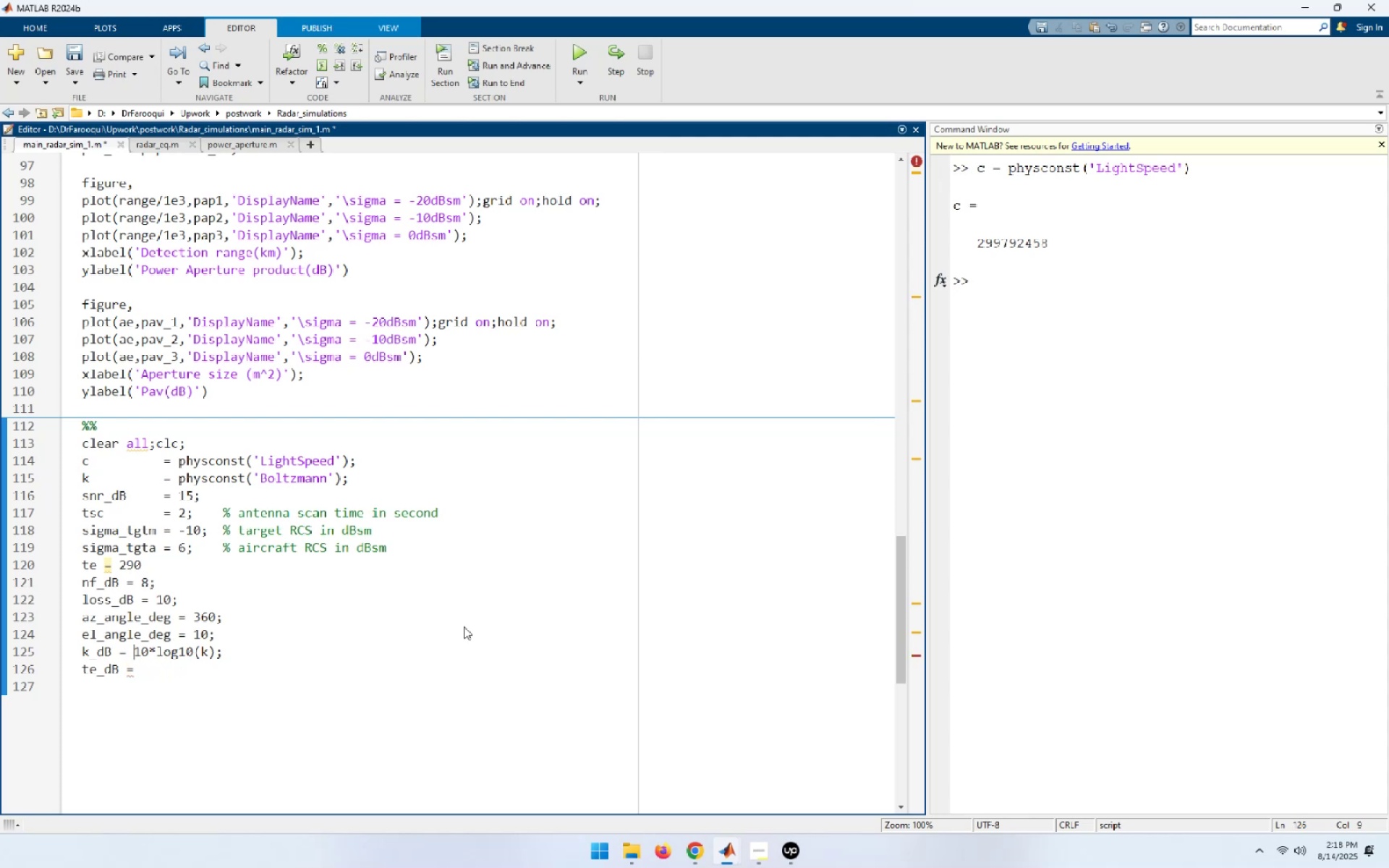 
key(Shift+End)
 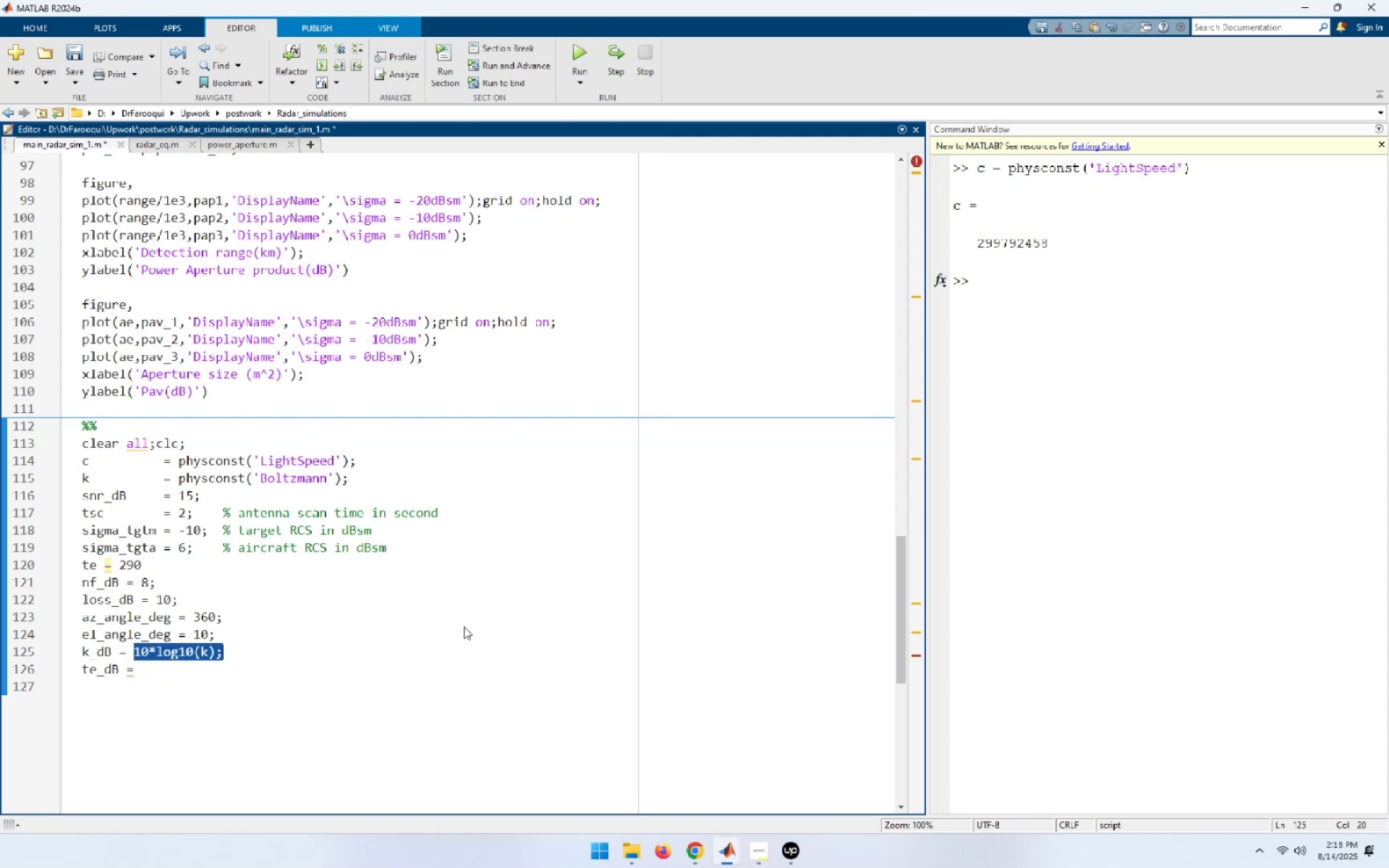 
hold_key(key=ControlLeft, duration=0.43)
 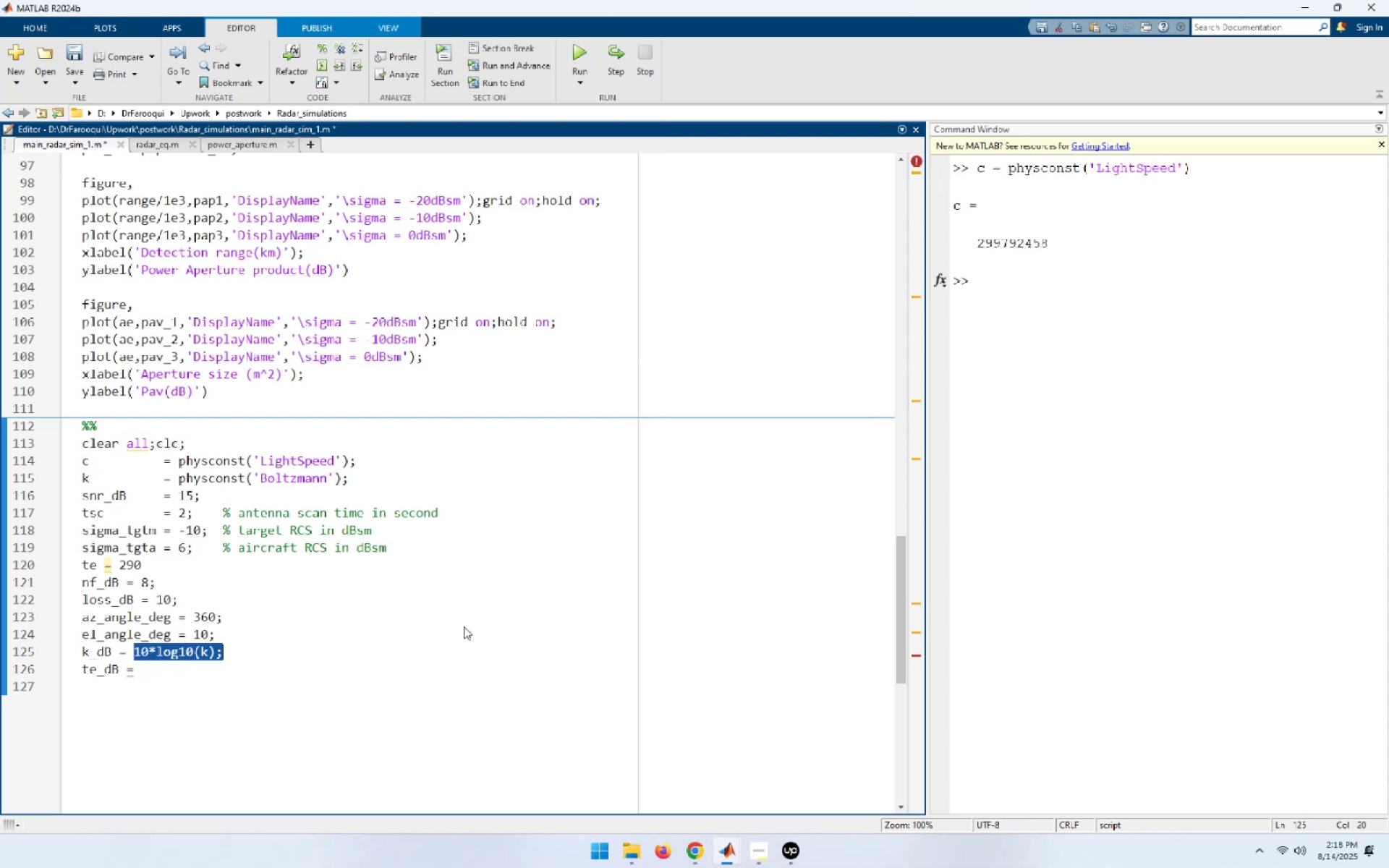 
key(ArrowLeft)
 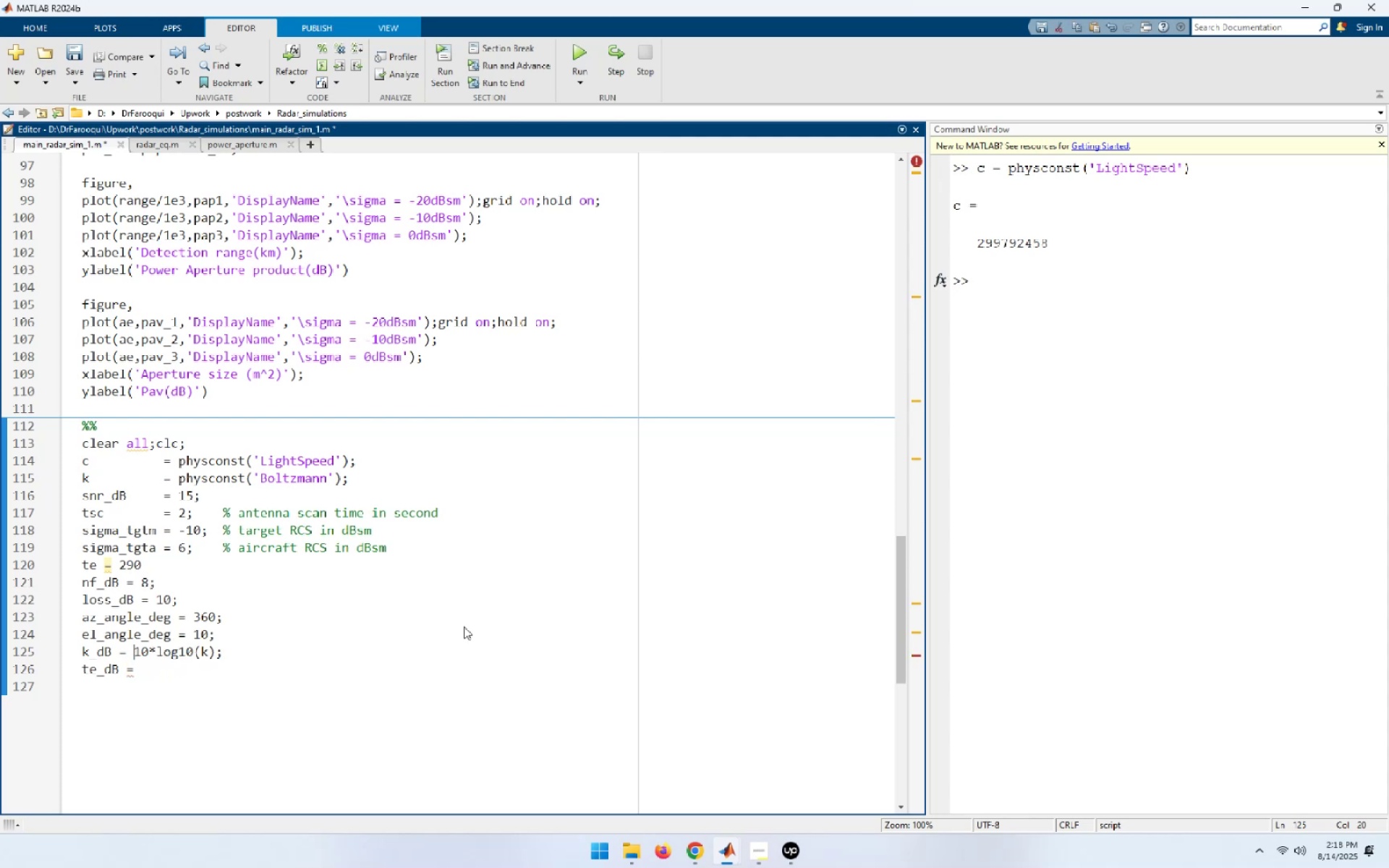 
key(ArrowLeft)
 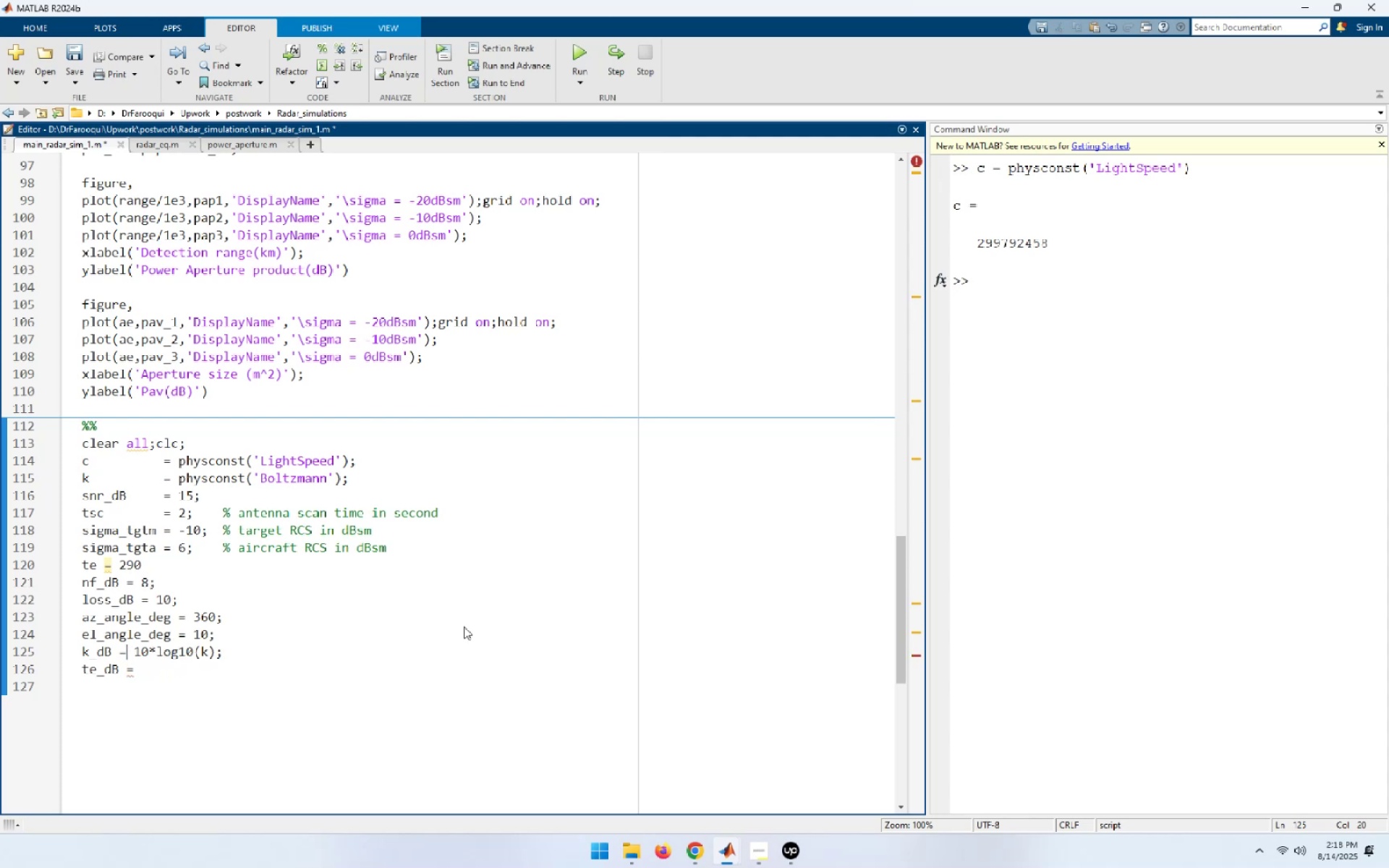 
key(ArrowLeft)
 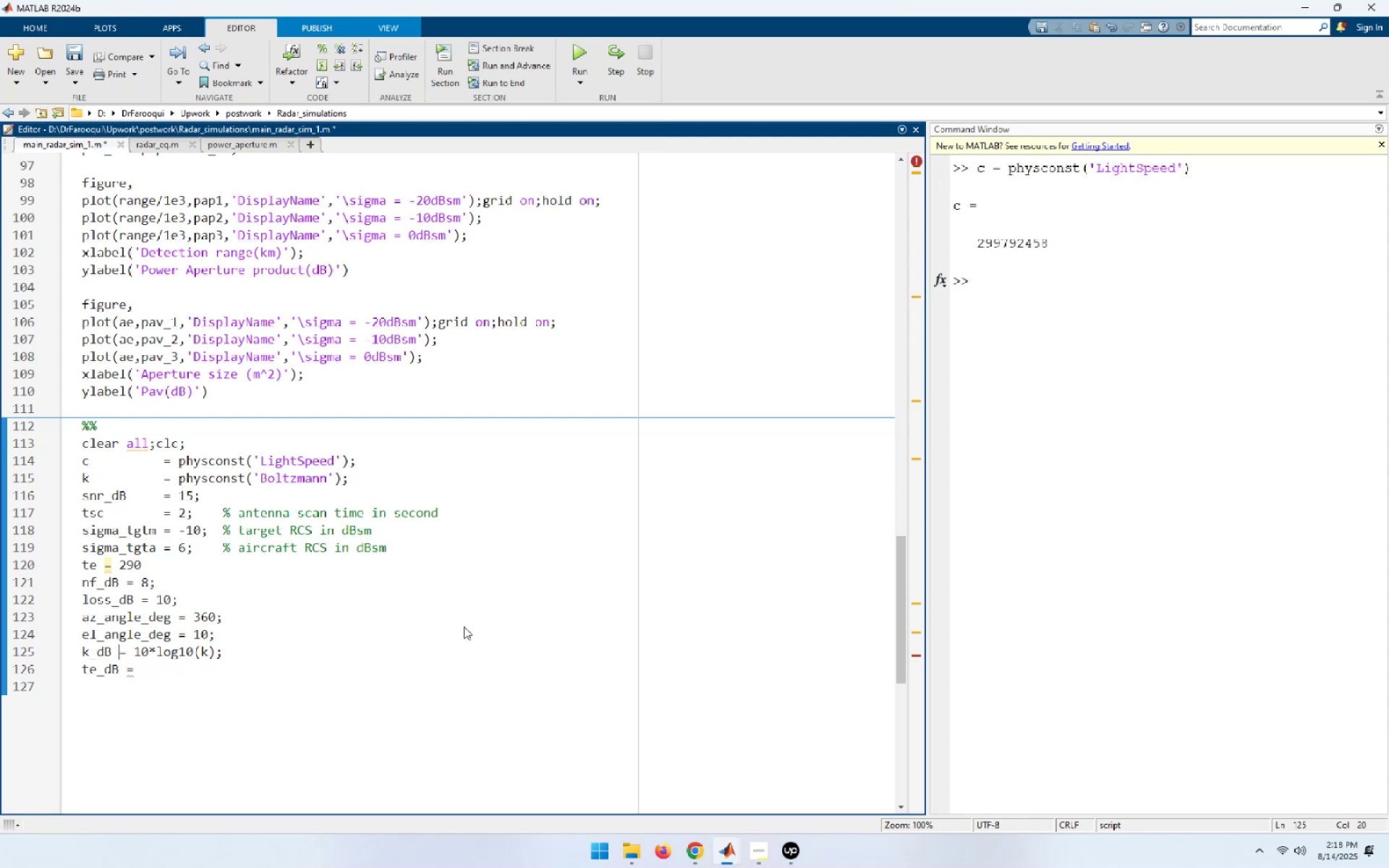 
key(ArrowLeft)
 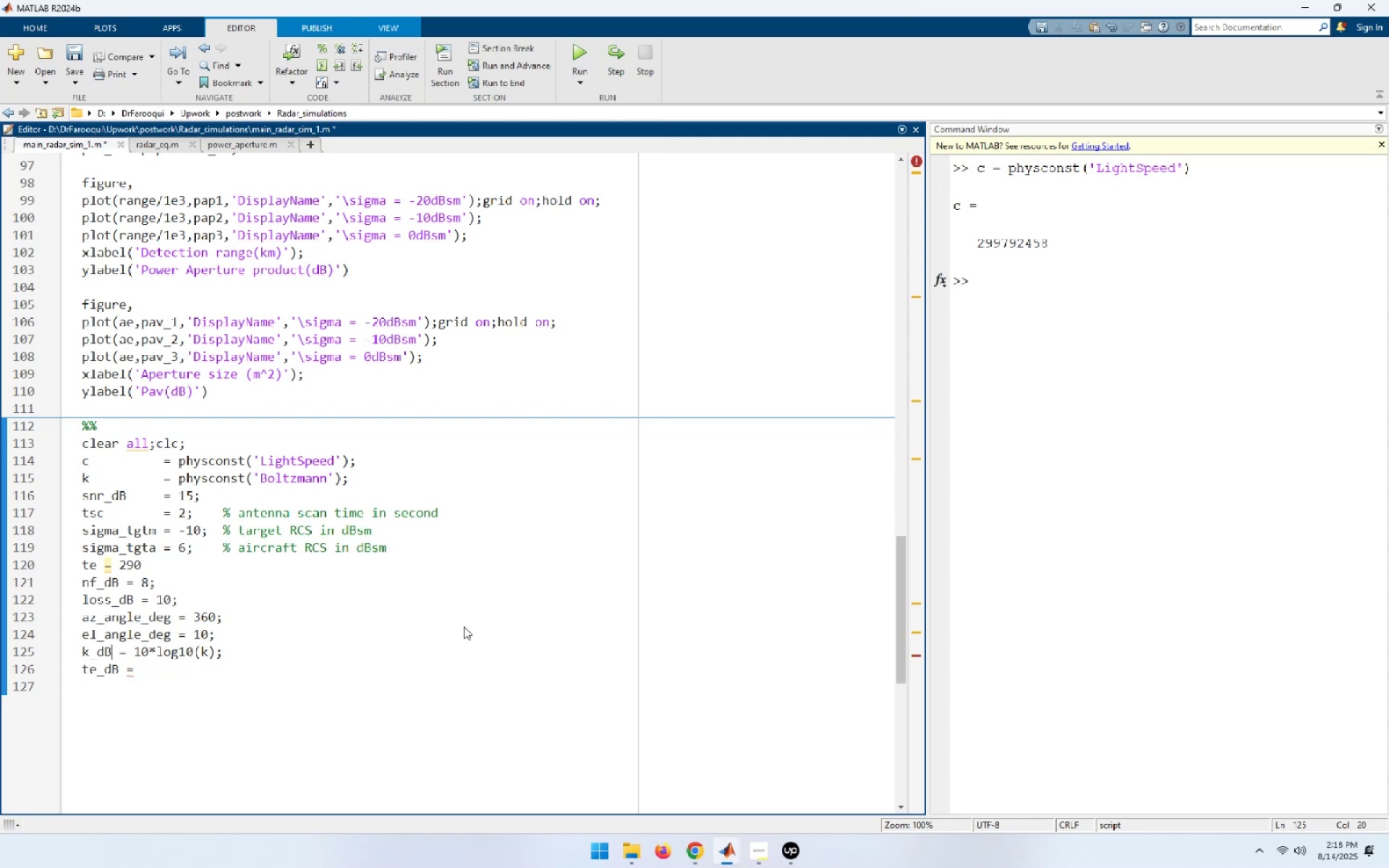 
key(Shift+End)
 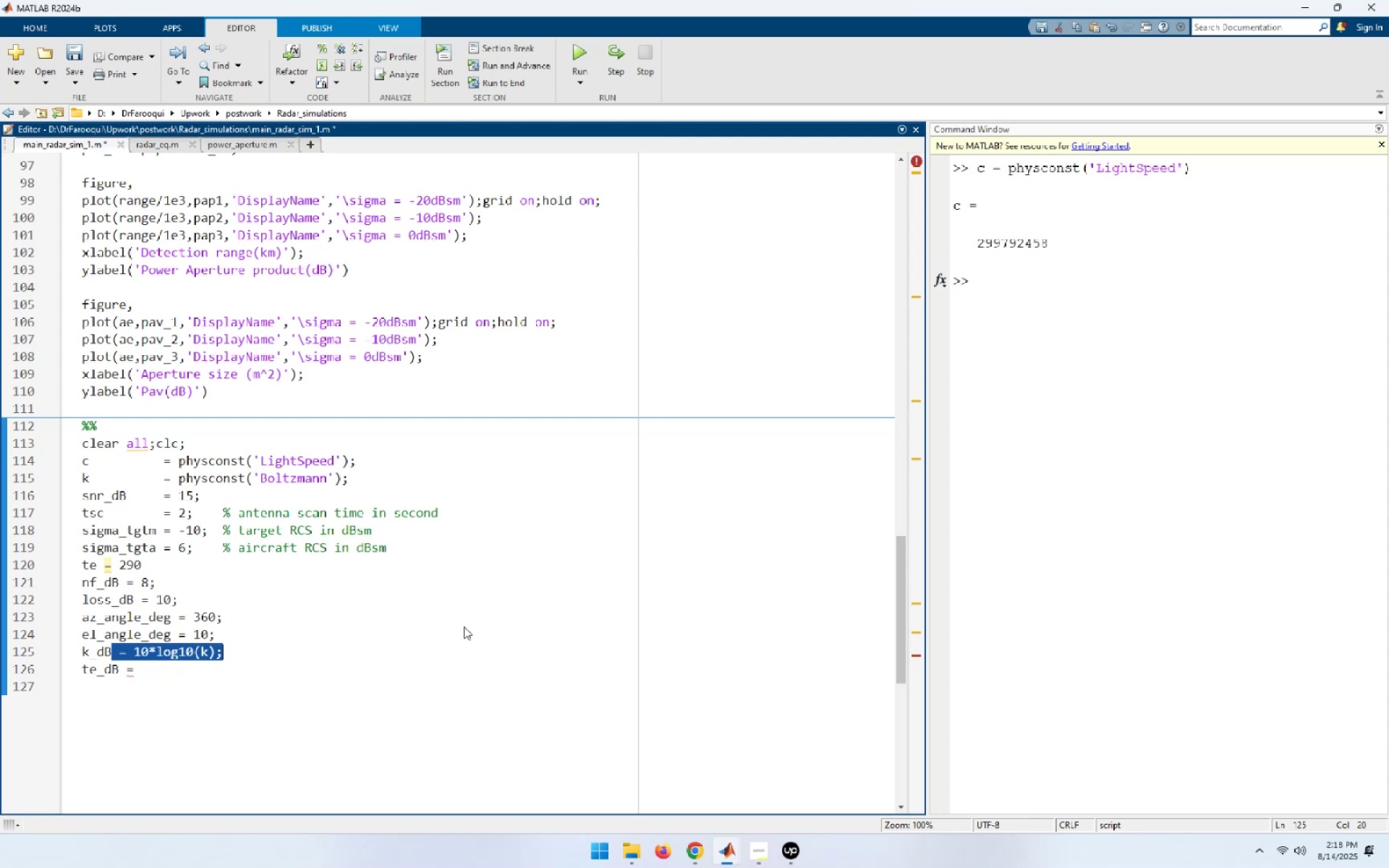 
key(Control+C)
 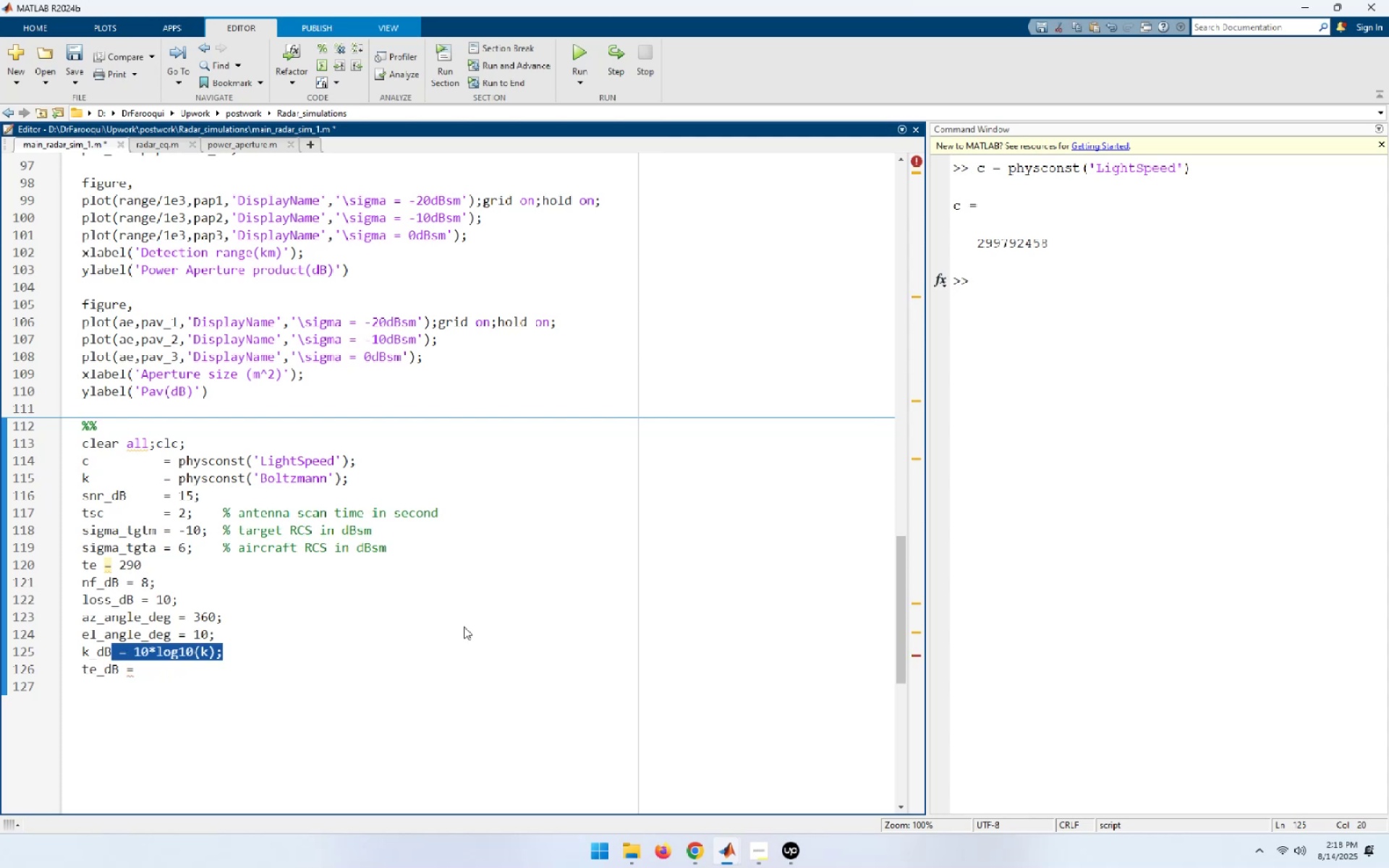 
key(ArrowDown)
 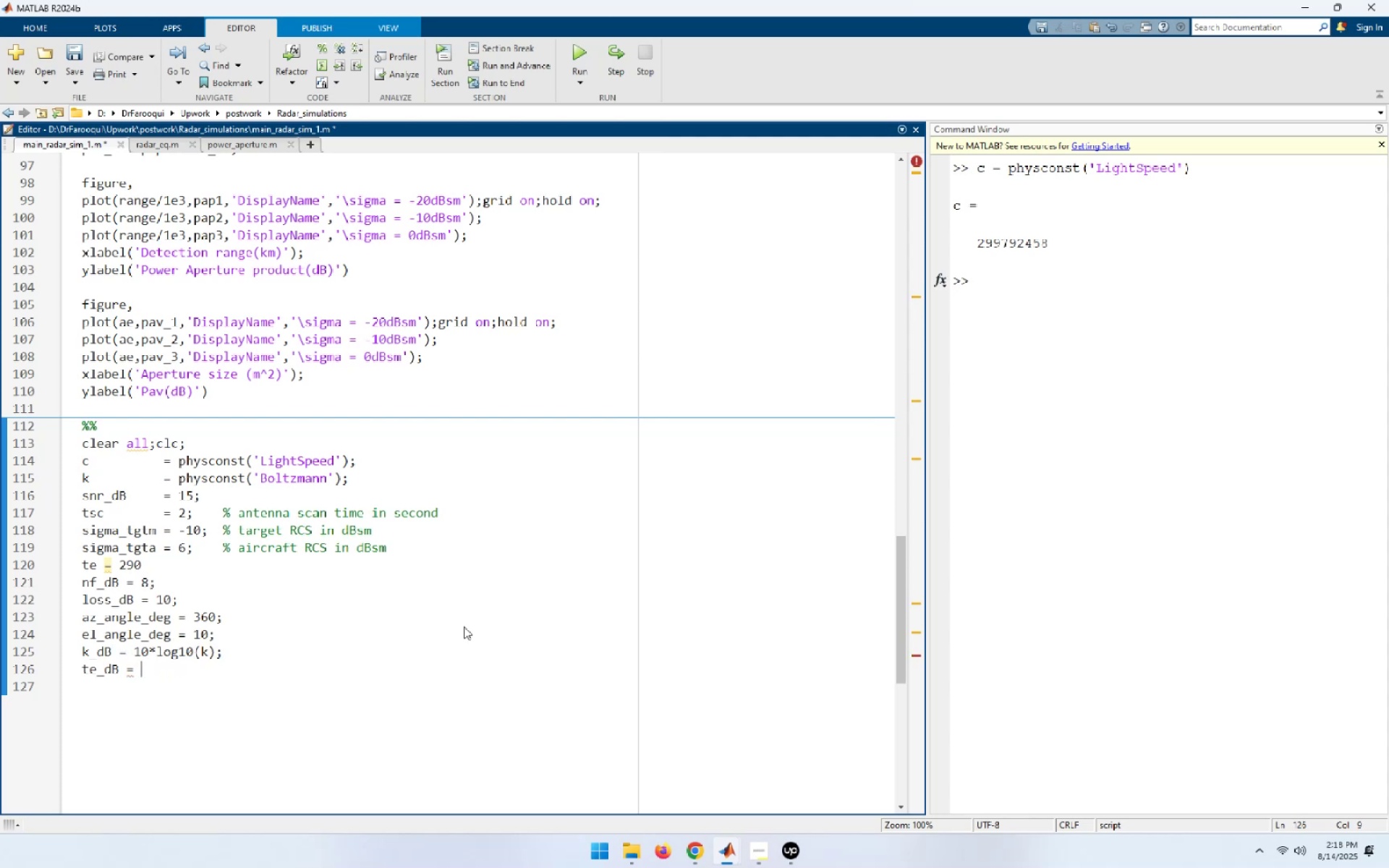 
key(Control+ControlLeft)
 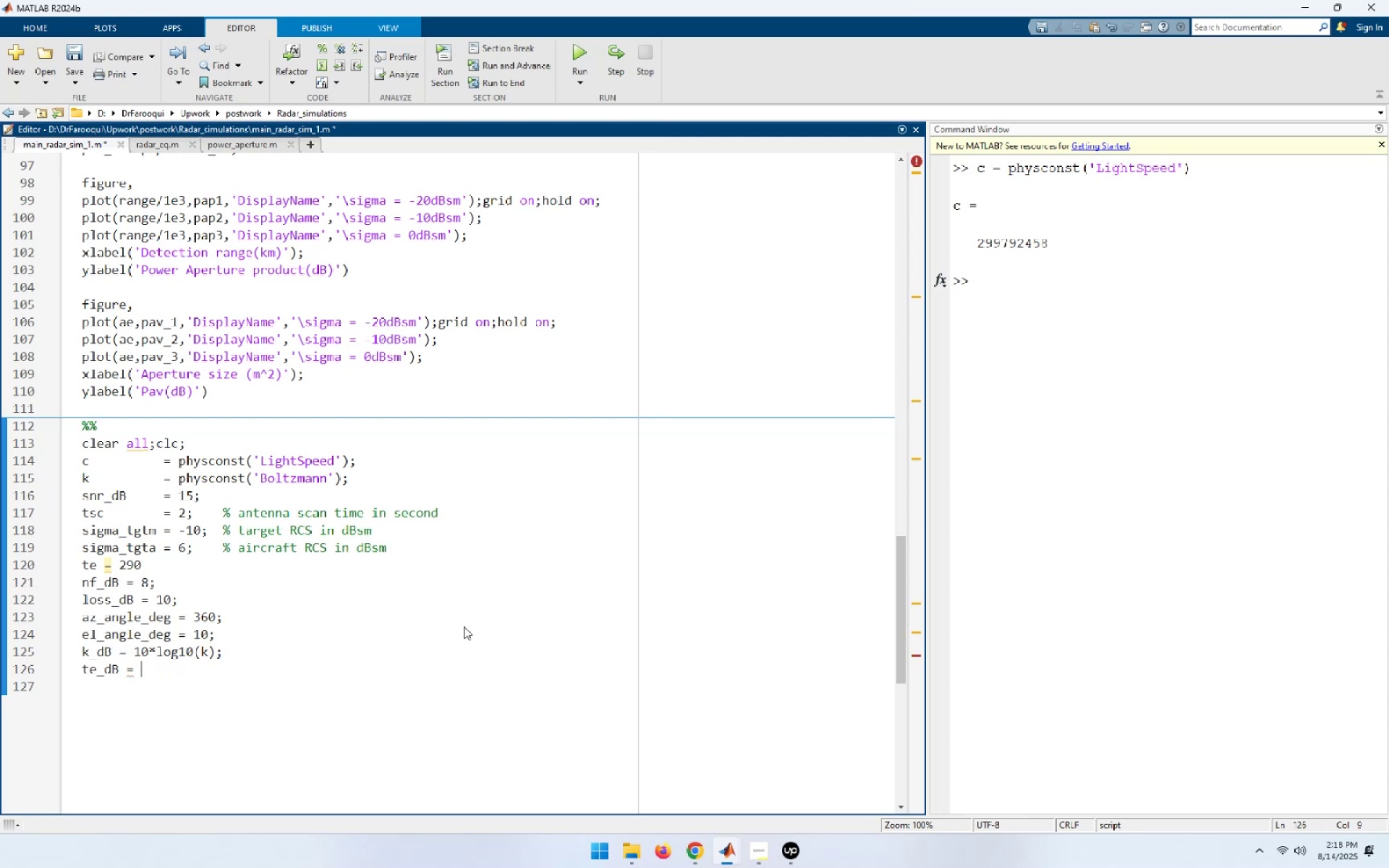 
key(Control+V)
 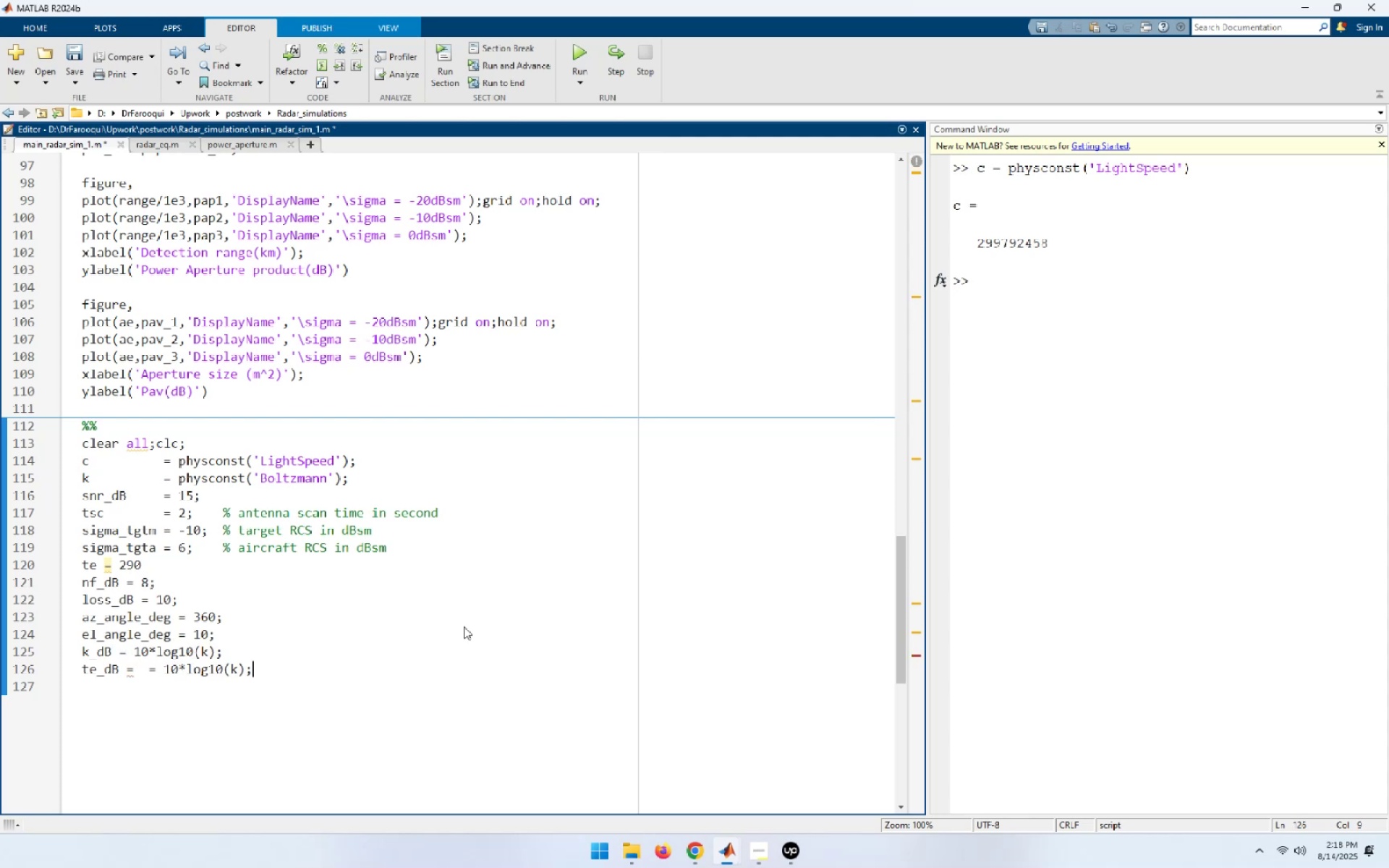 
key(ArrowLeft)
 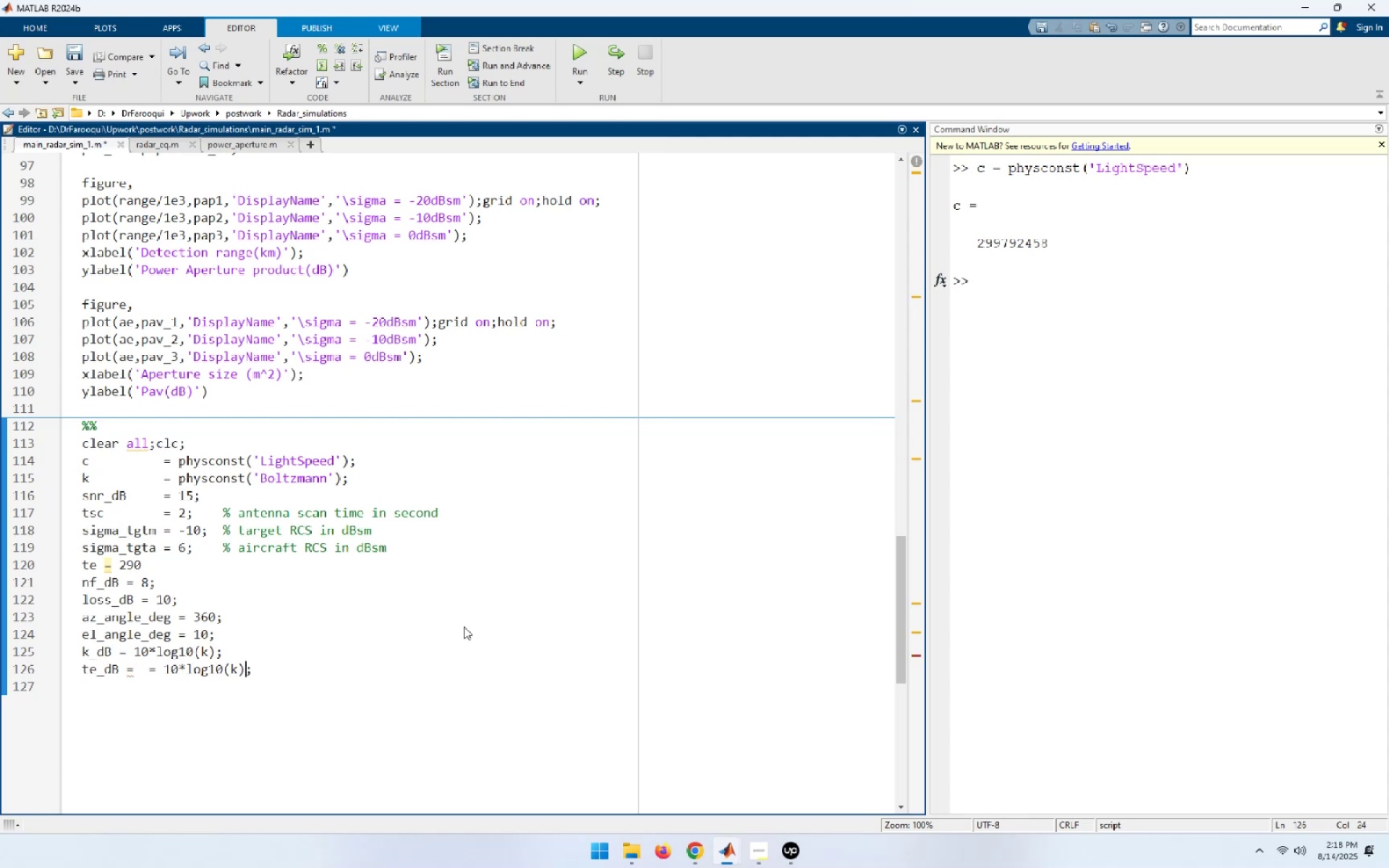 
key(ArrowLeft)
 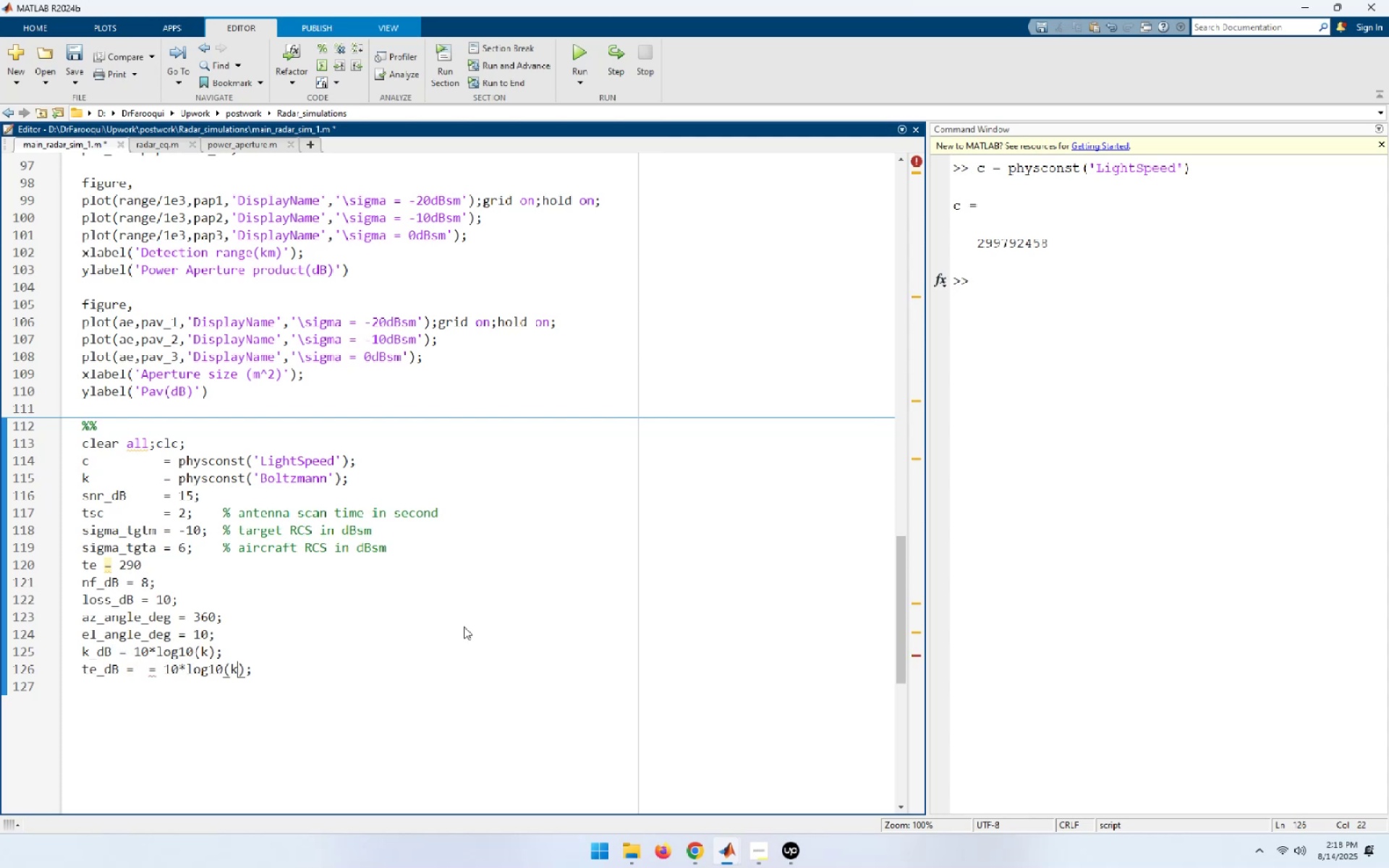 
key(Backspace)
type(te[End])
 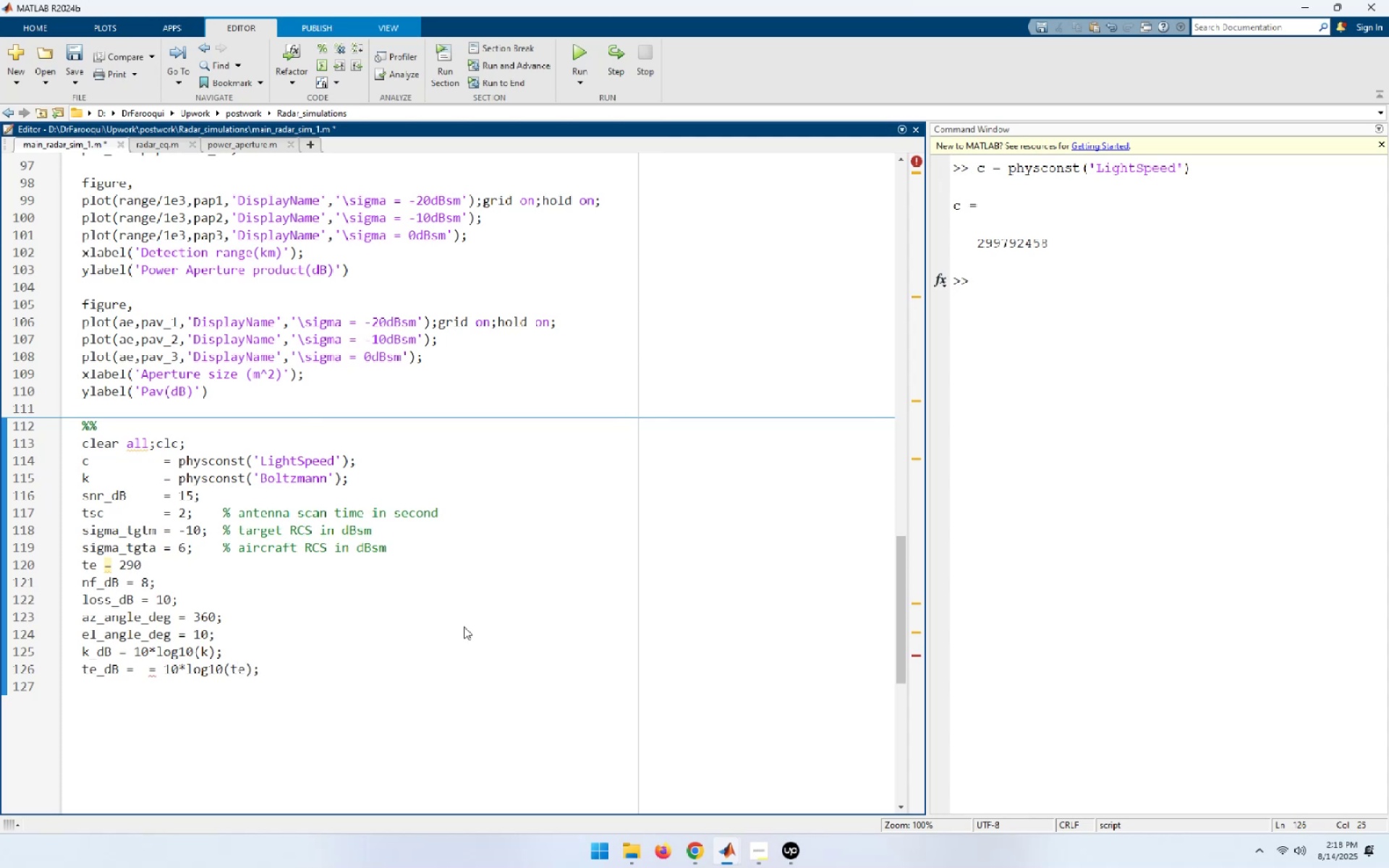 
key(Enter)
 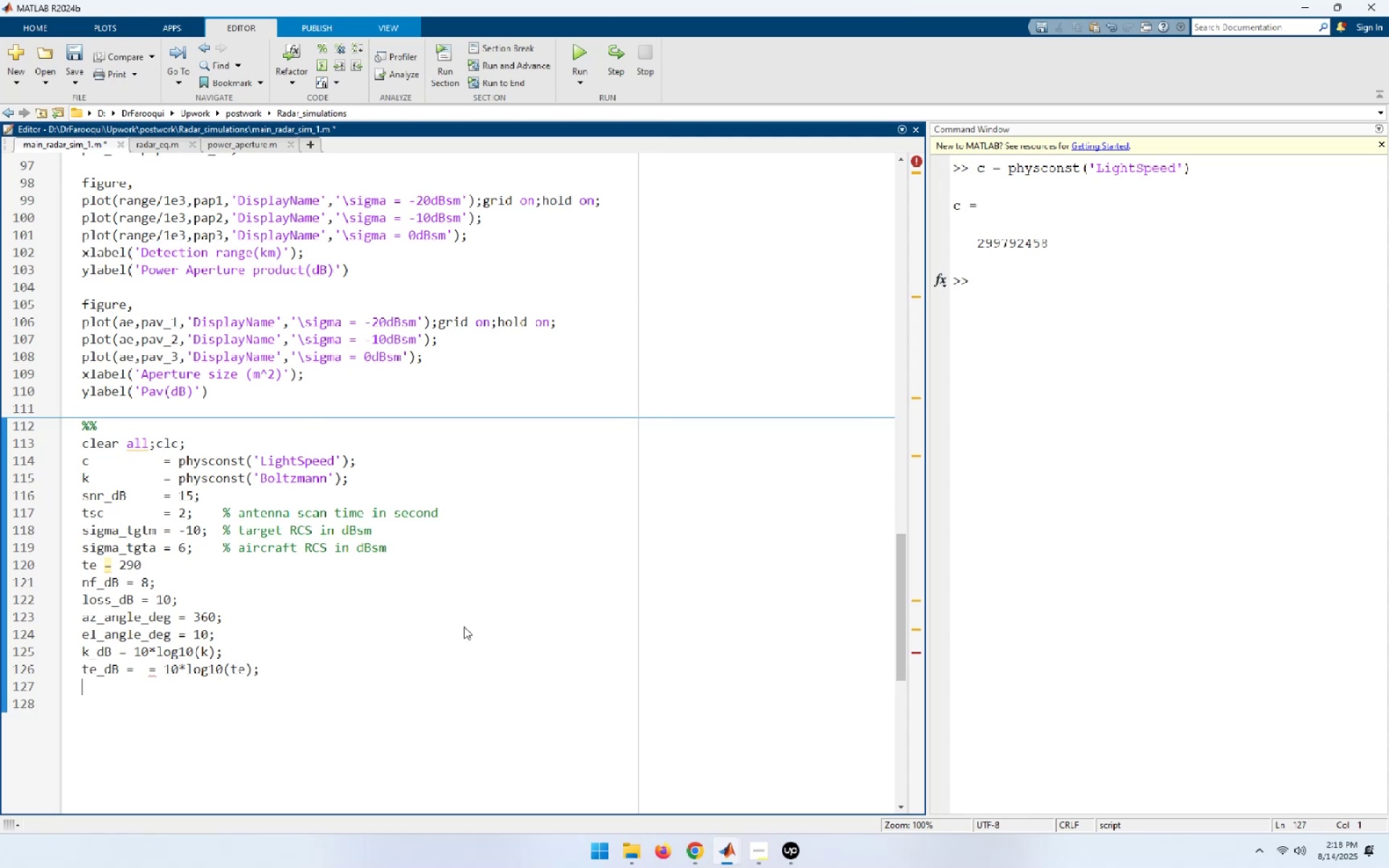 
type(tsc_dB = )
 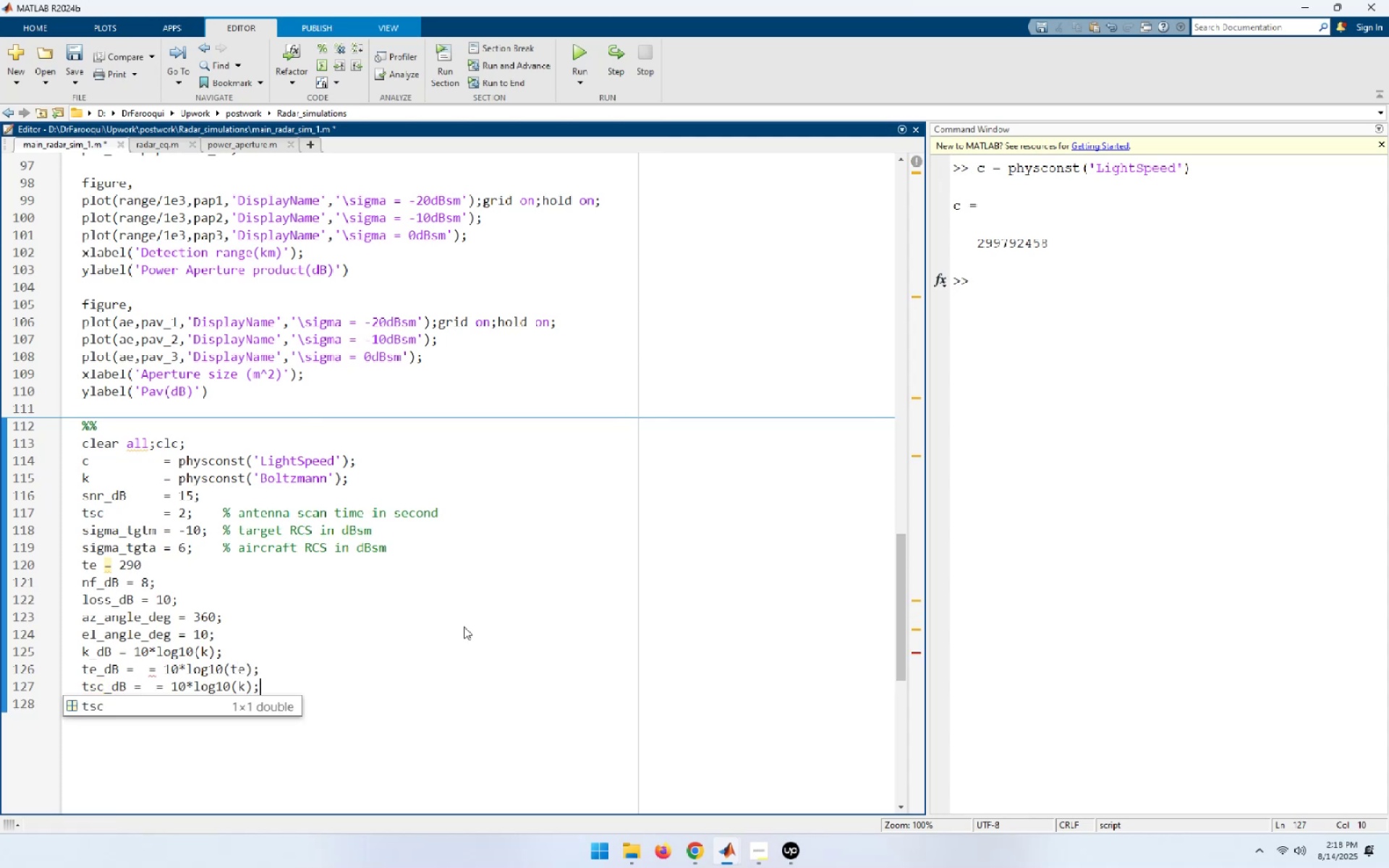 
 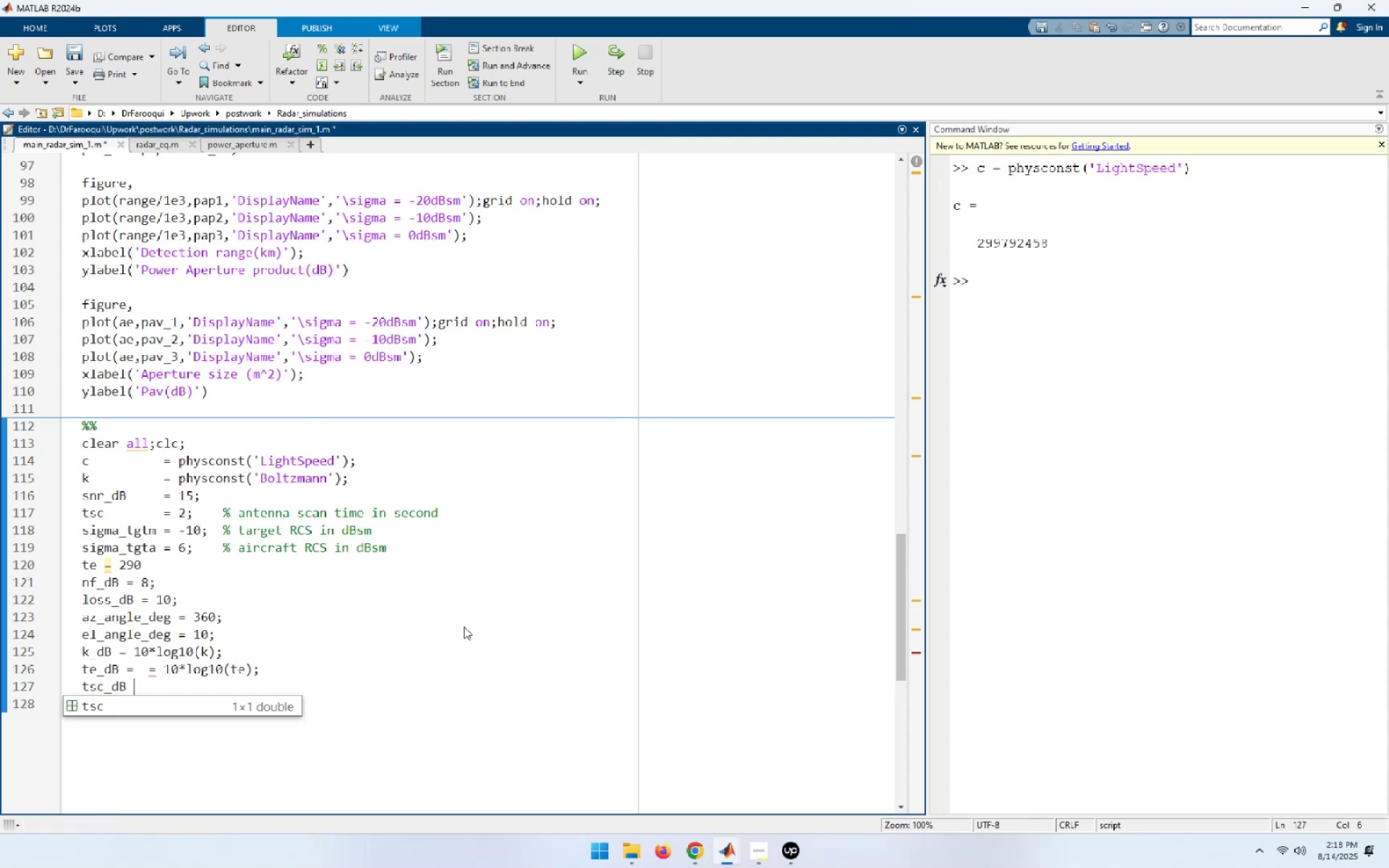 
key(Control+ControlLeft)
 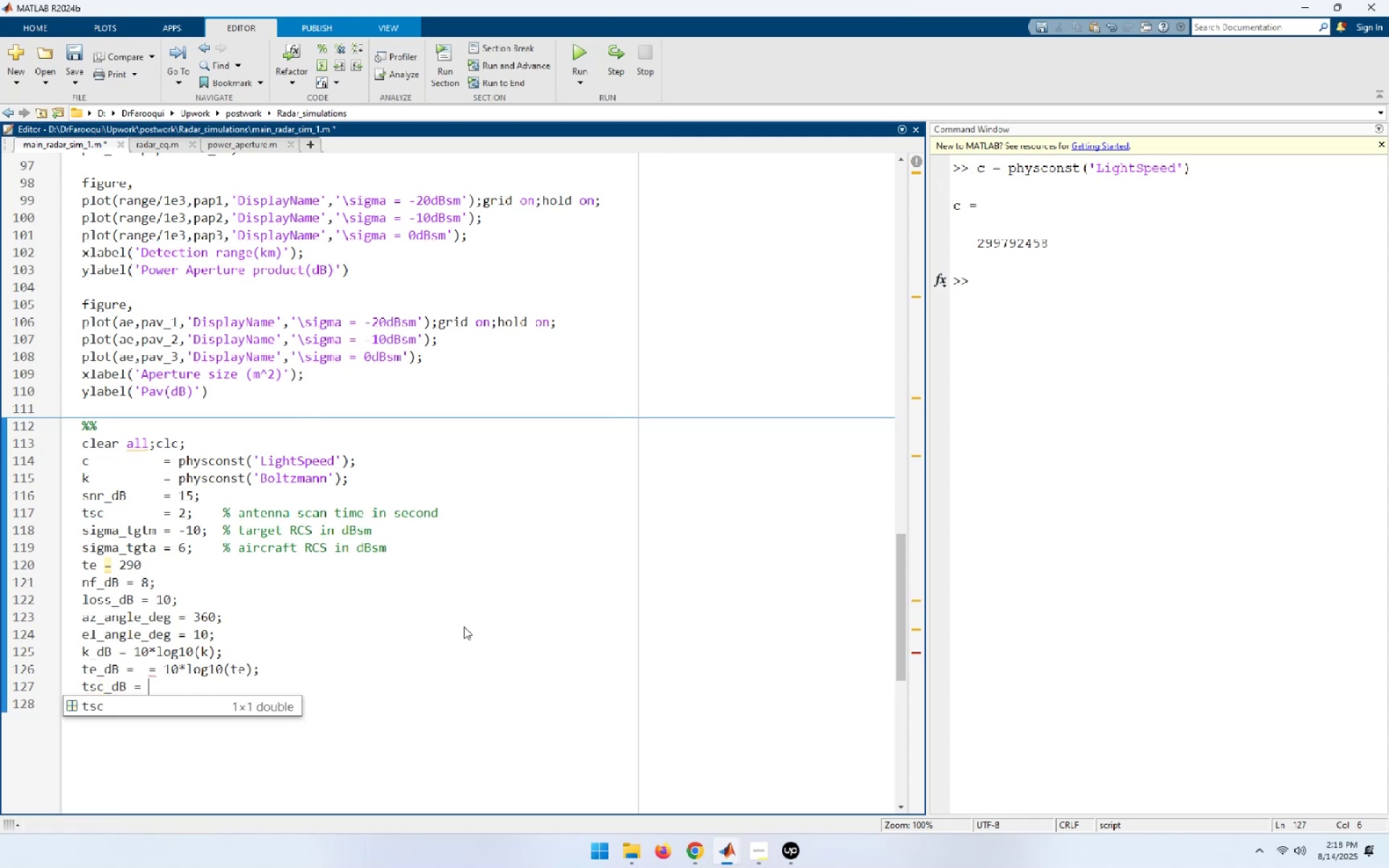 
key(Control+V)
 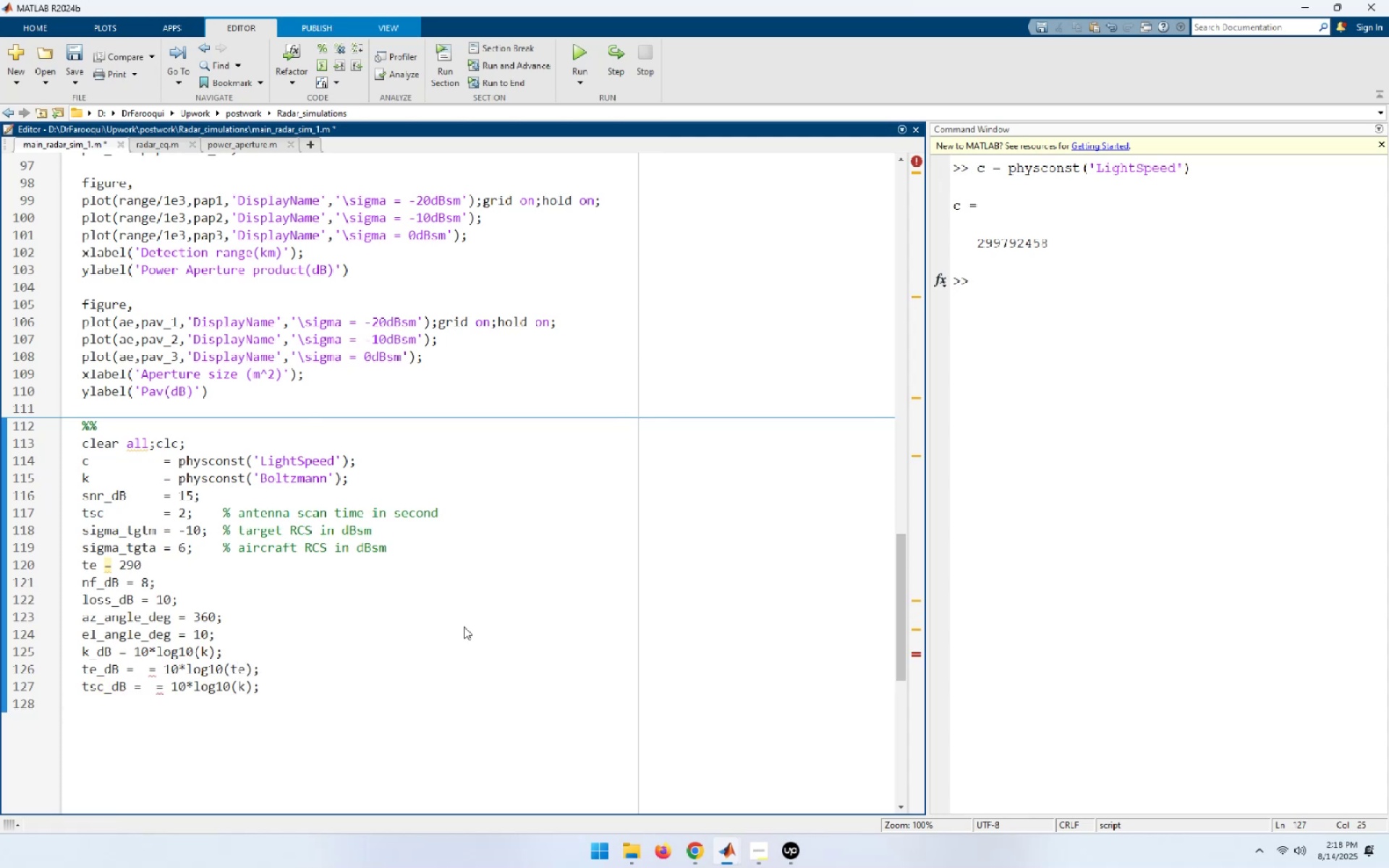 
hold_key(key=ArrowLeft, duration=0.51)
 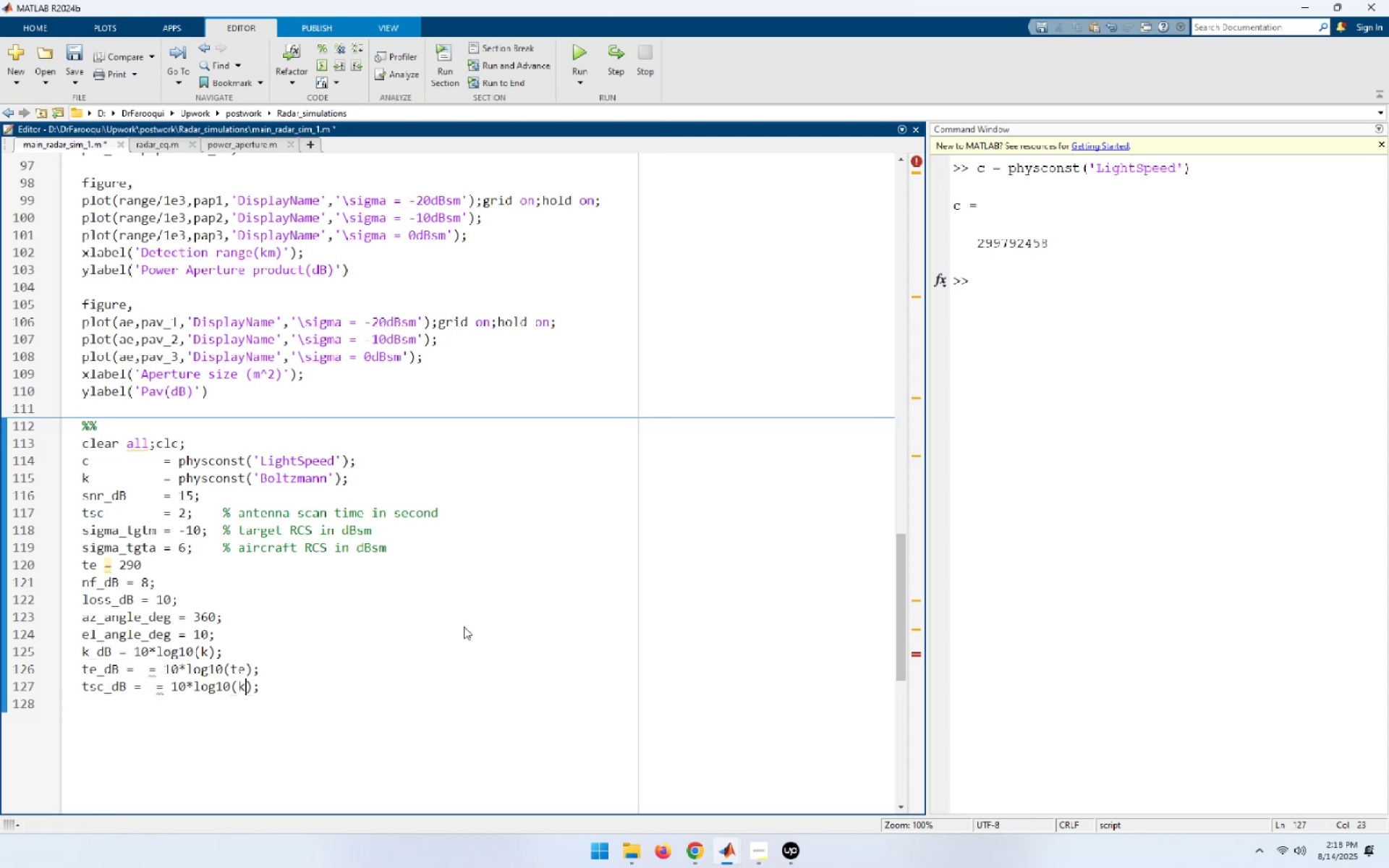 
key(Shift+ArrowLeft)
 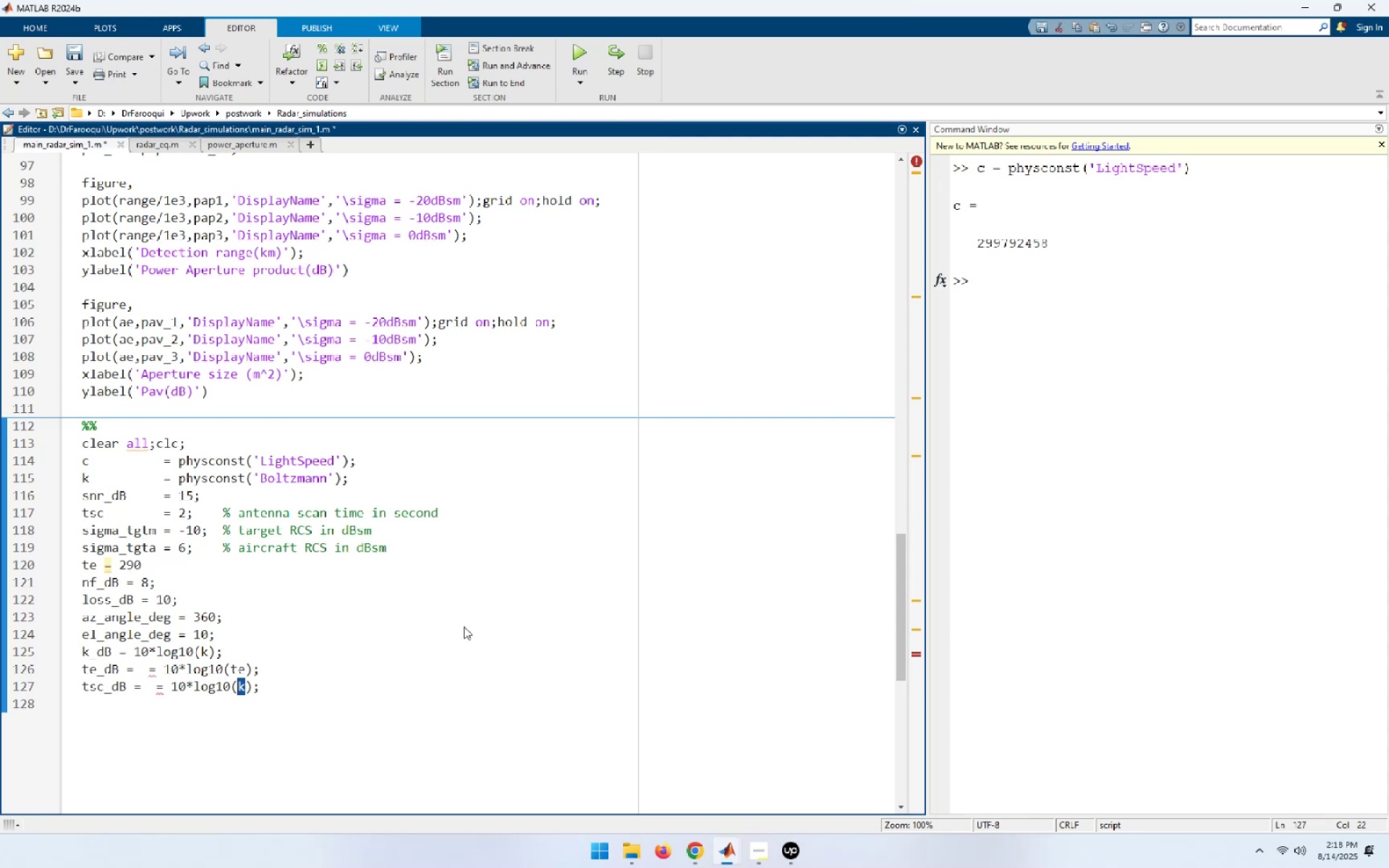 
type(tsc)
 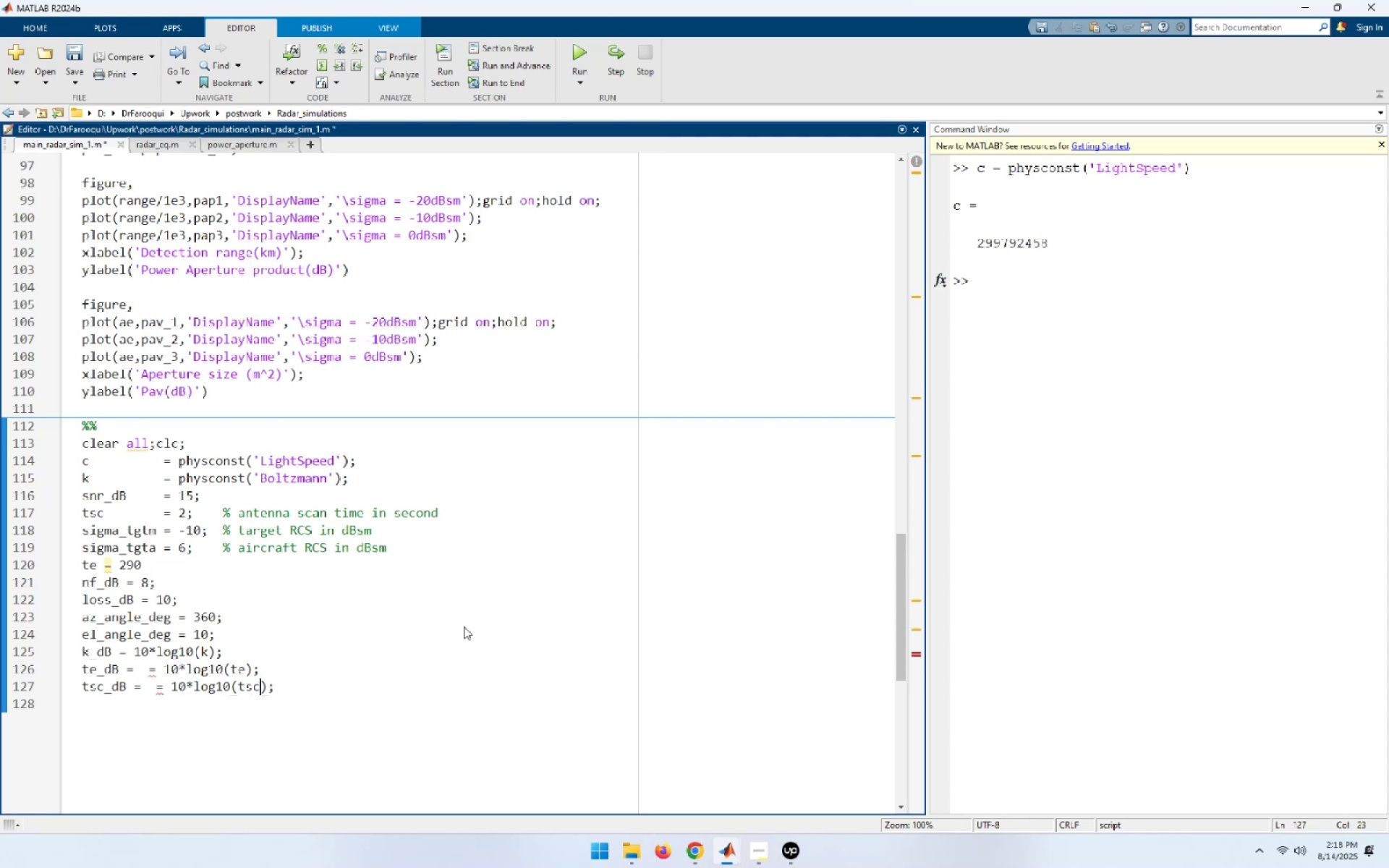 
hold_key(key=ArrowLeft, duration=0.94)
 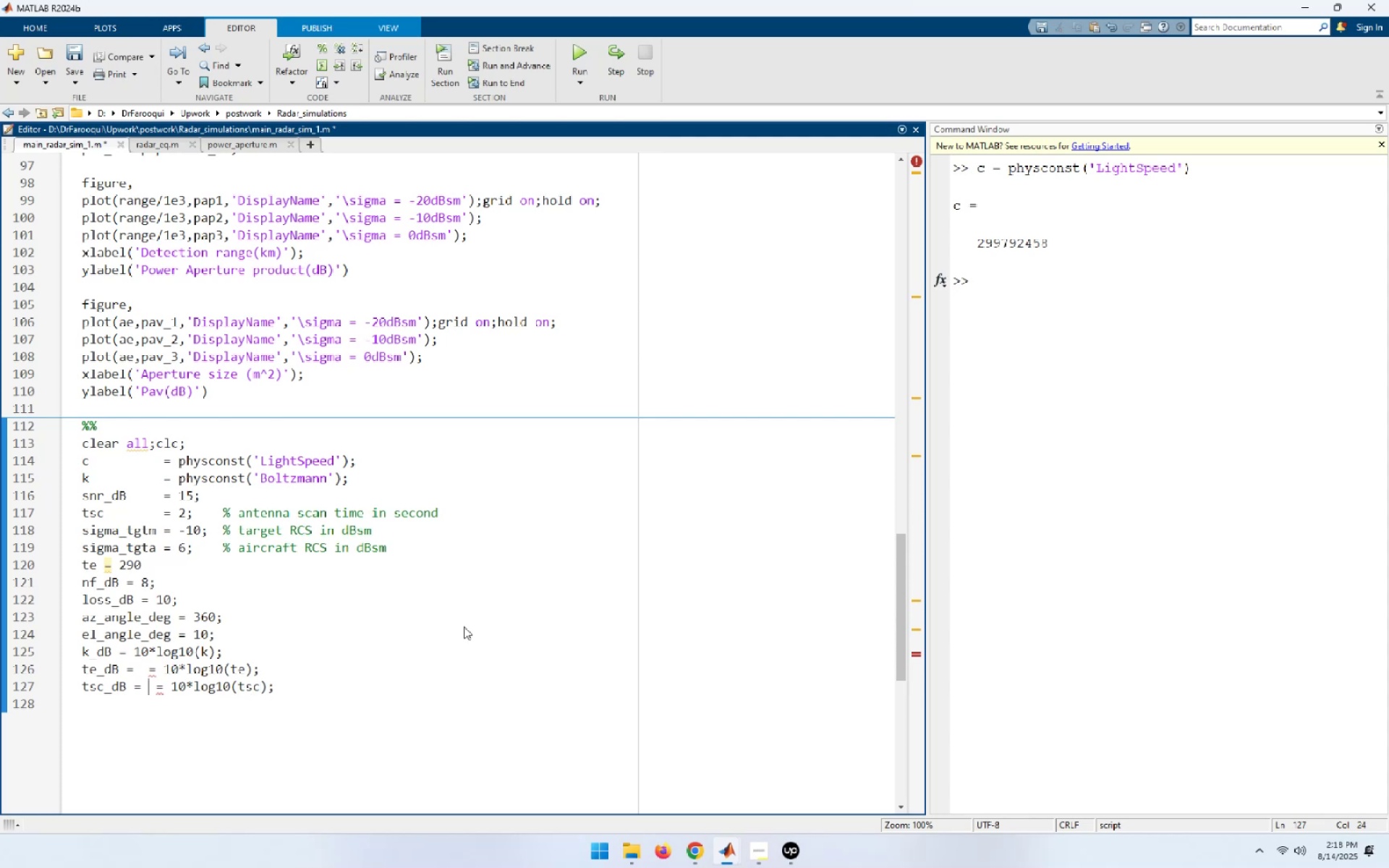 
key(ArrowRight)
 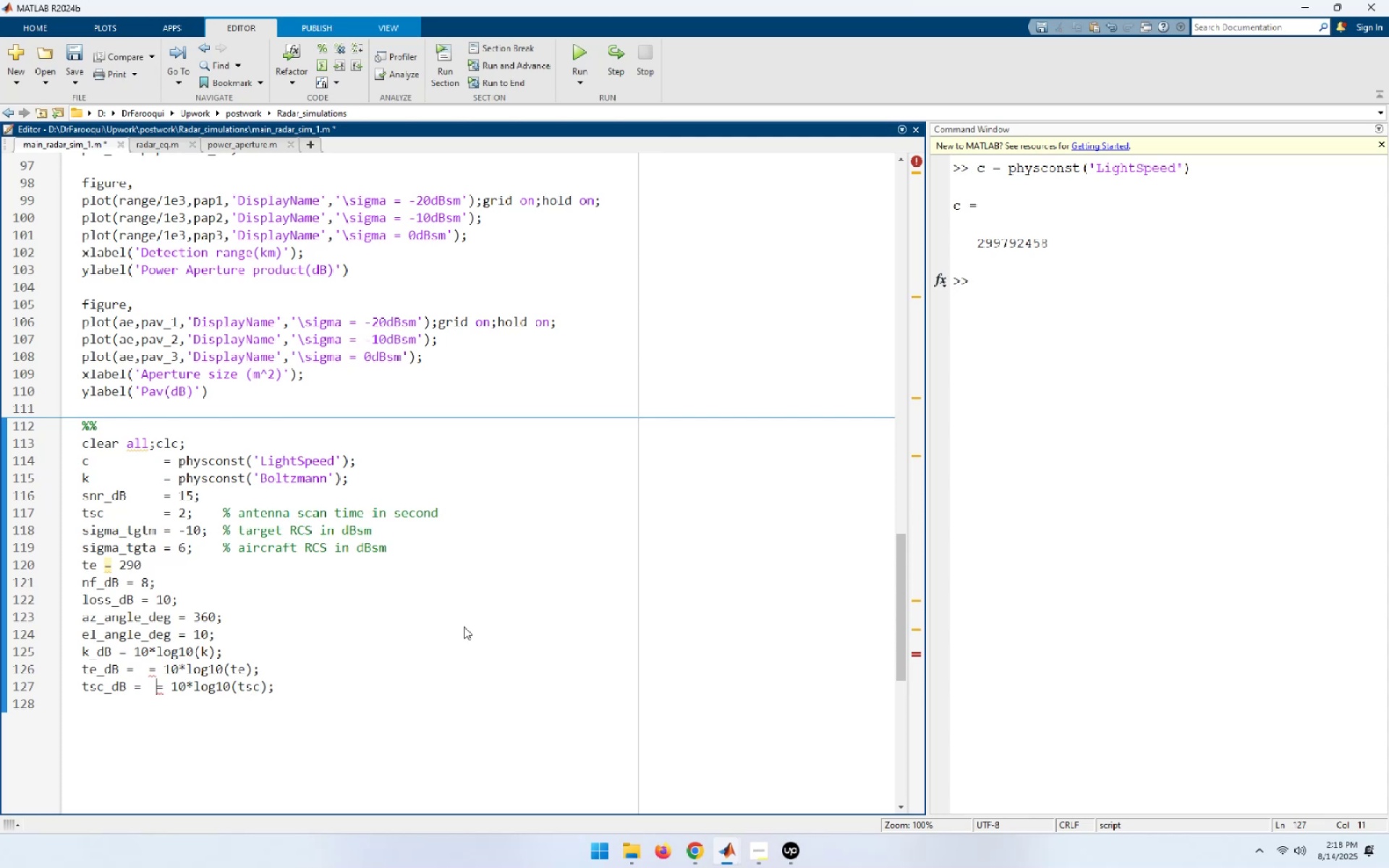 
key(Backspace)
 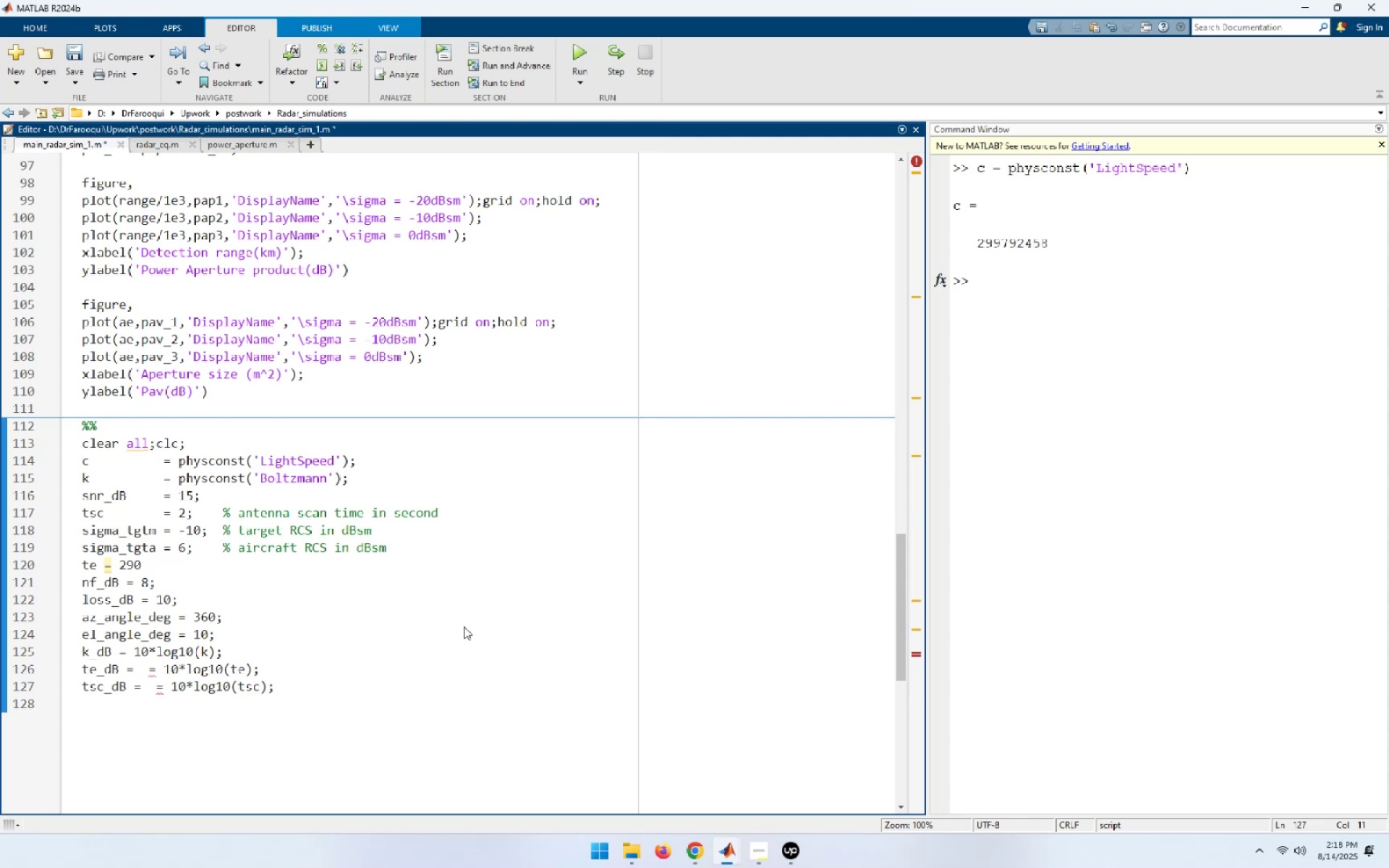 
key(Backspace)
 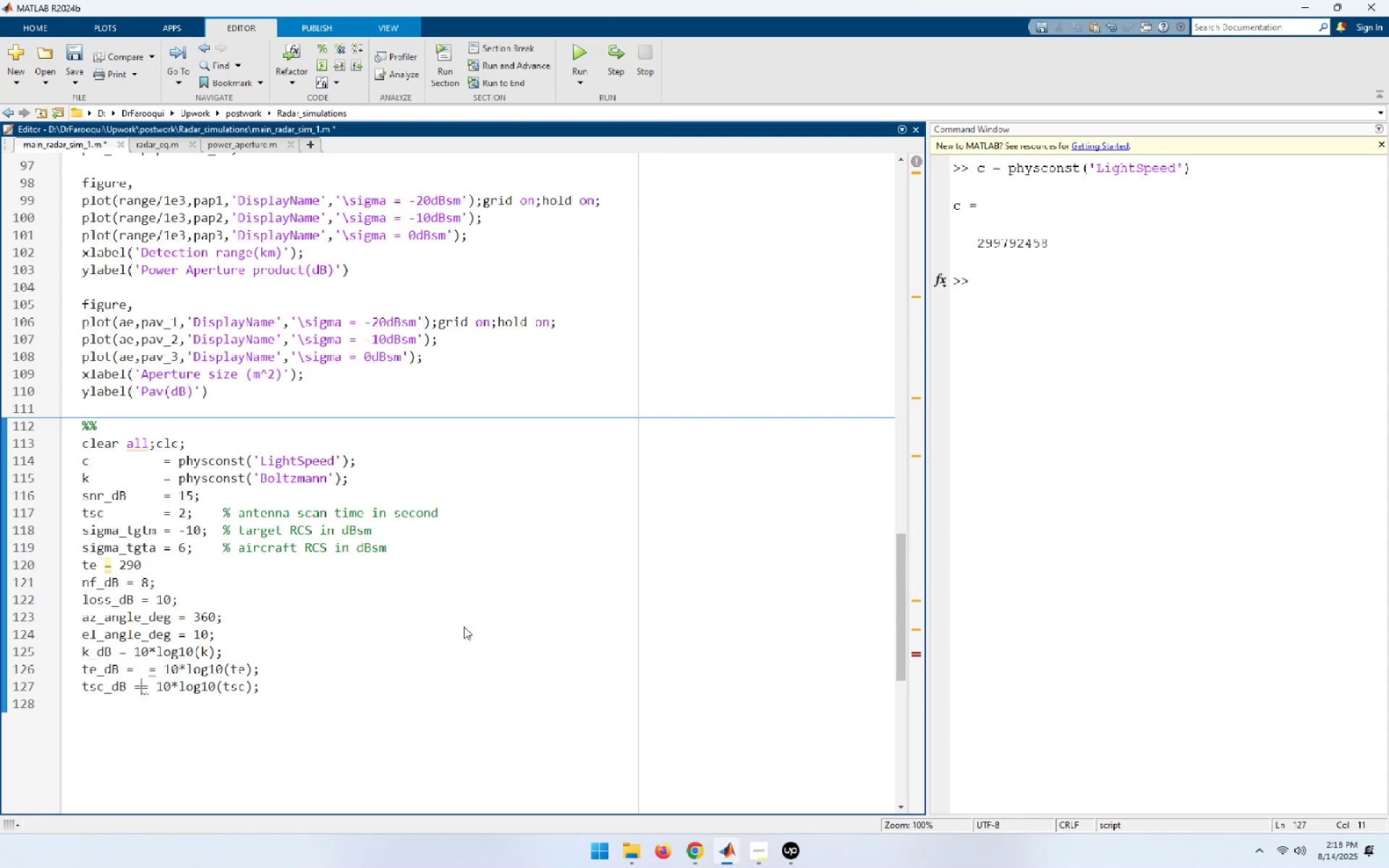 
key(Backspace)
 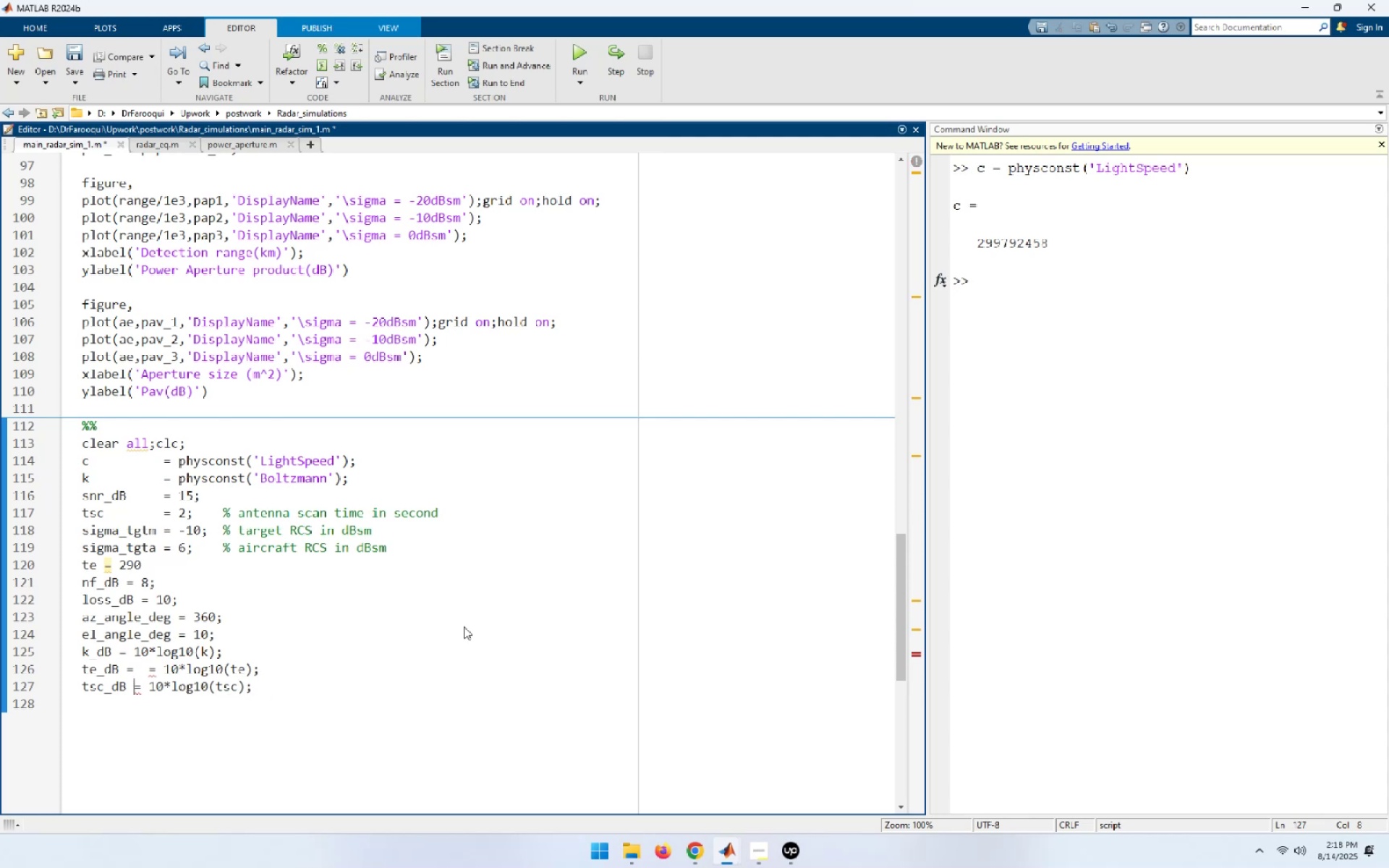 
key(ArrowUp)
 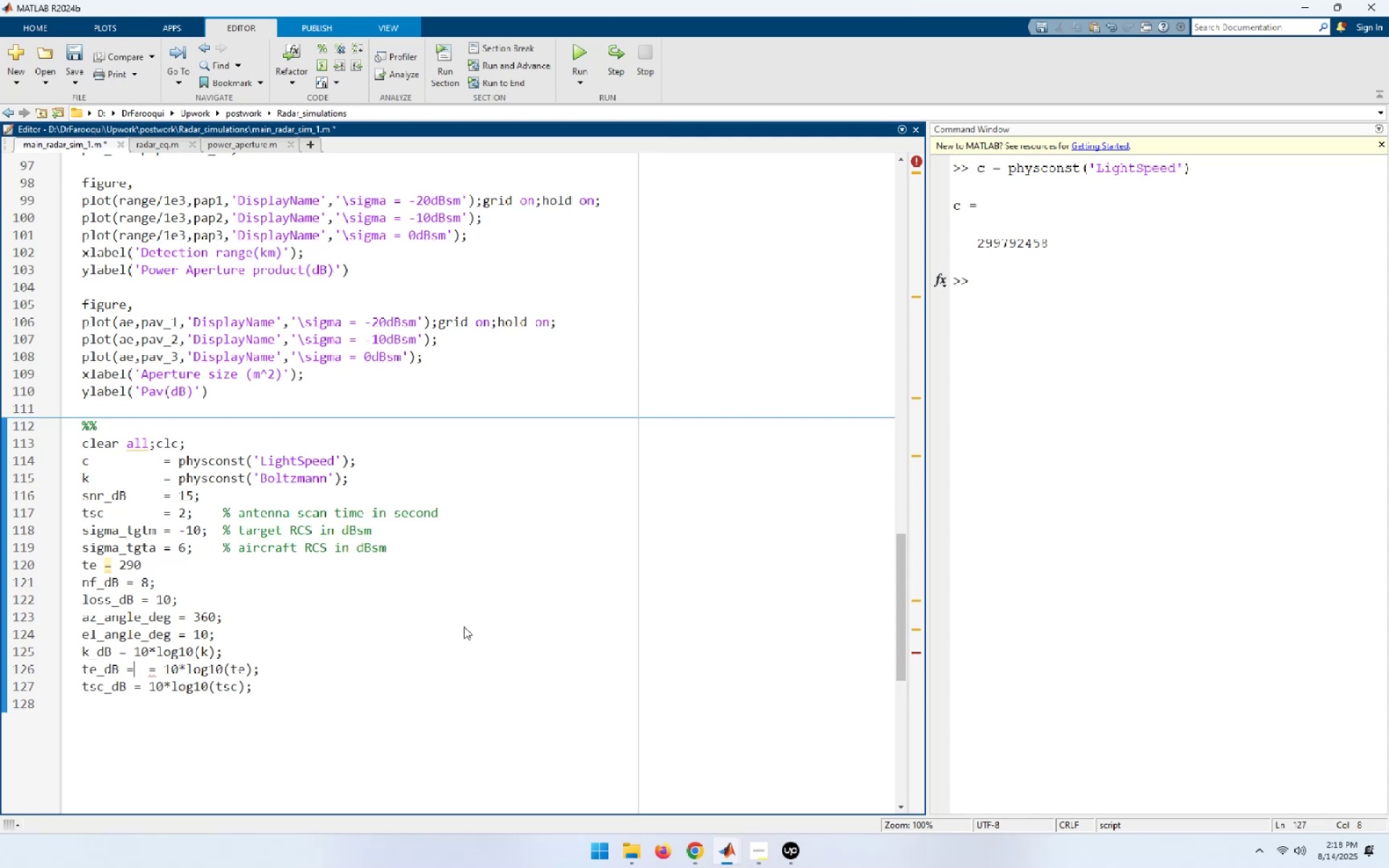 
key(ArrowRight)
 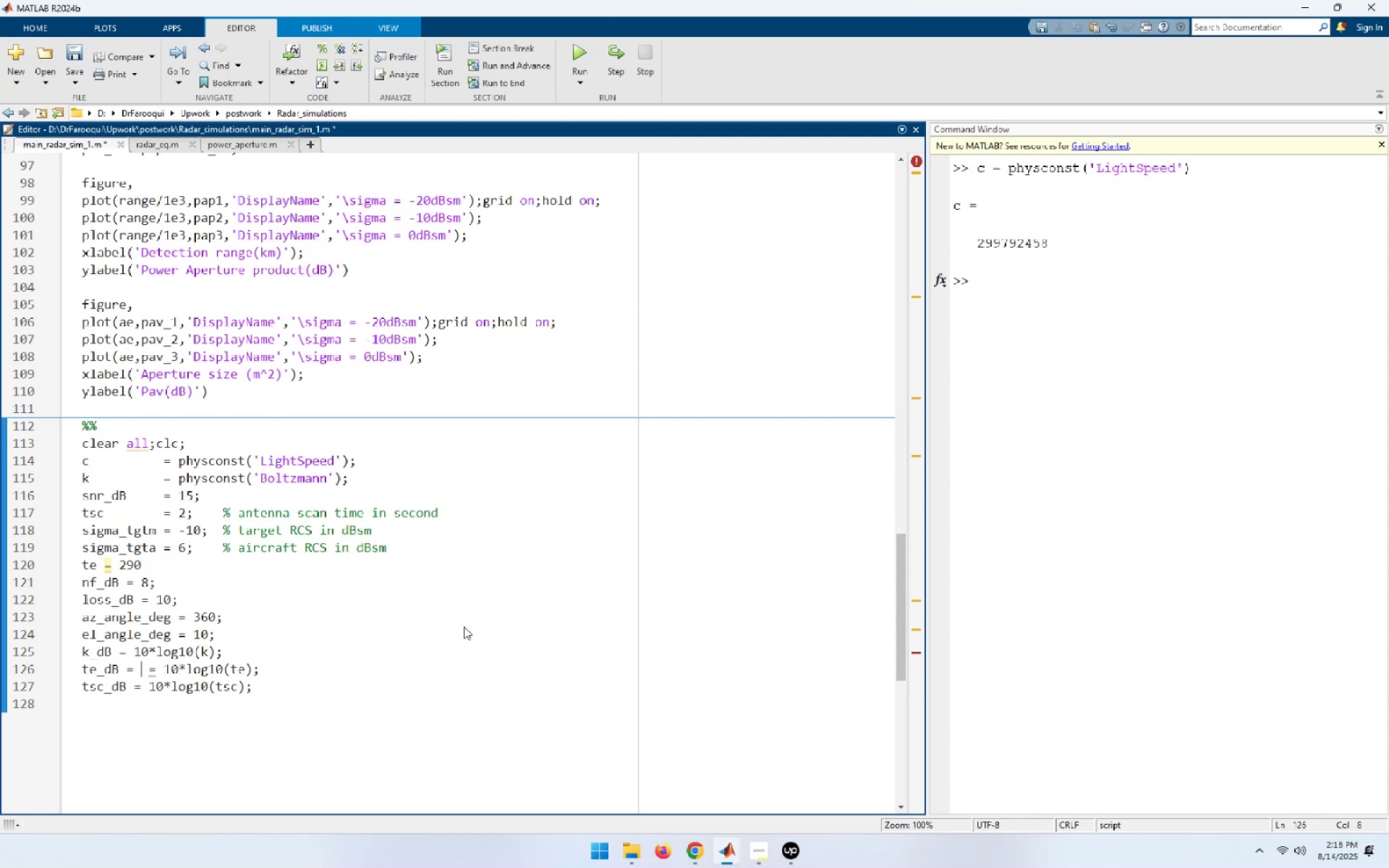 
key(ArrowRight)
 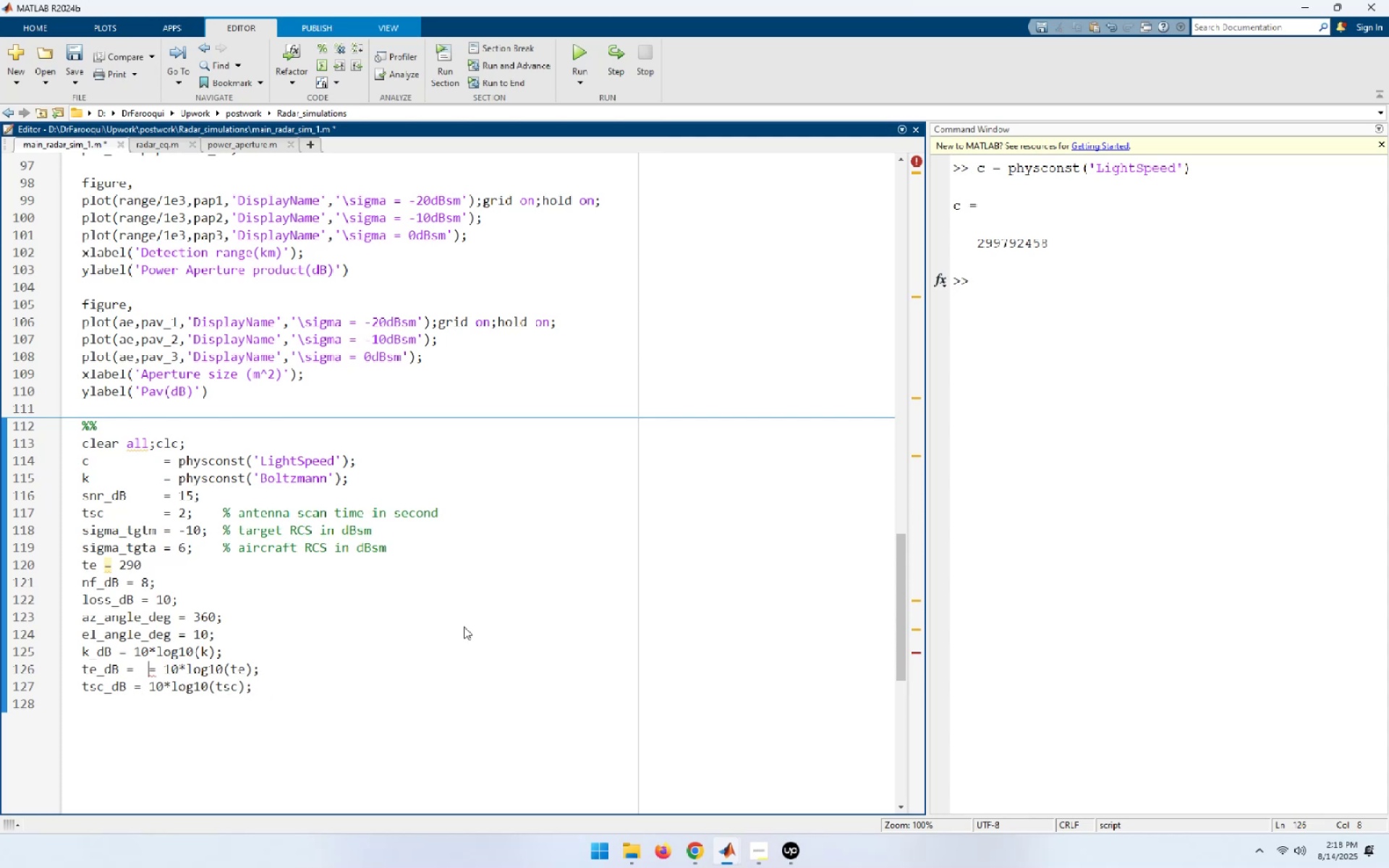 
key(Backspace)
 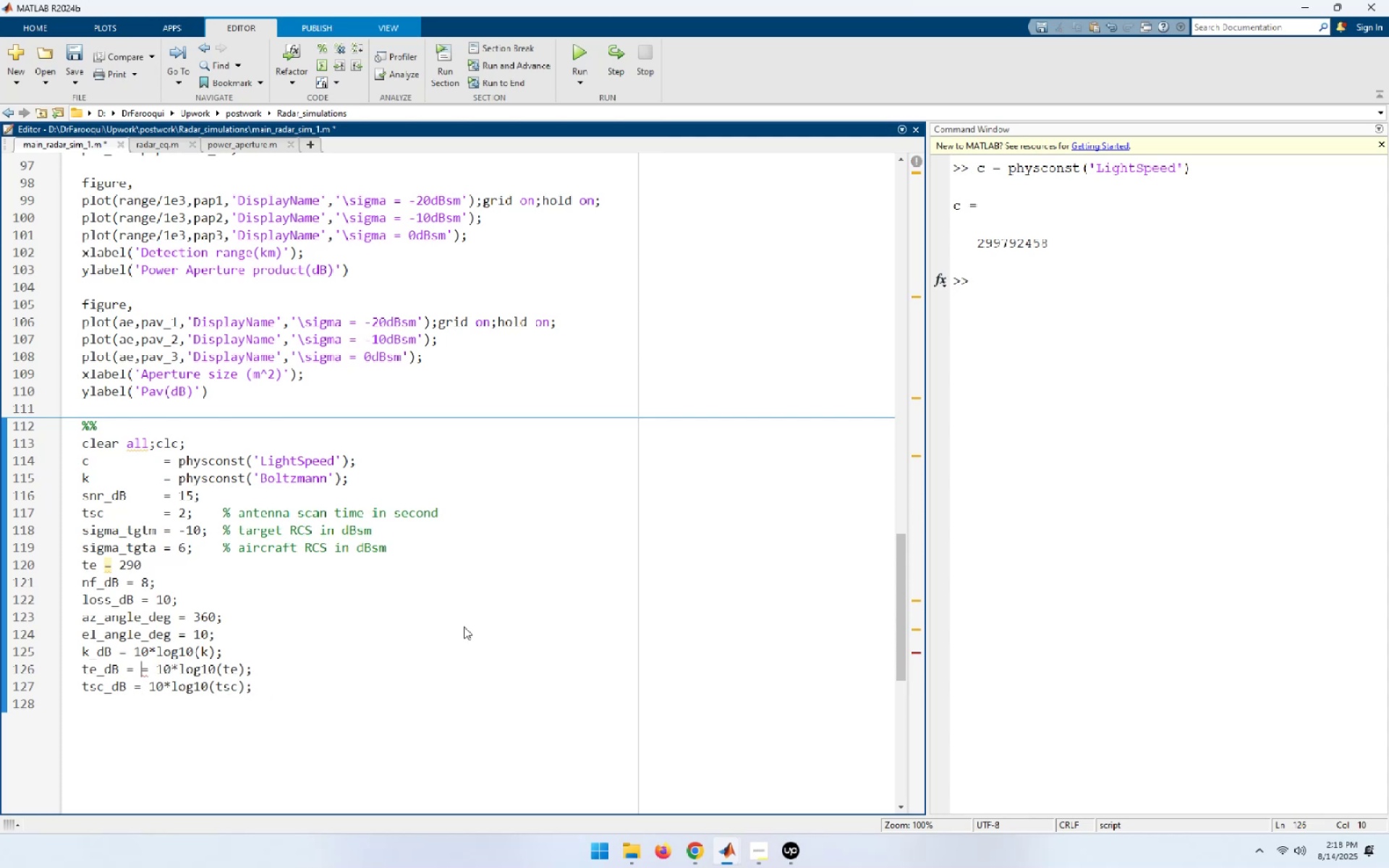 
key(Backspace)
 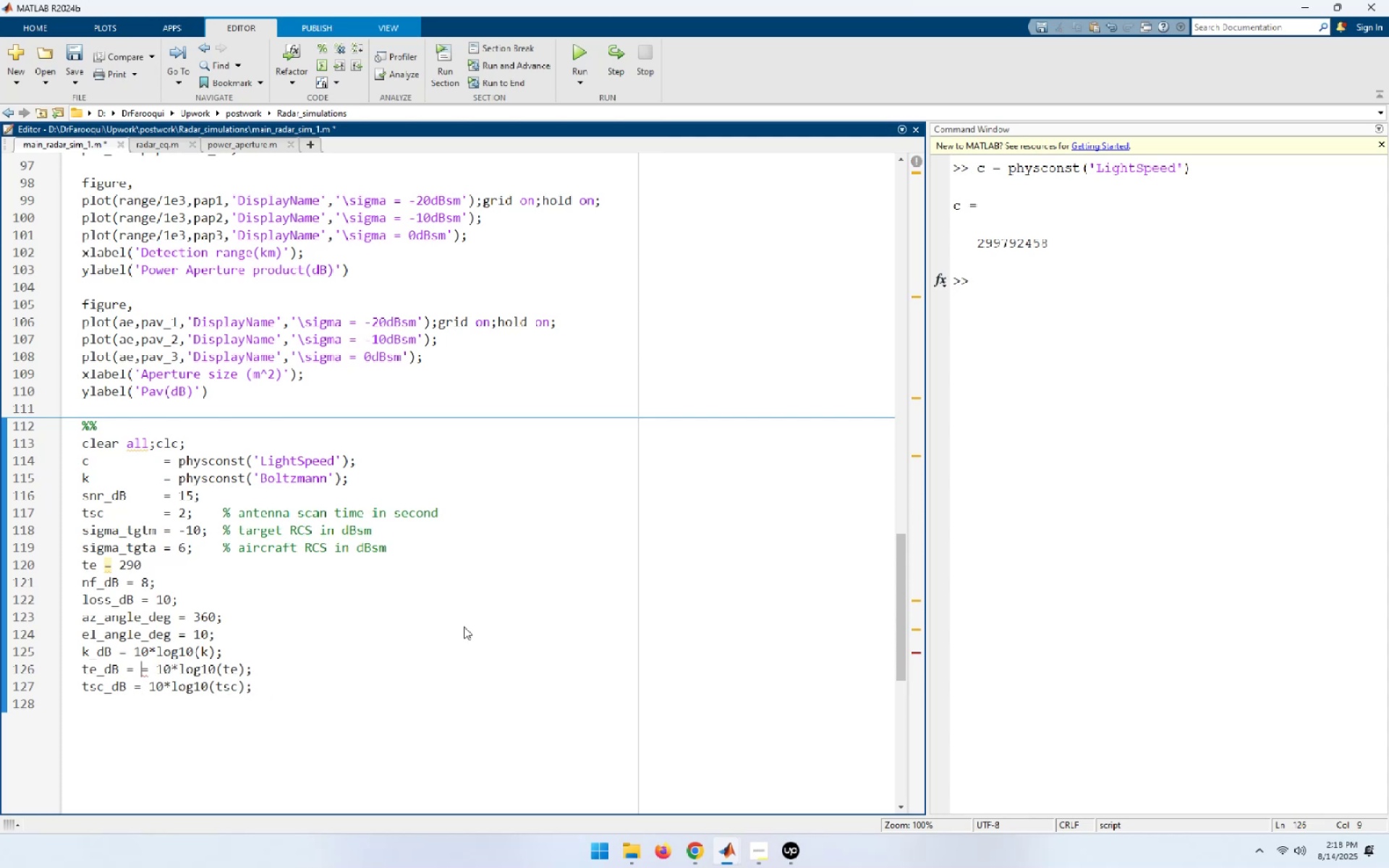 
key(Backspace)
 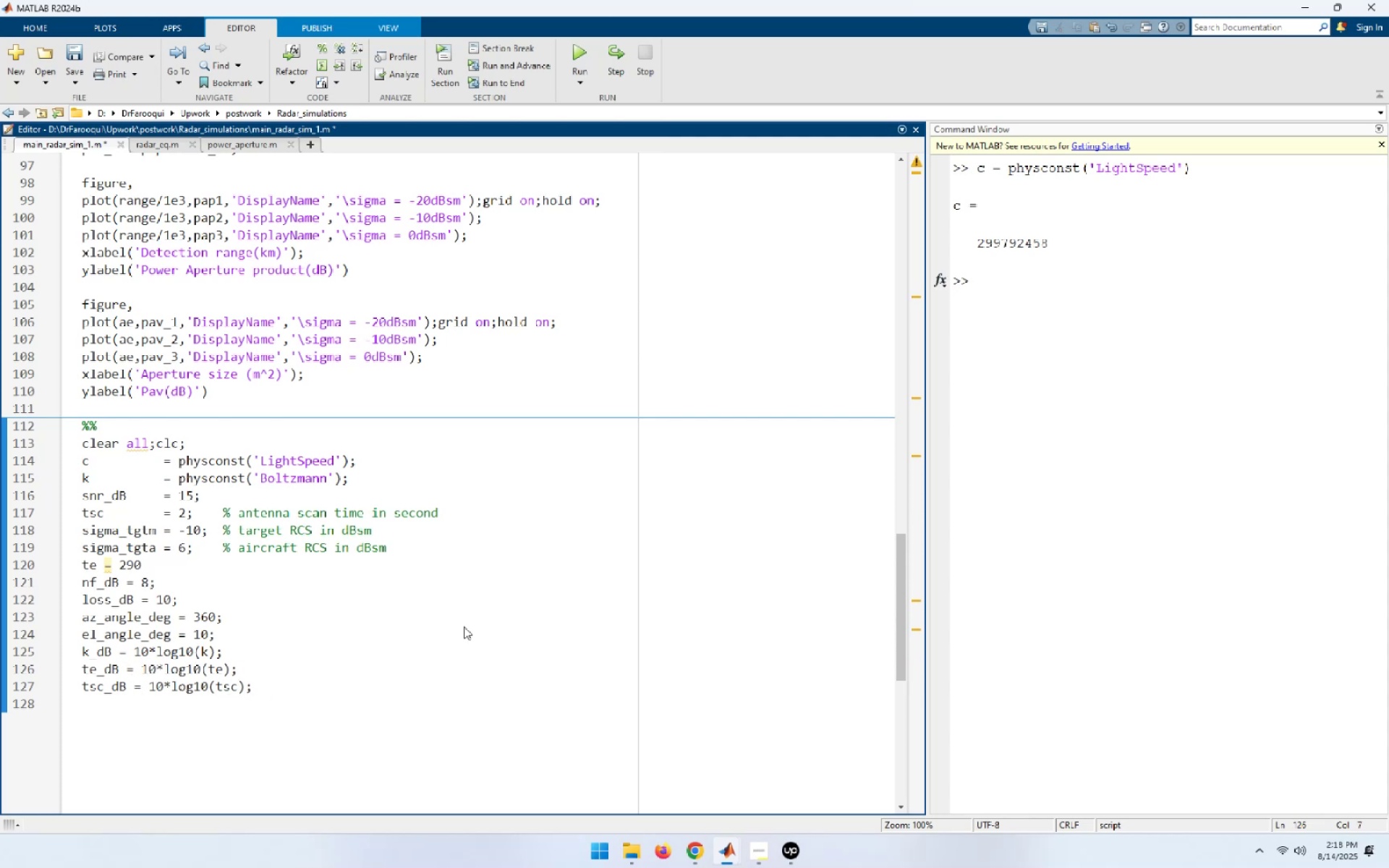 
key(ArrowDown)
 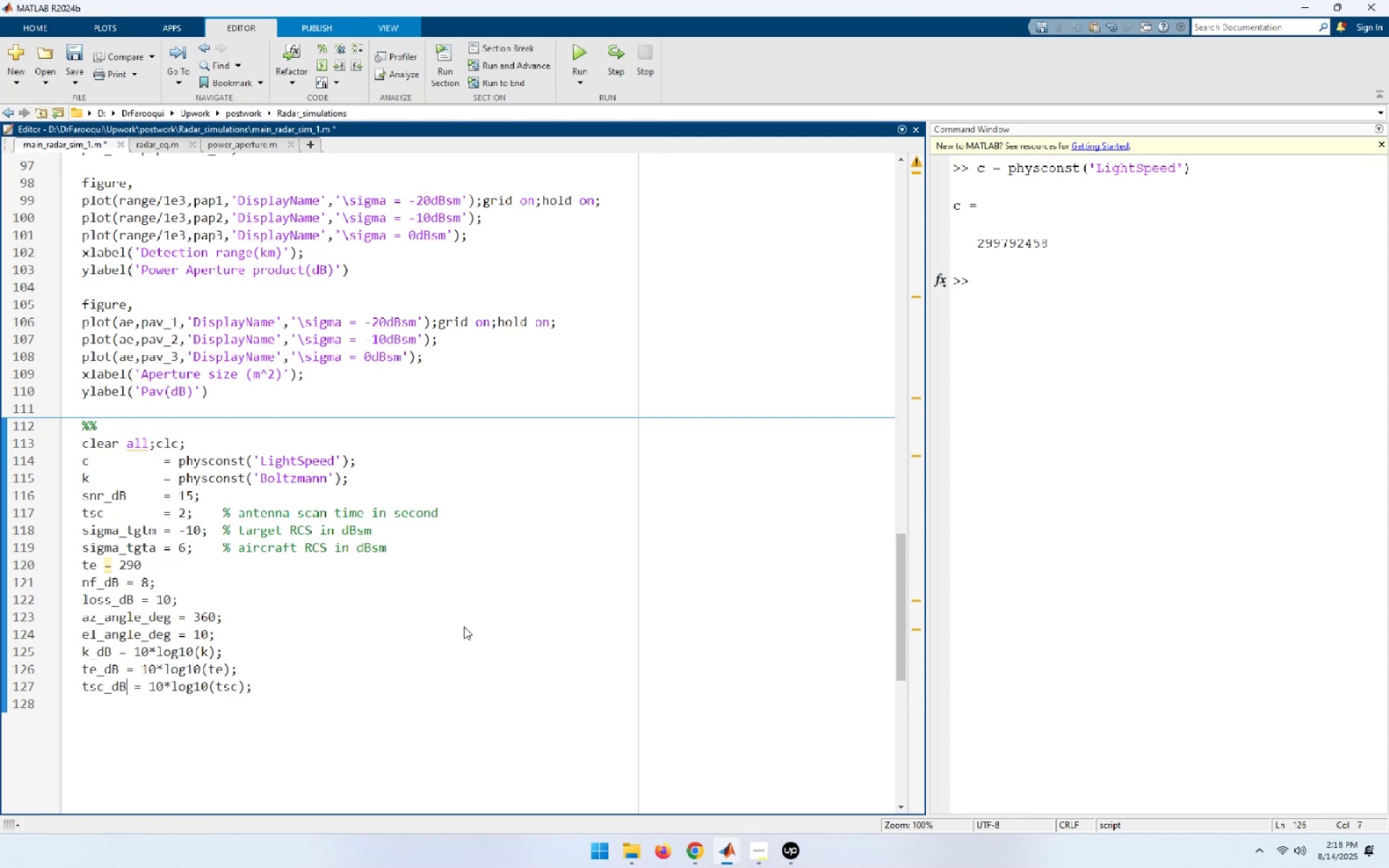 
key(End)
 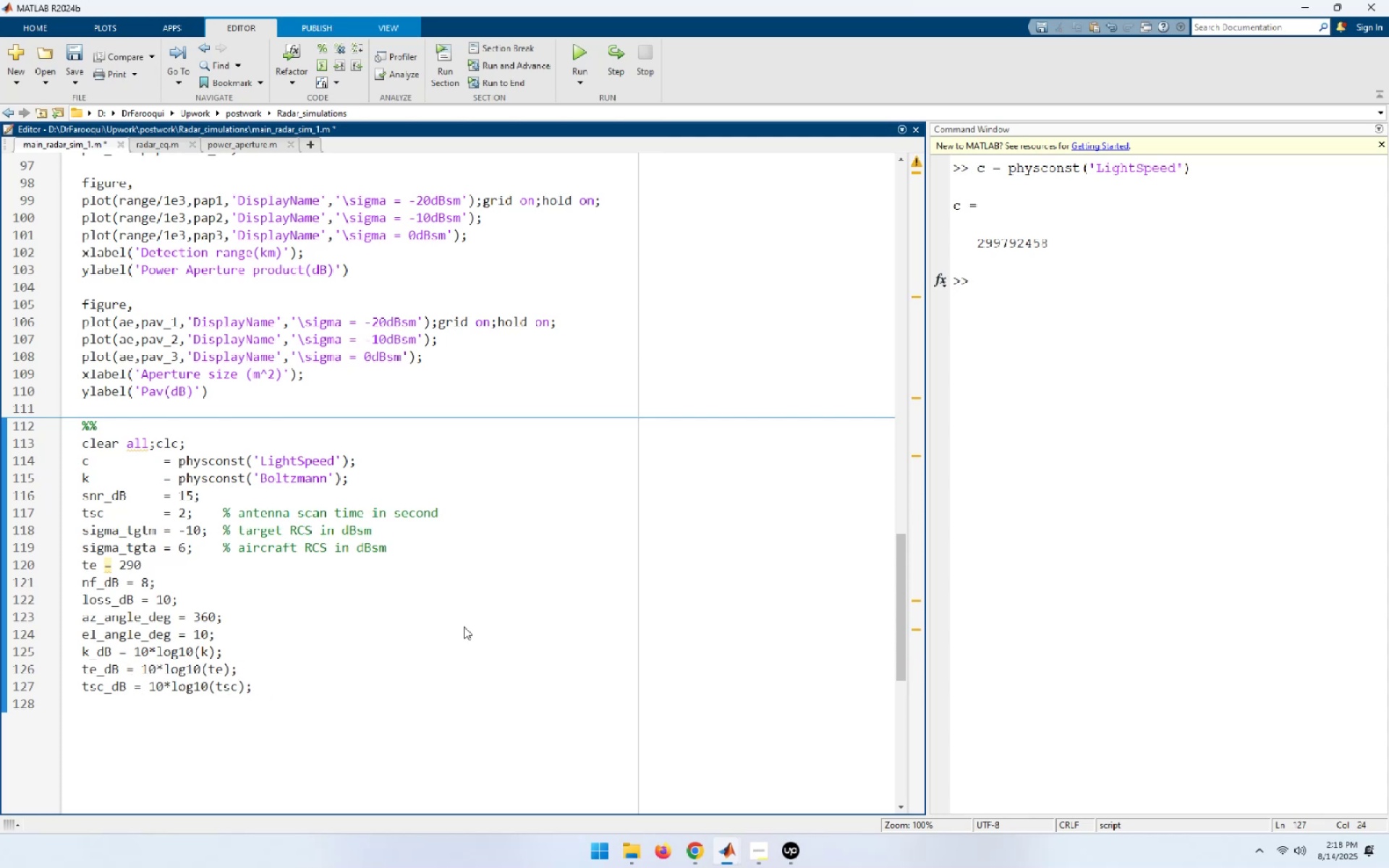 
key(NumpadEnter)
 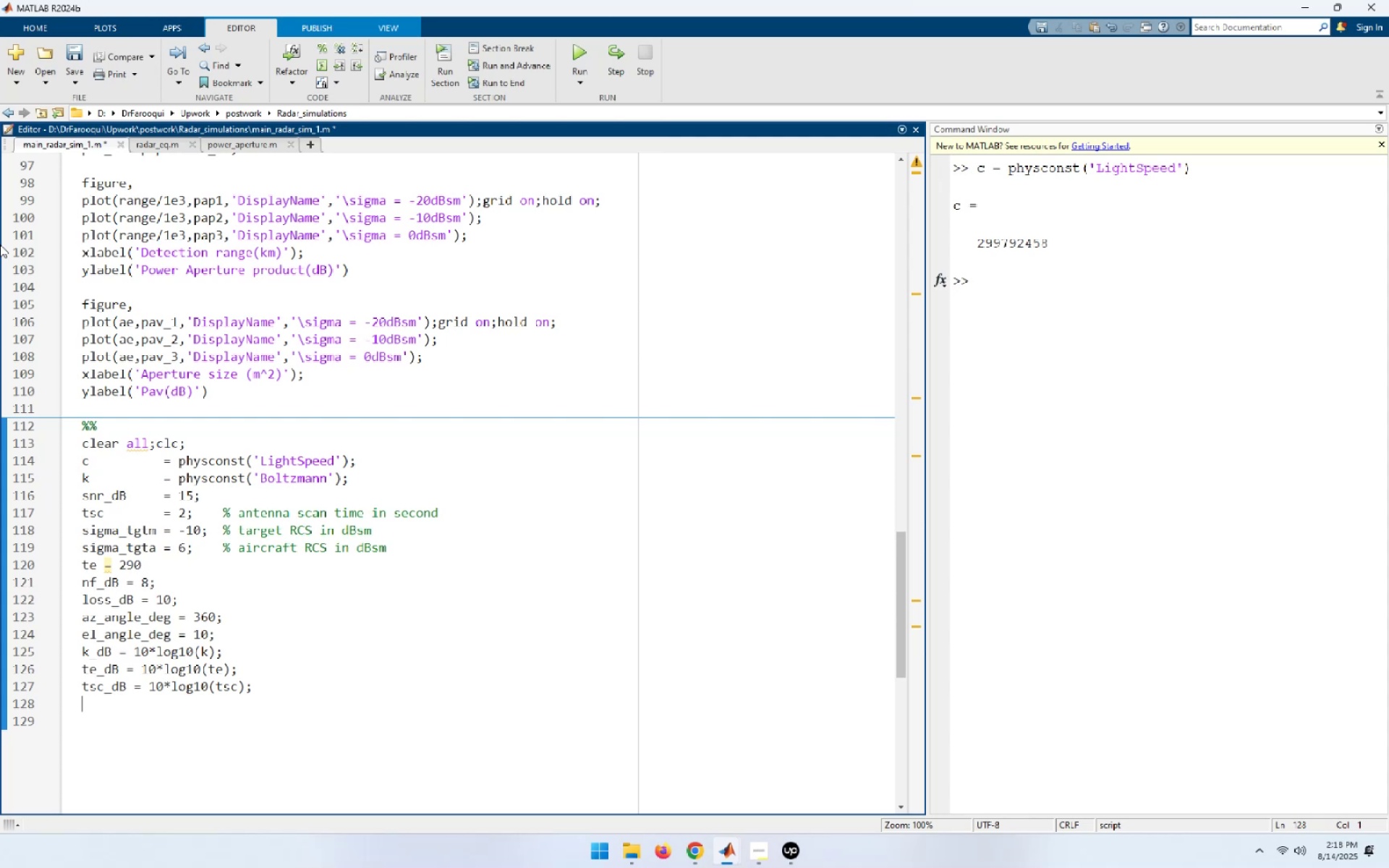 
wait(8.7)
 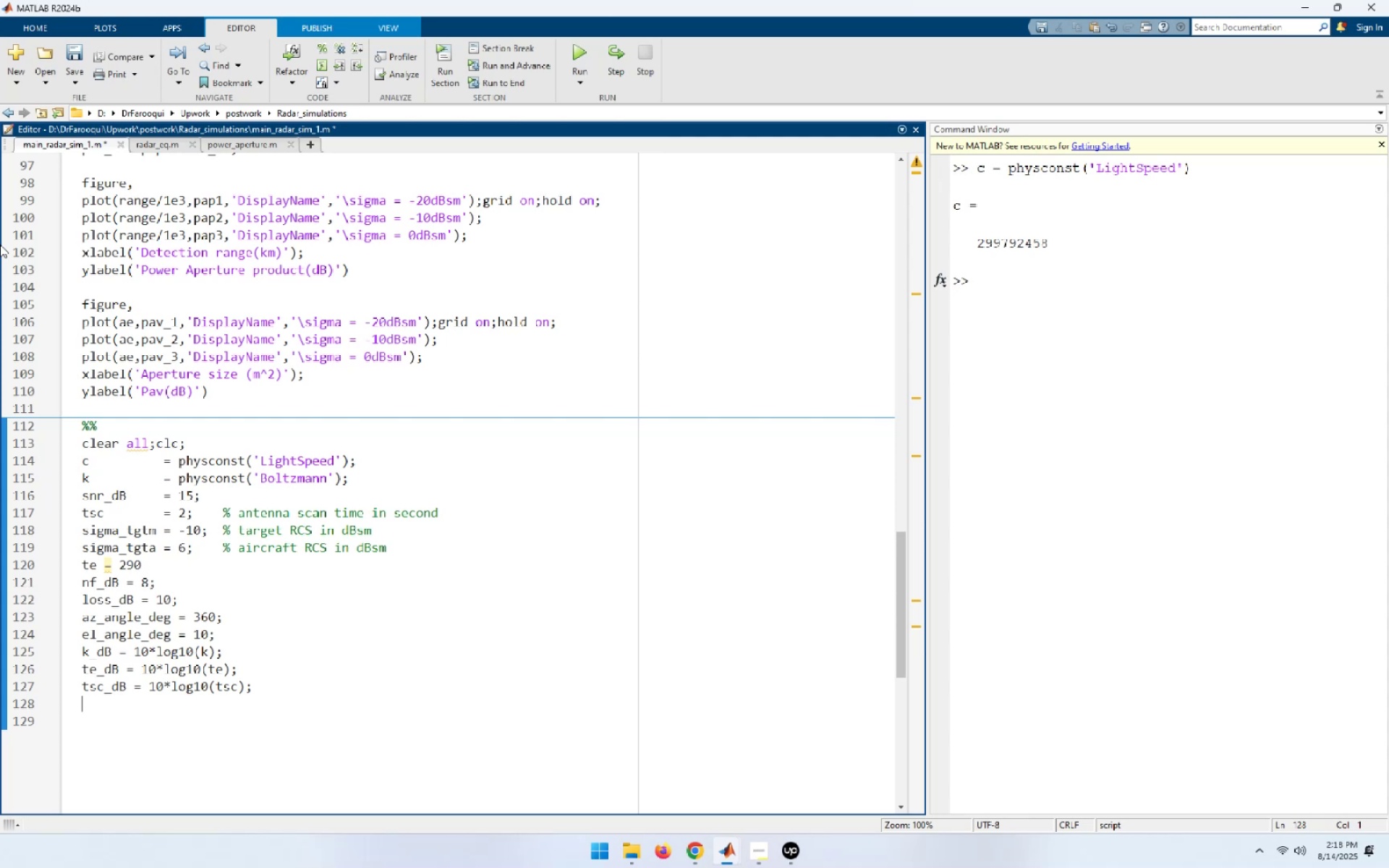 
left_click([109, 705])
 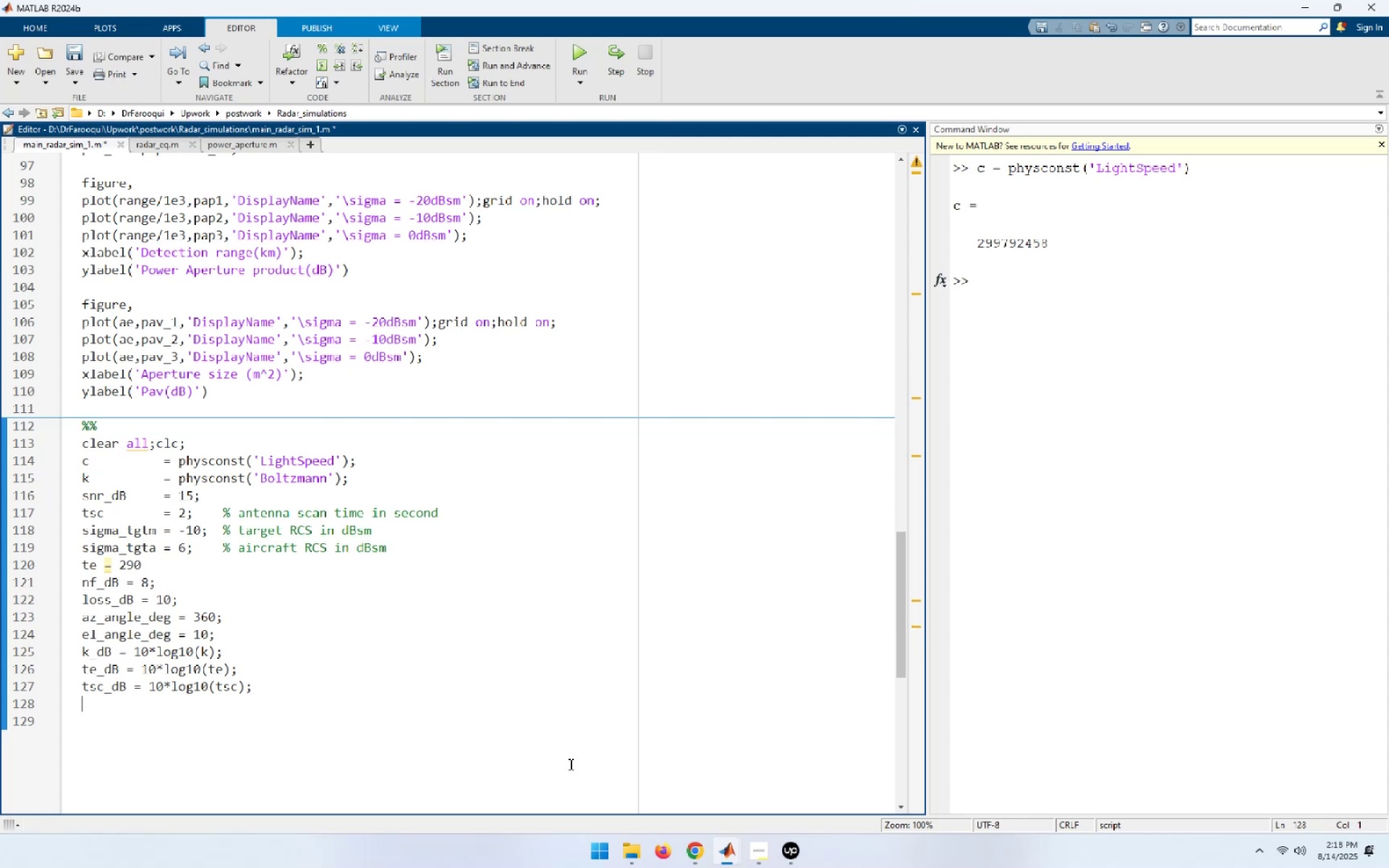 
type(factor)
key(Backspace)
key(Backspace)
key(Backspace)
key(Backspace)
key(Backspace)
key(Backspace)
type(four_pi_dB =)
key(Backspace)
 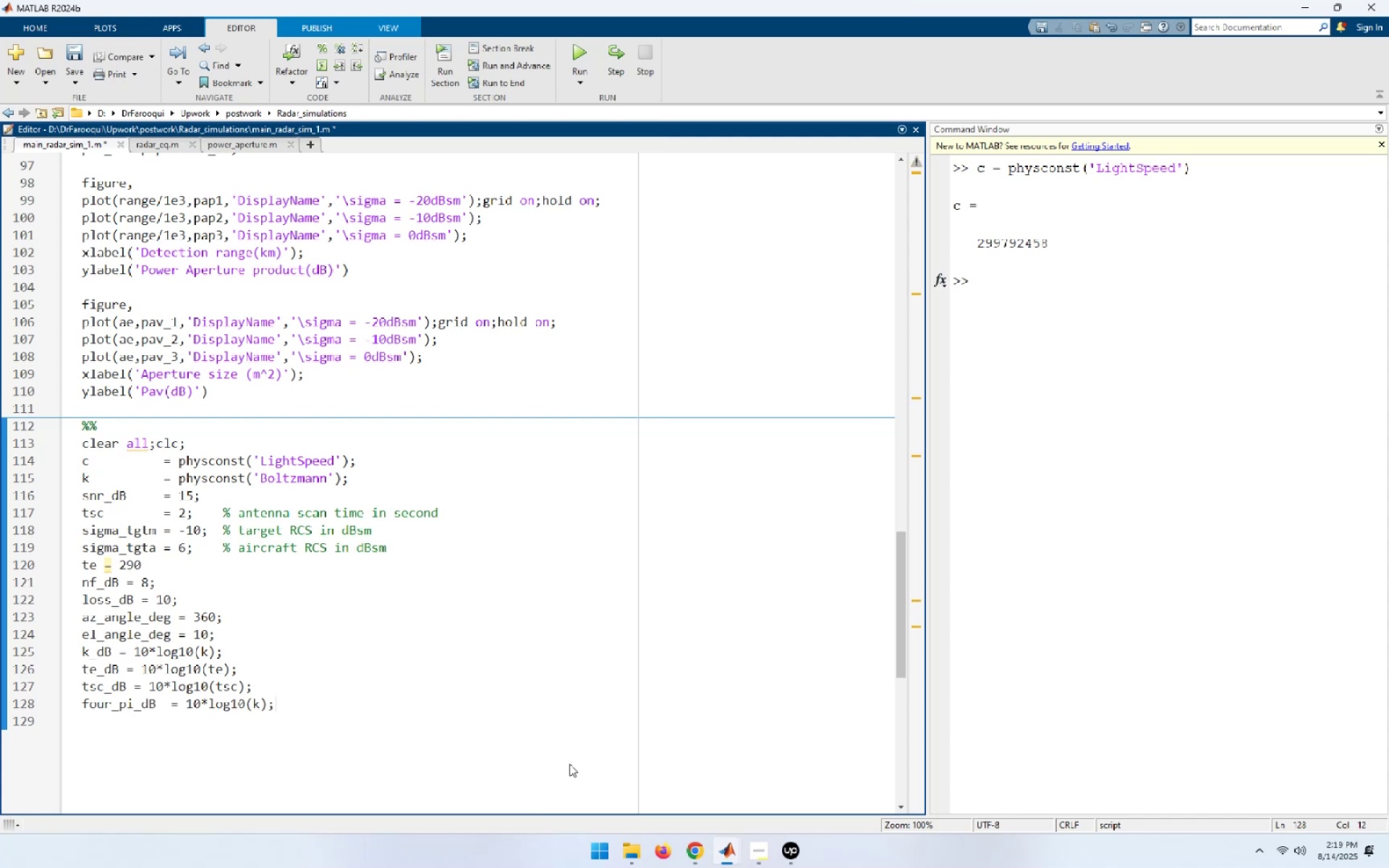 
 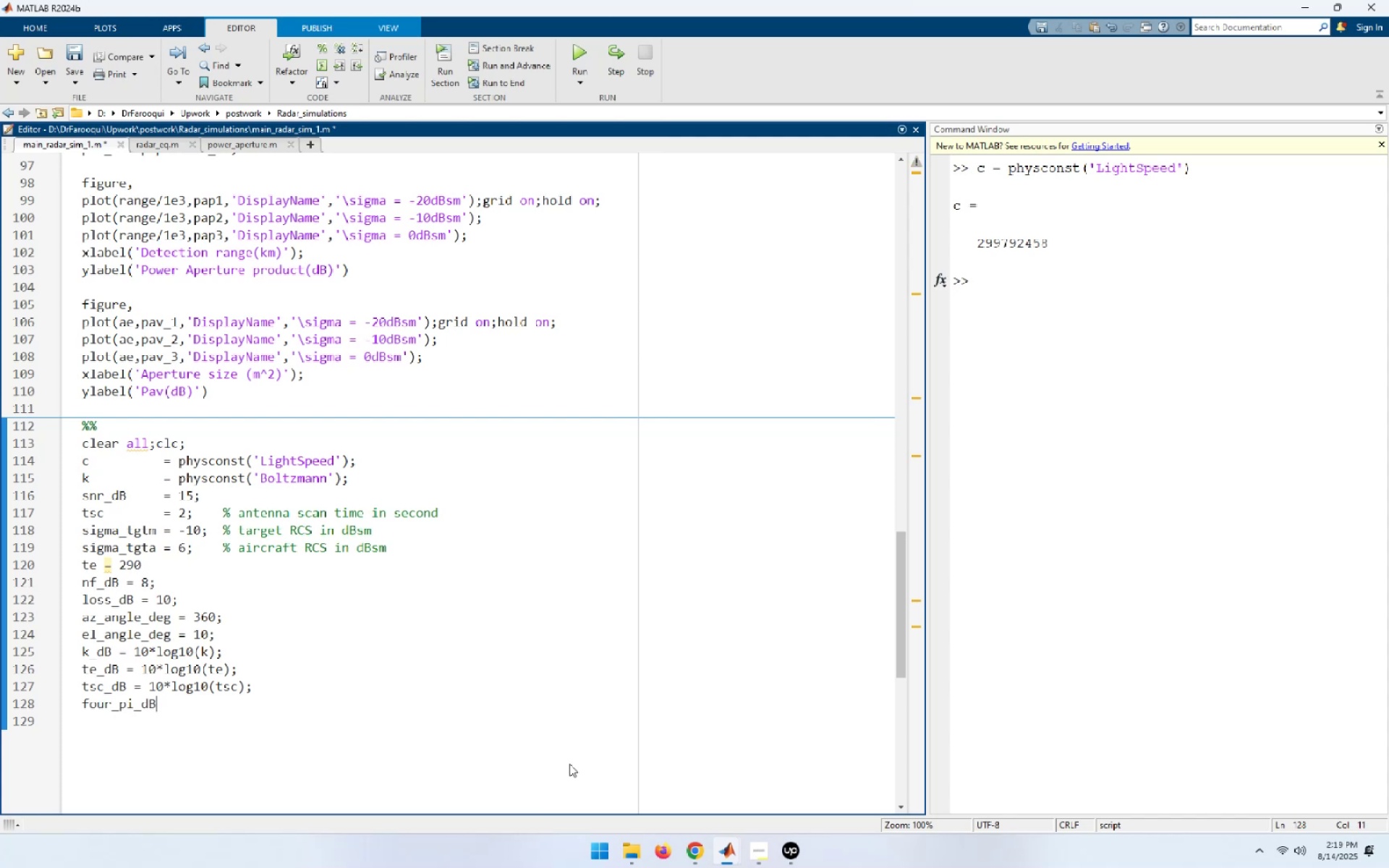 
key(Control+ControlLeft)
 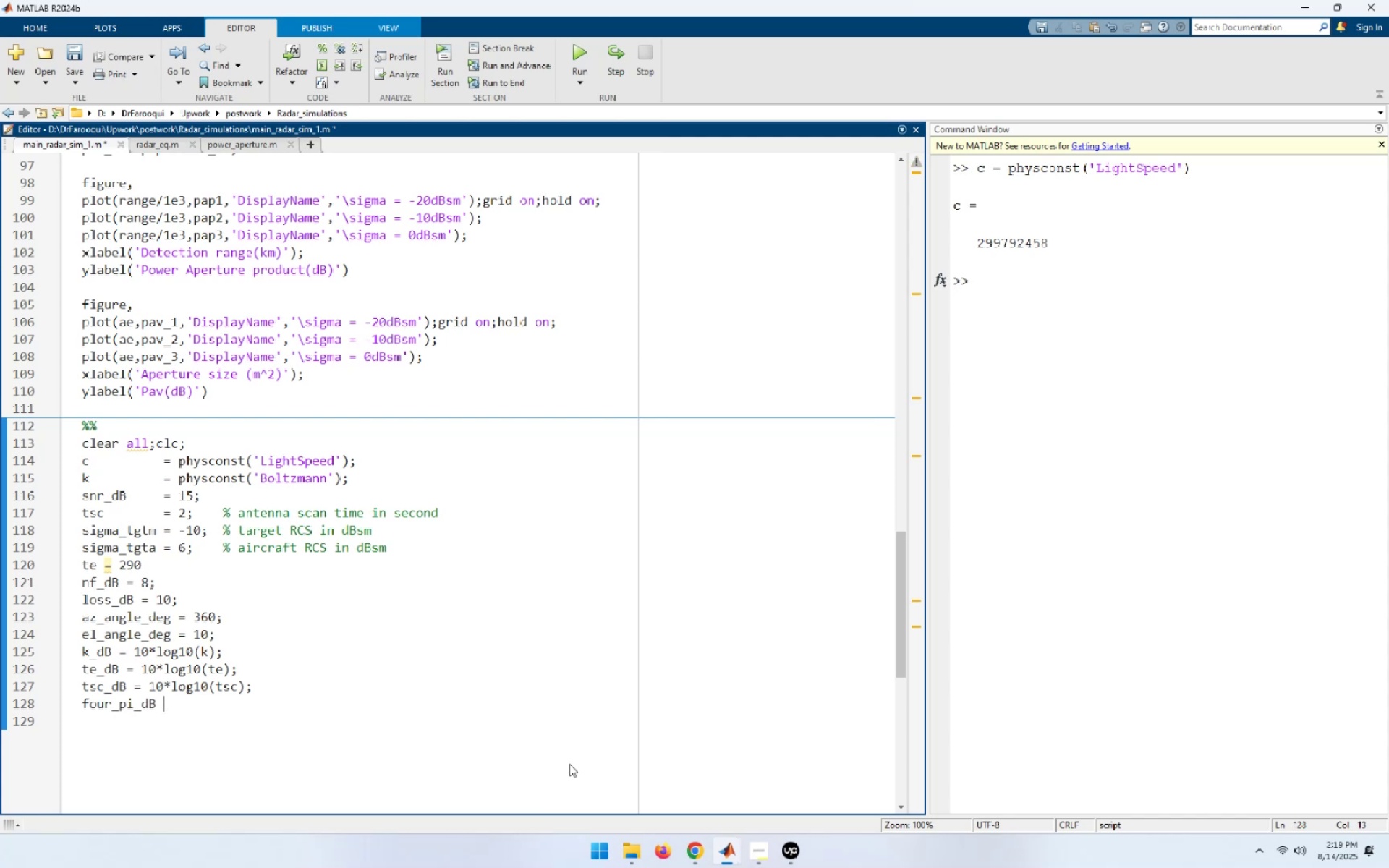 
key(Control+V)
 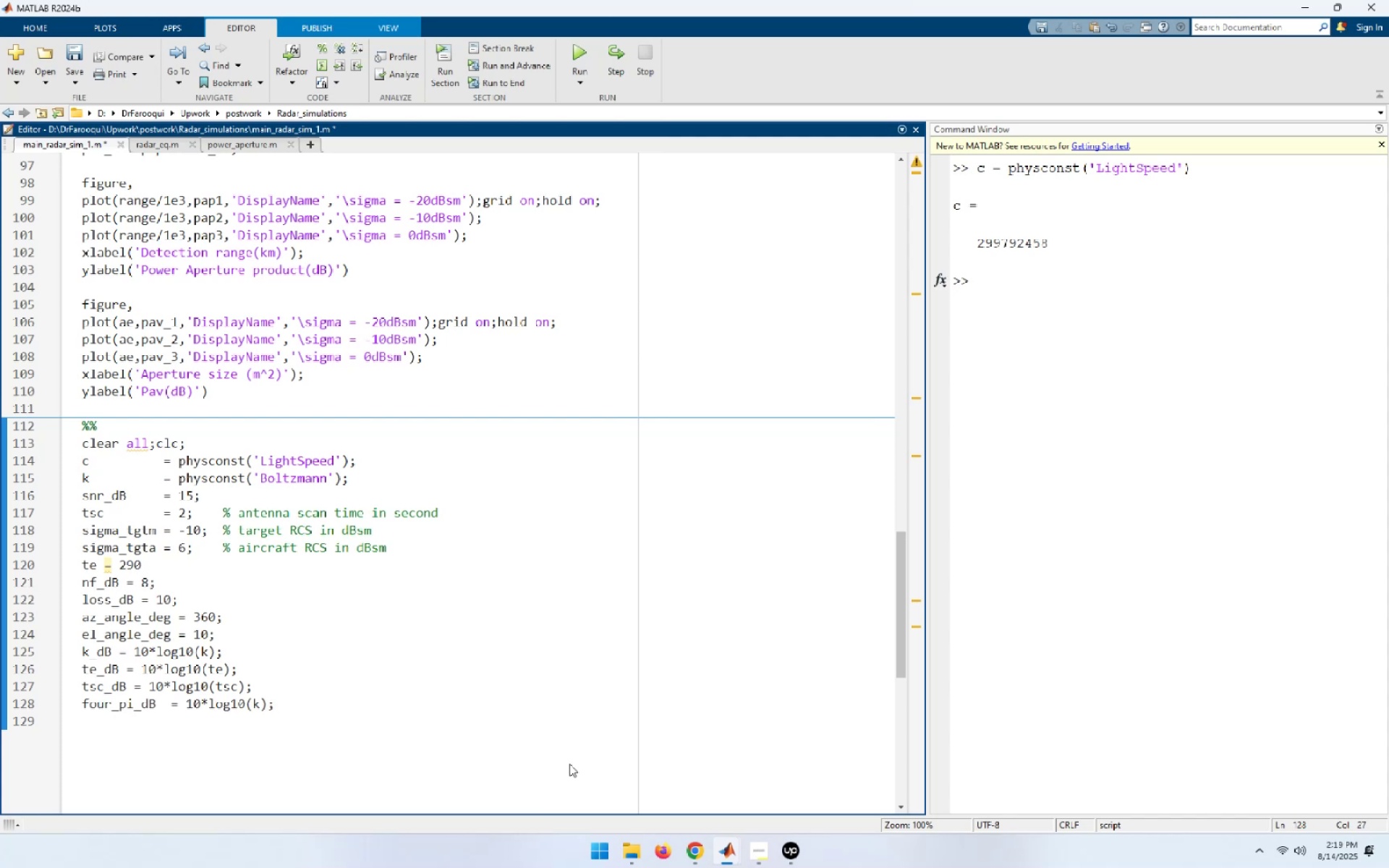 
key(ArrowLeft)
 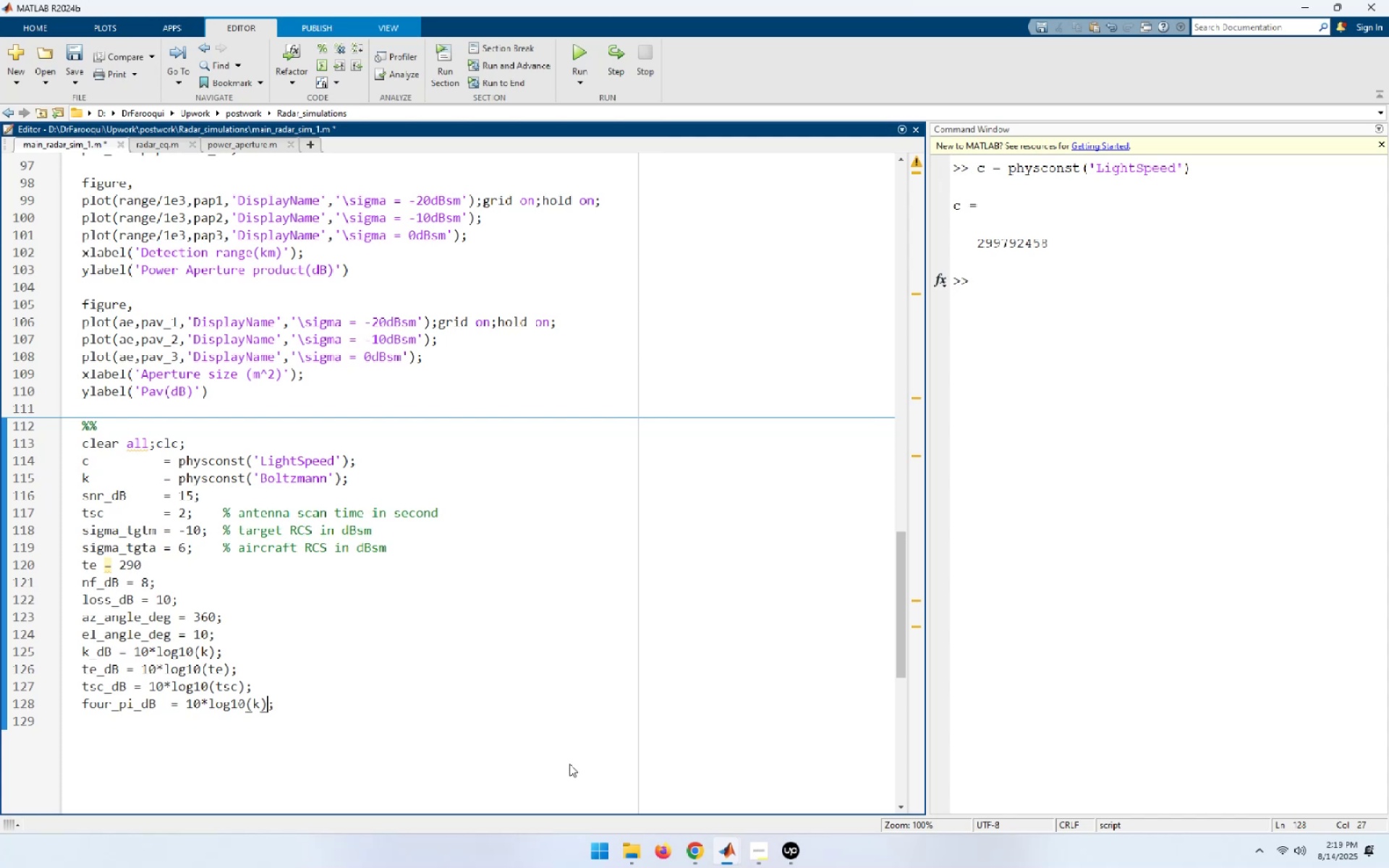 
key(ArrowLeft)
 